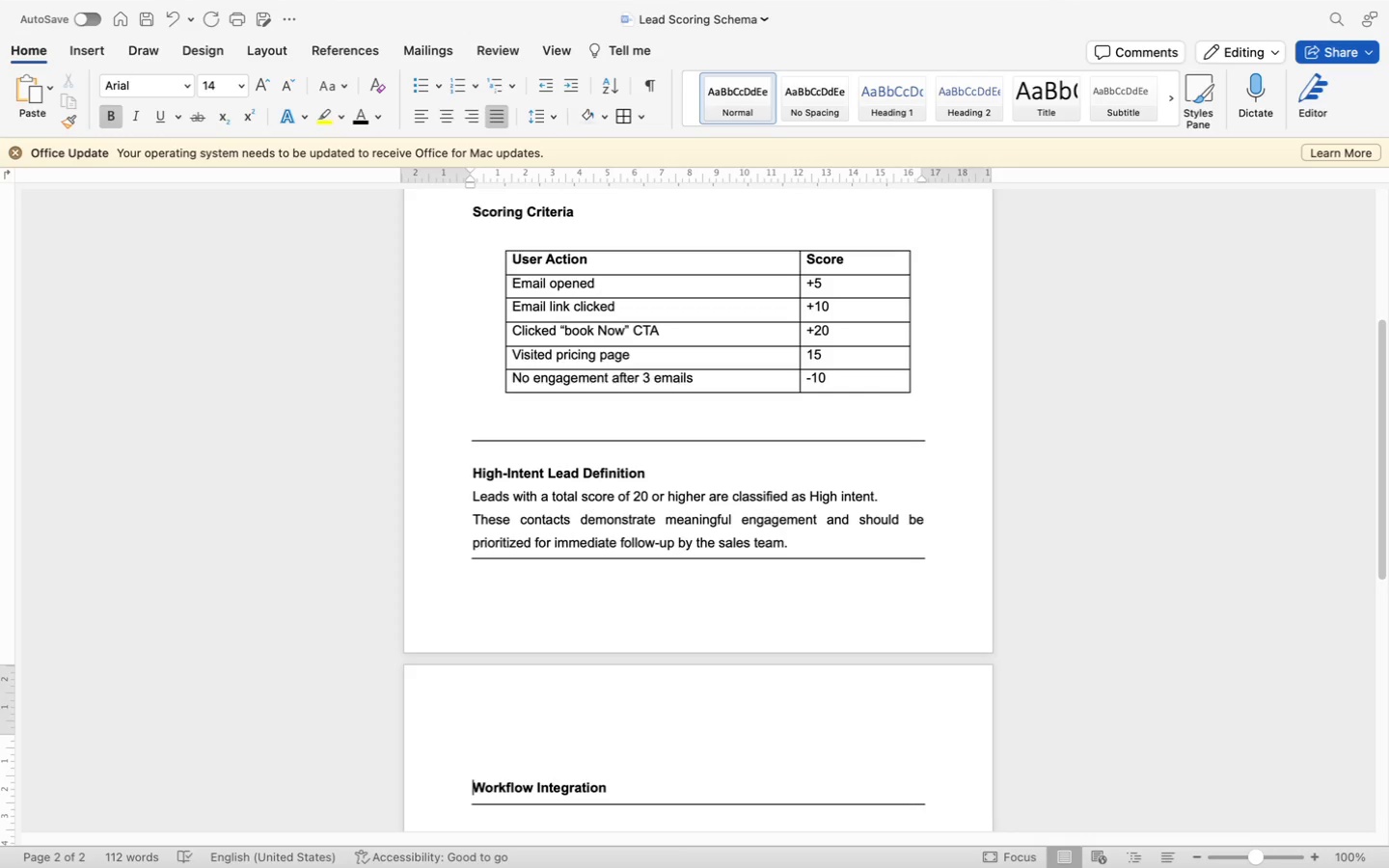 
key(Backspace)
 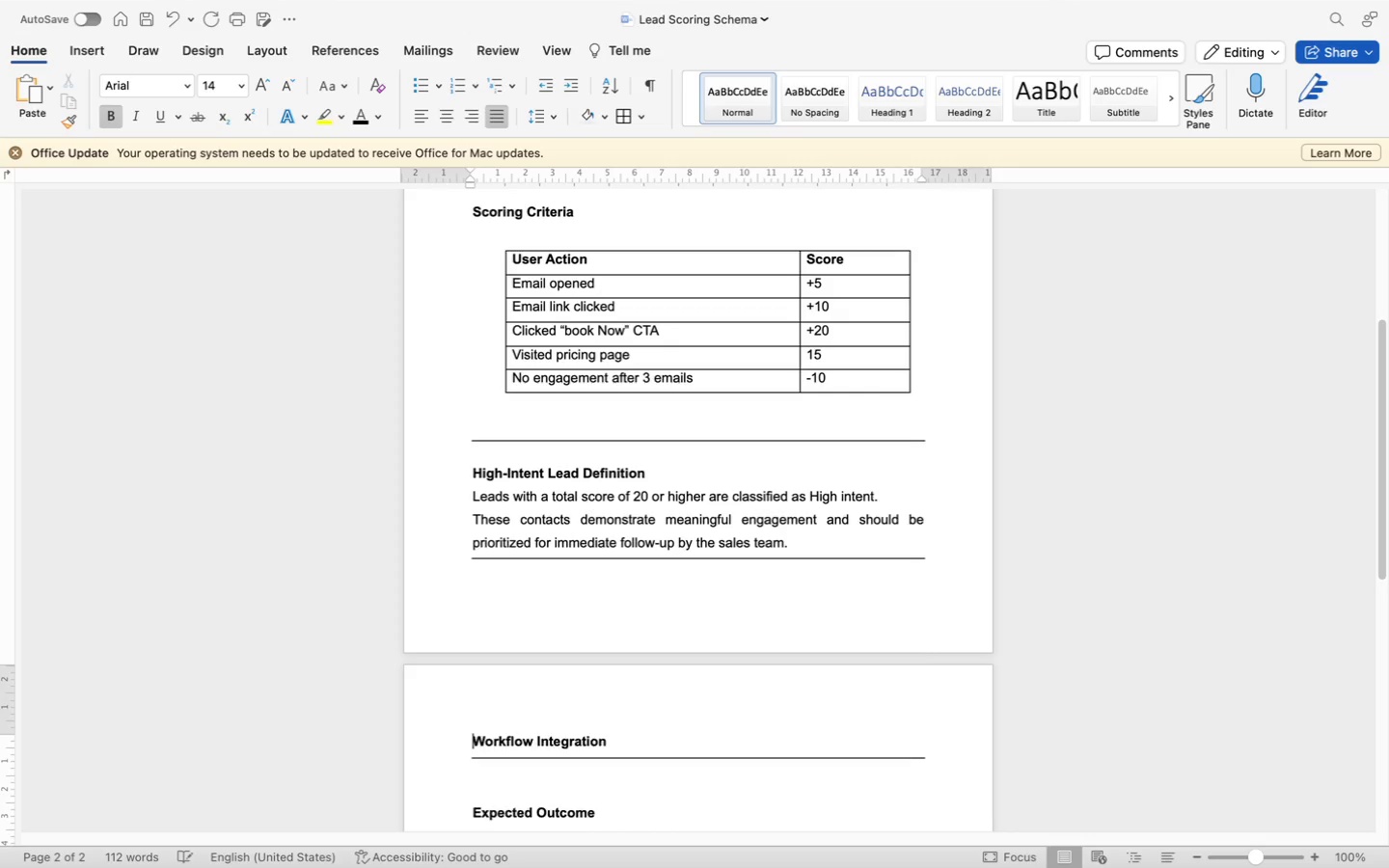 
key(Backspace)
 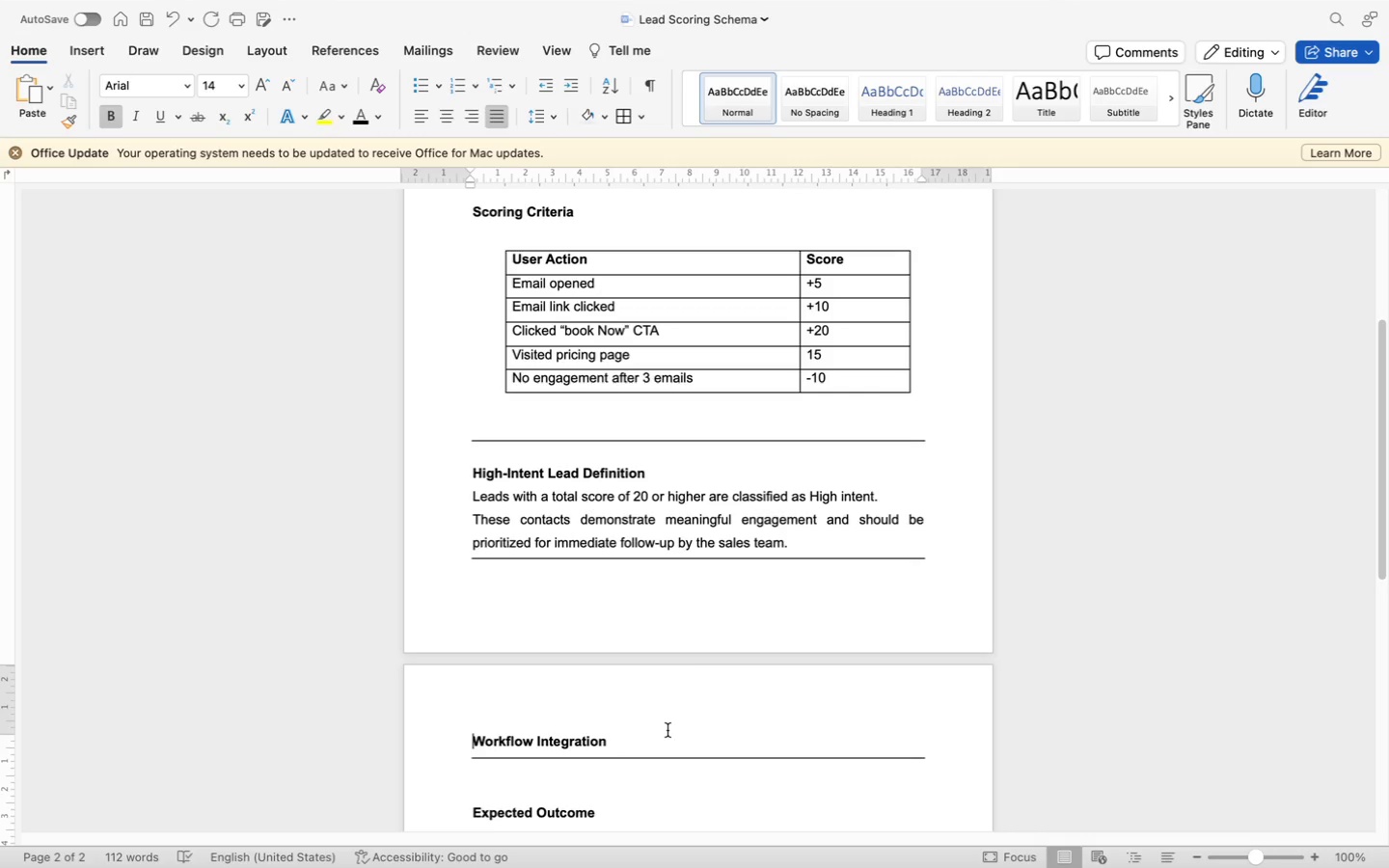 
wait(5.38)
 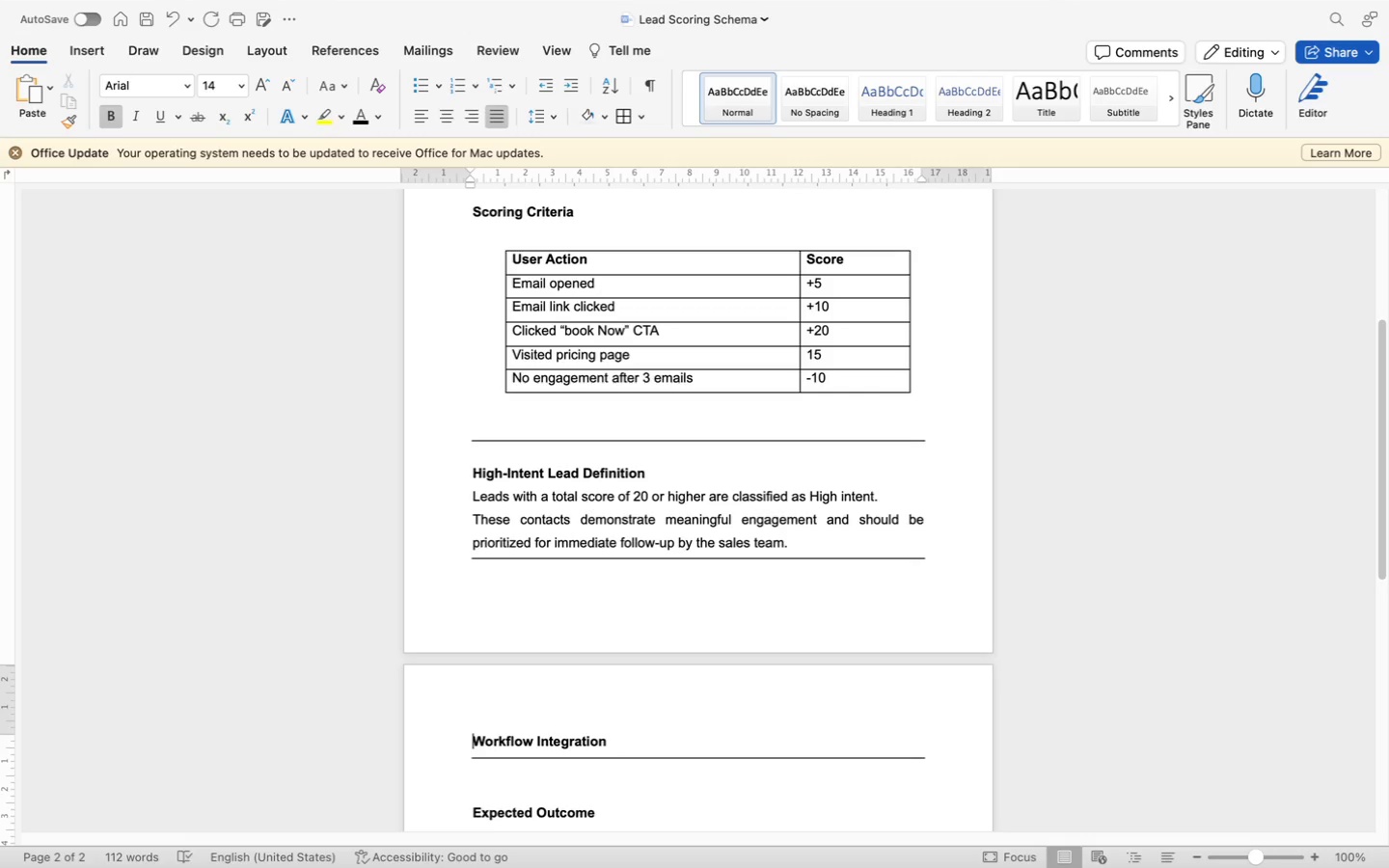 
left_click([616, 743])
 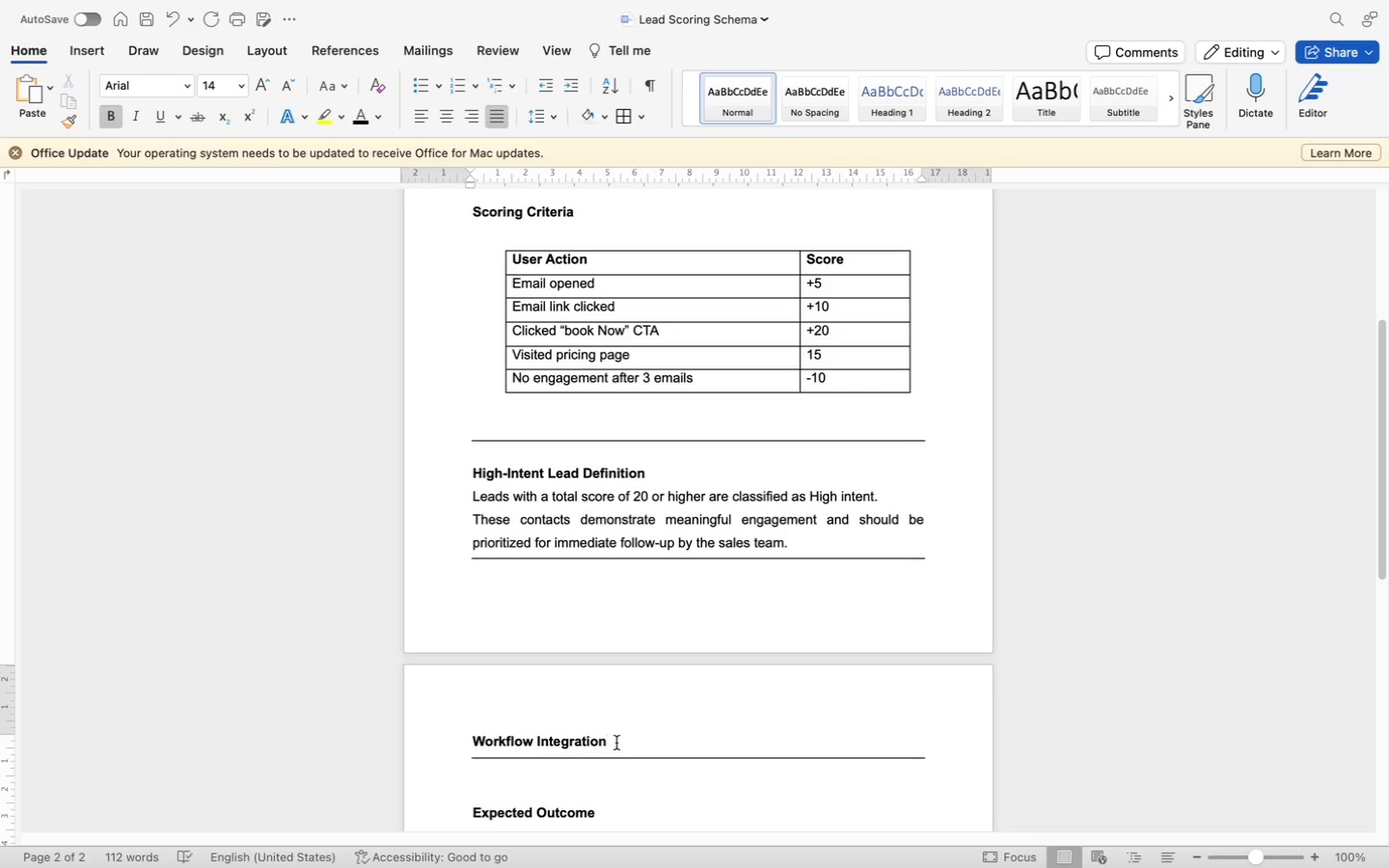 
key(Enter)
 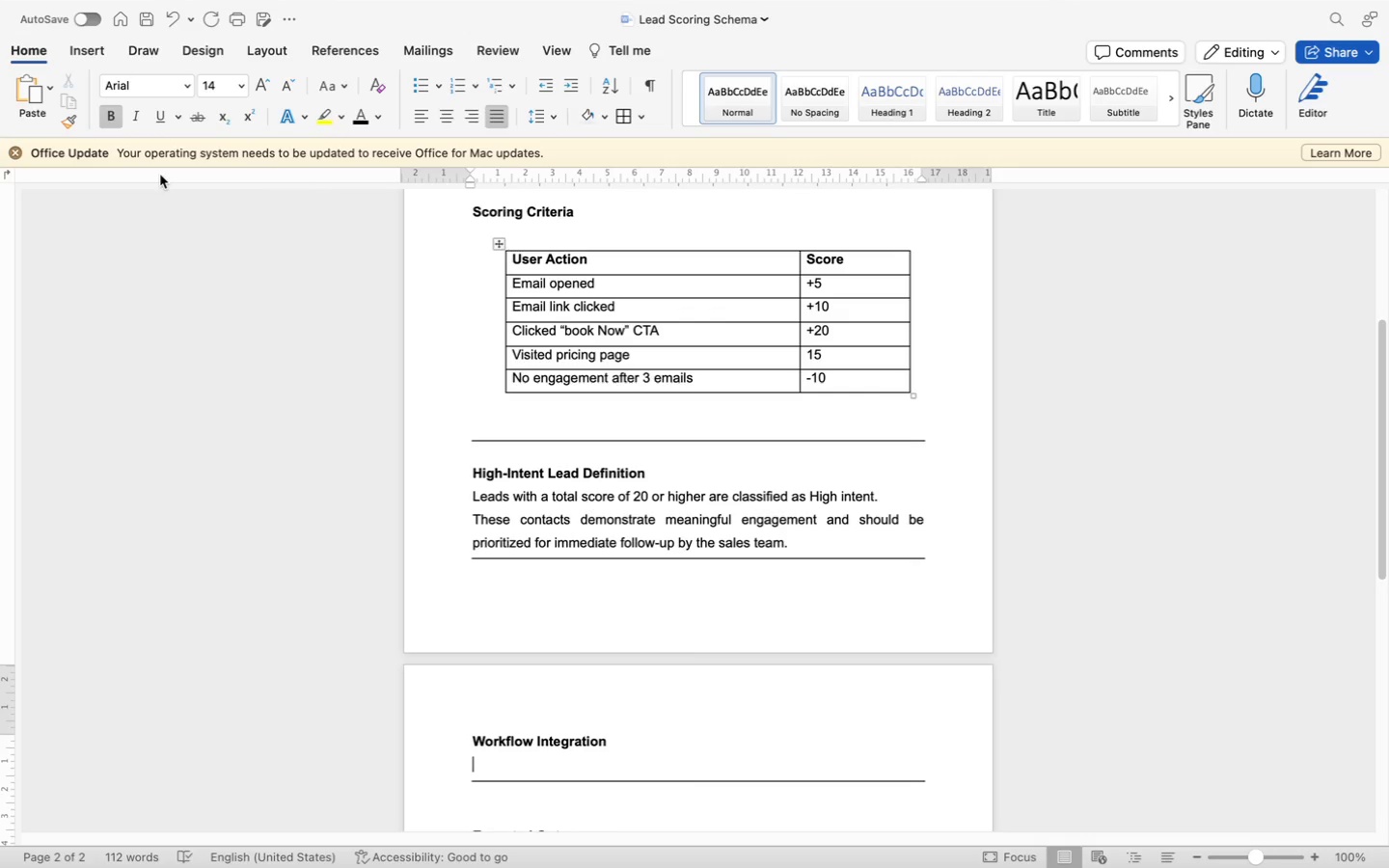 
left_click([109, 115])
 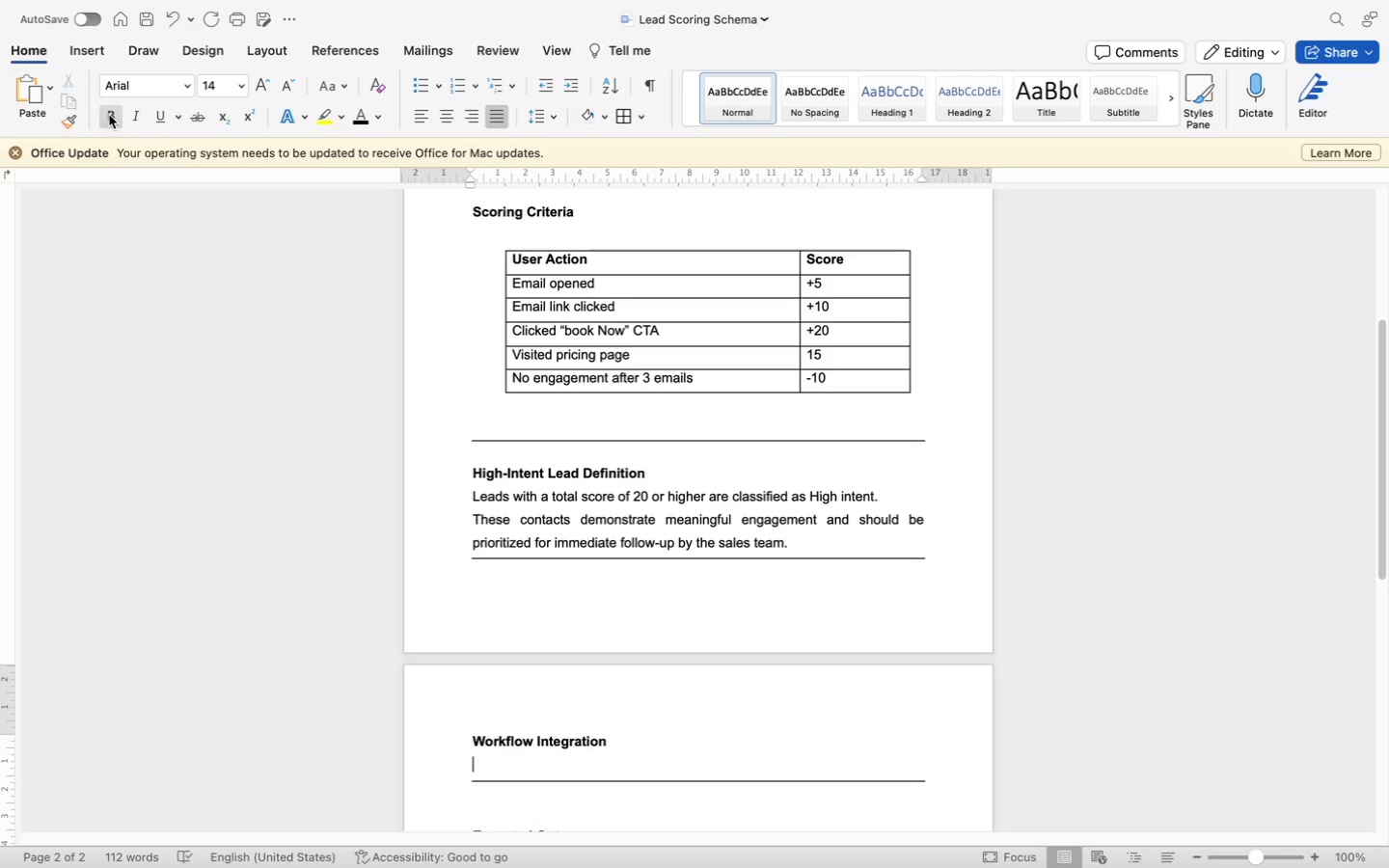 
type(The scoring system is aligned with the)
 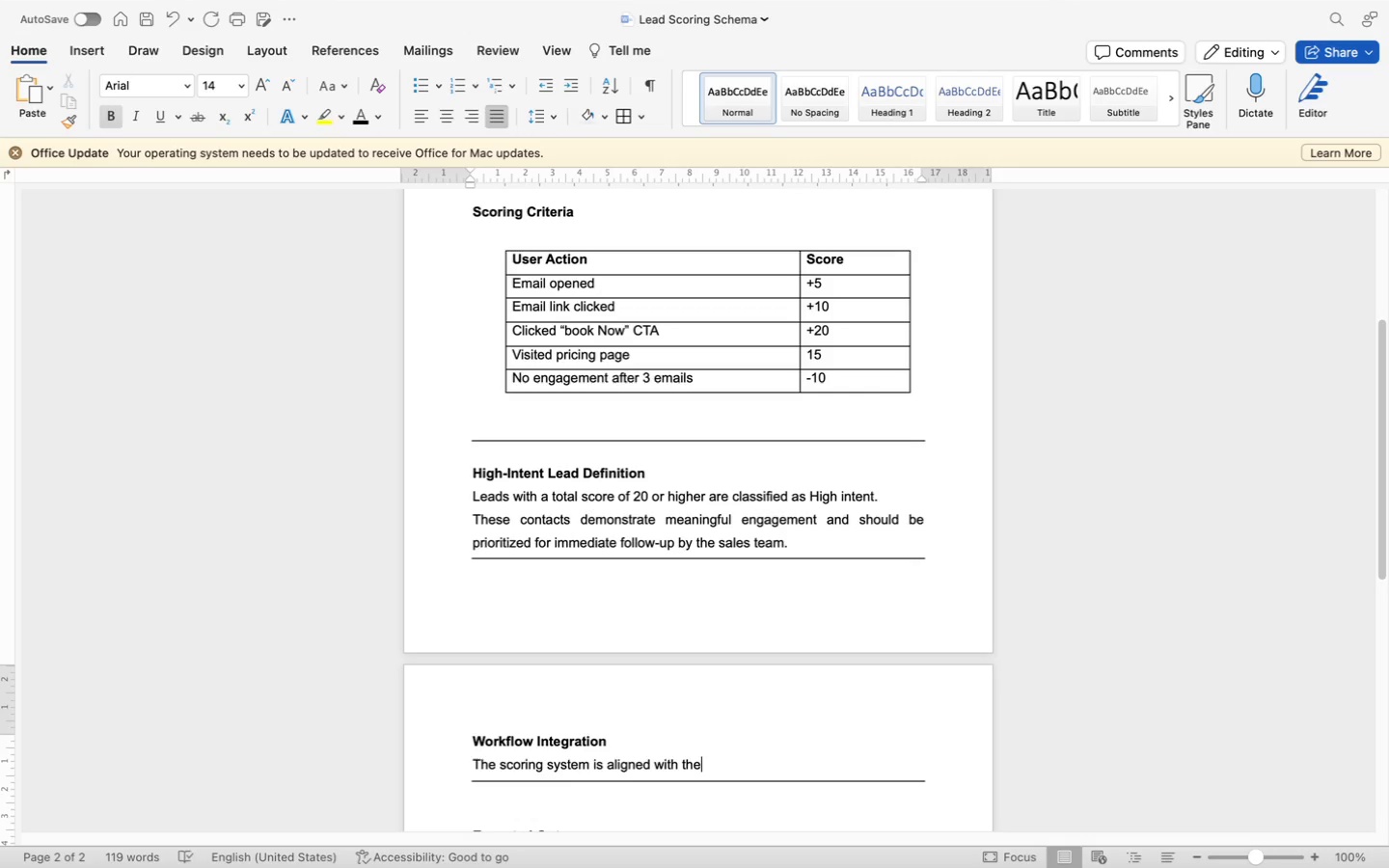 
type( HubSpot workflow)
 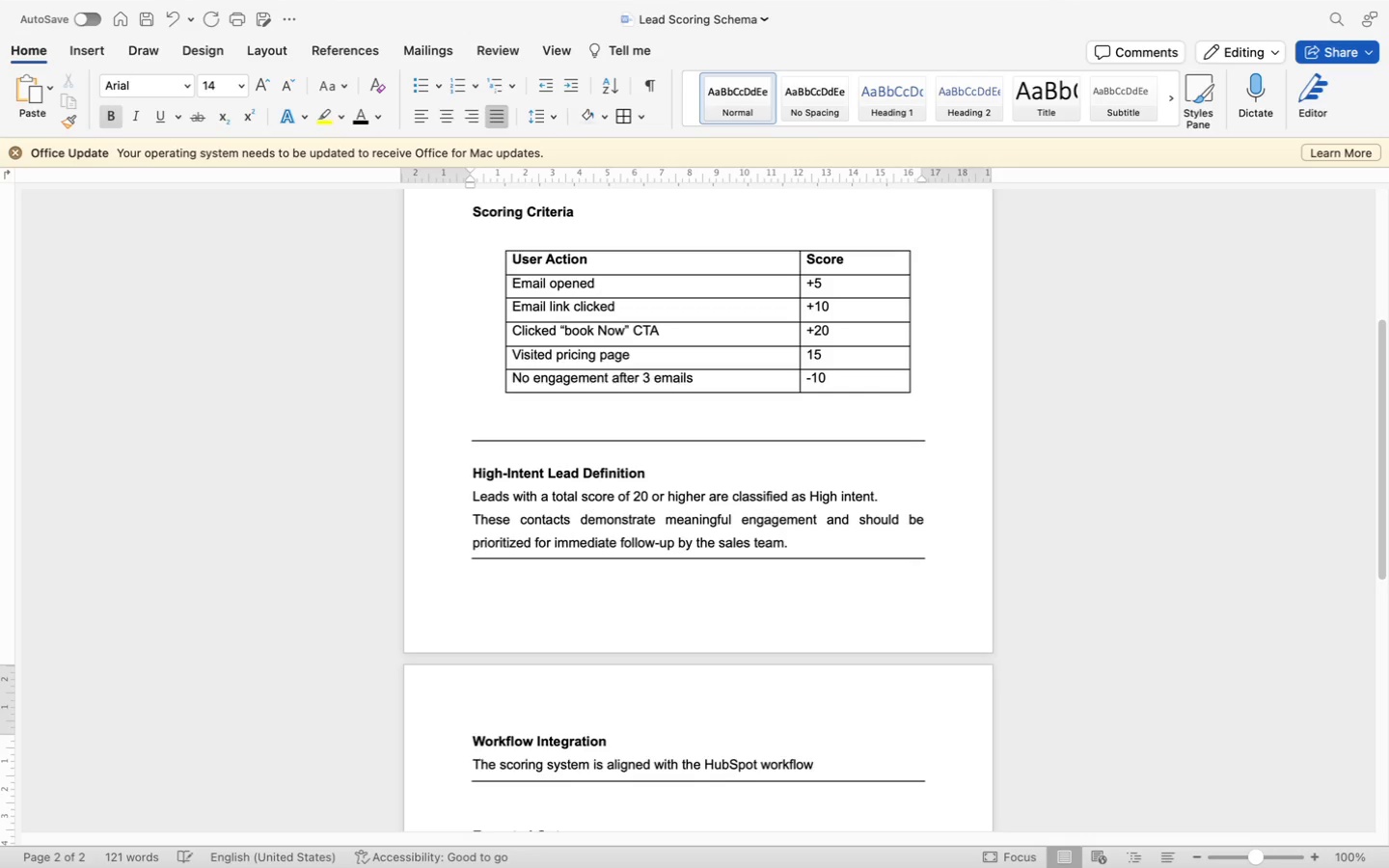 
wait(13.26)
 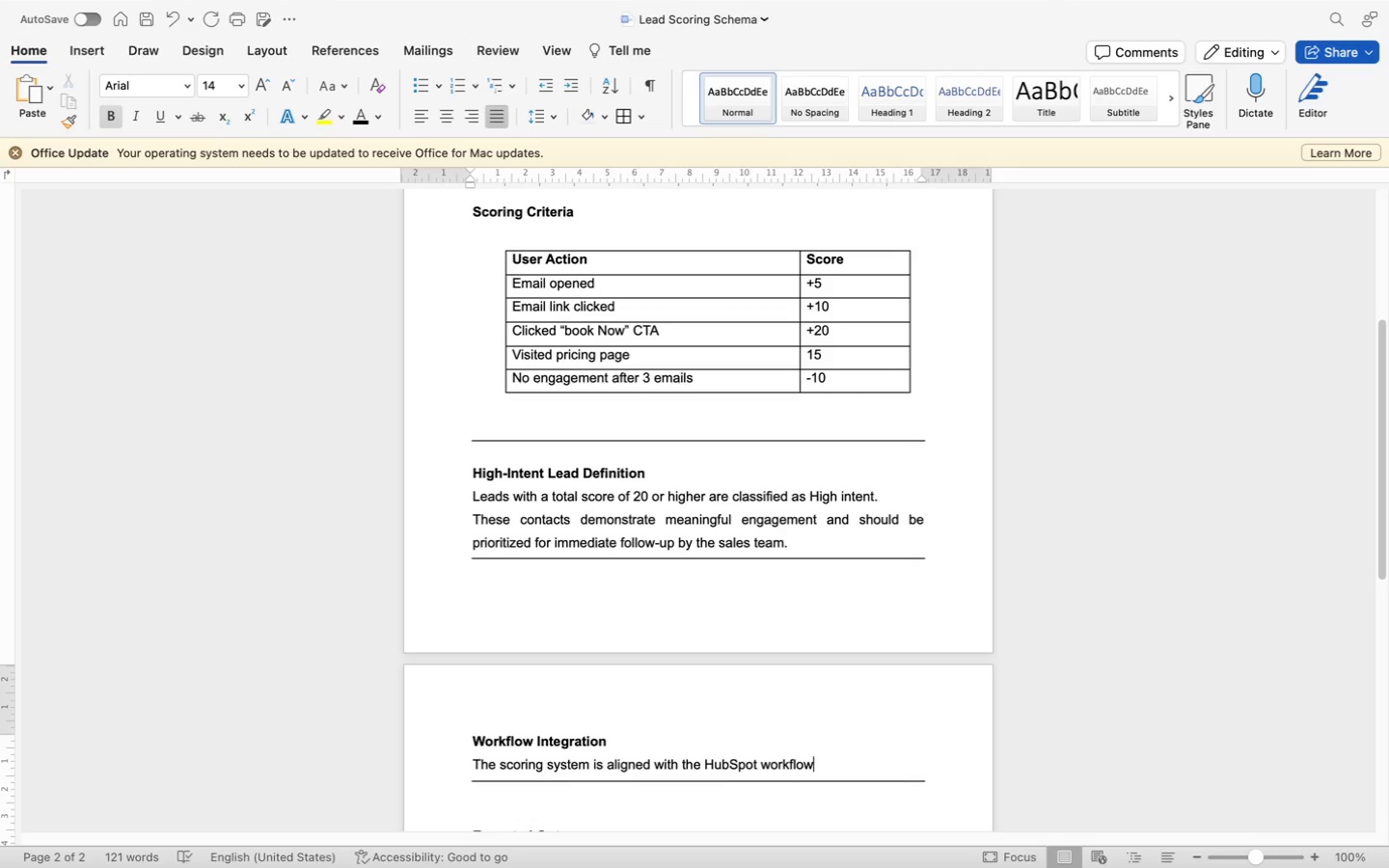 
type( automati)
 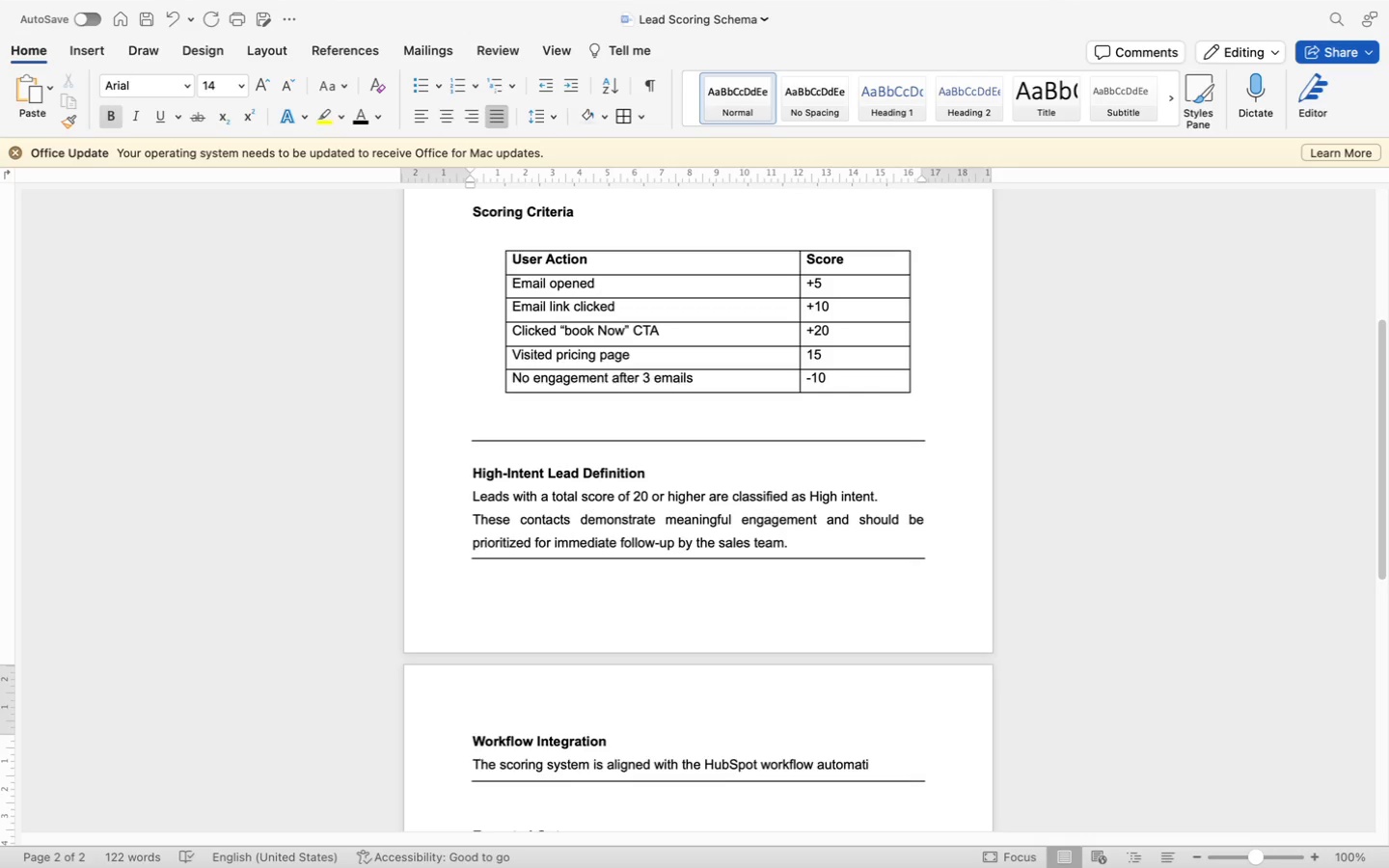 
type(on)
 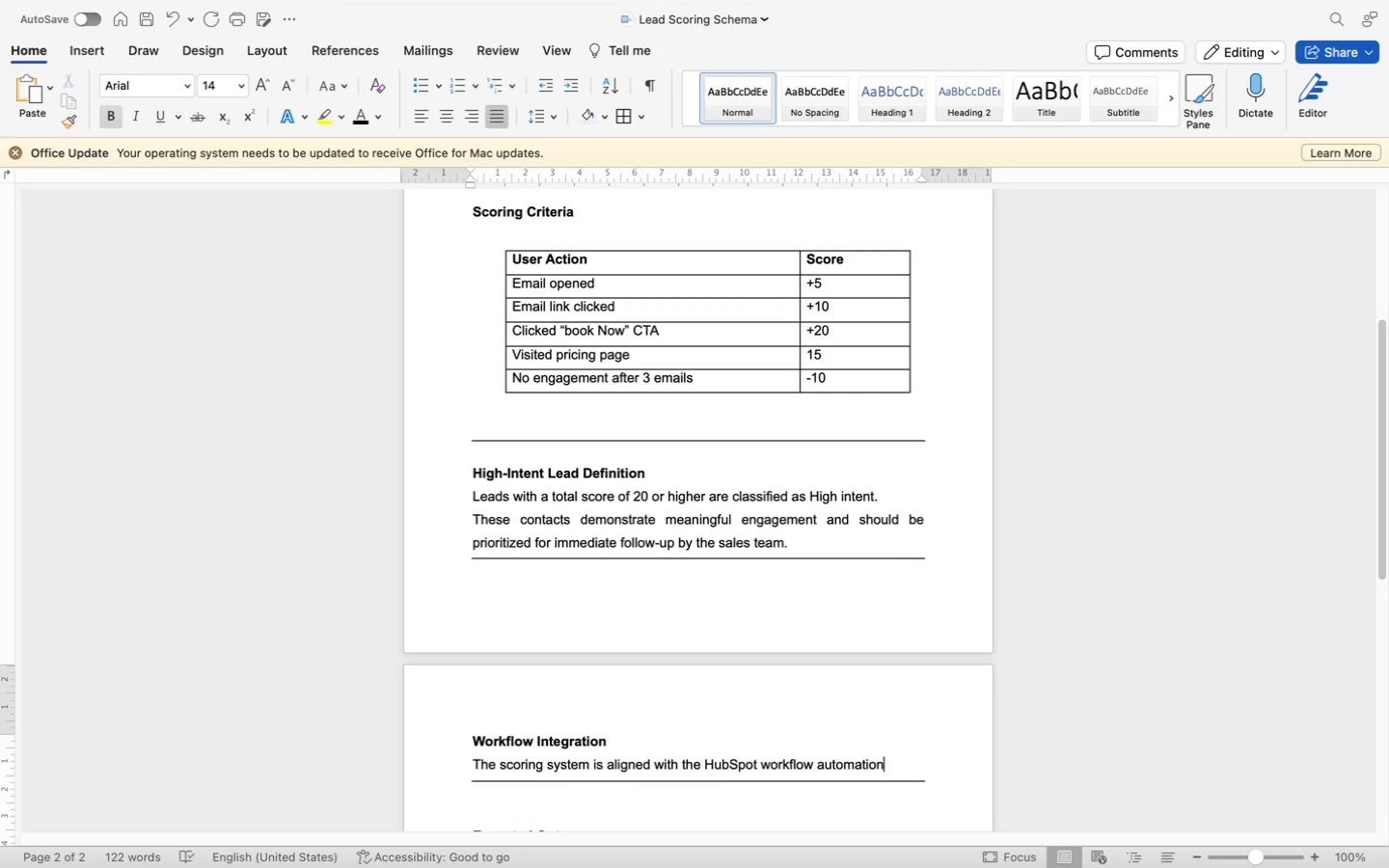 
wait(20.73)
 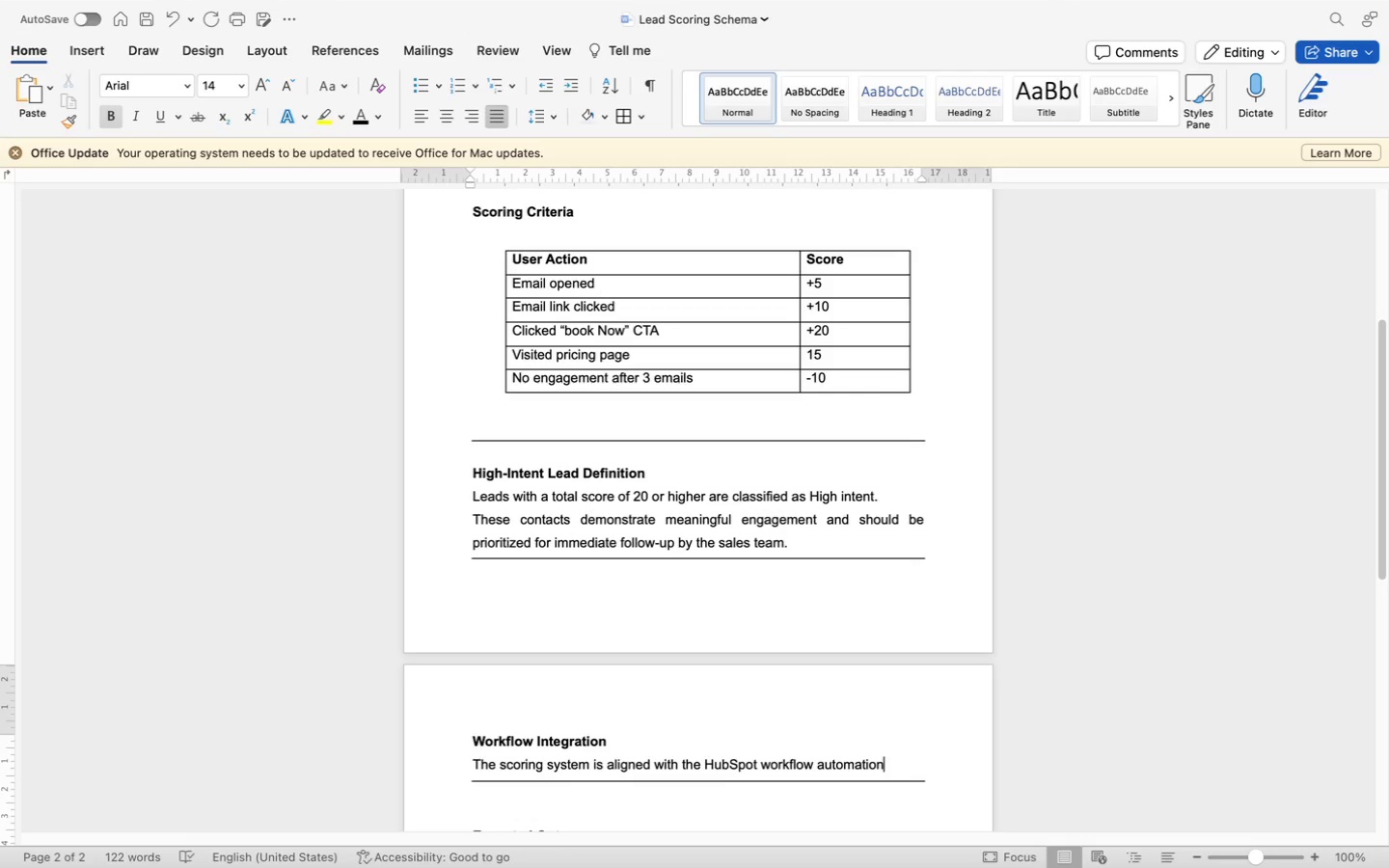 
key(Period)
 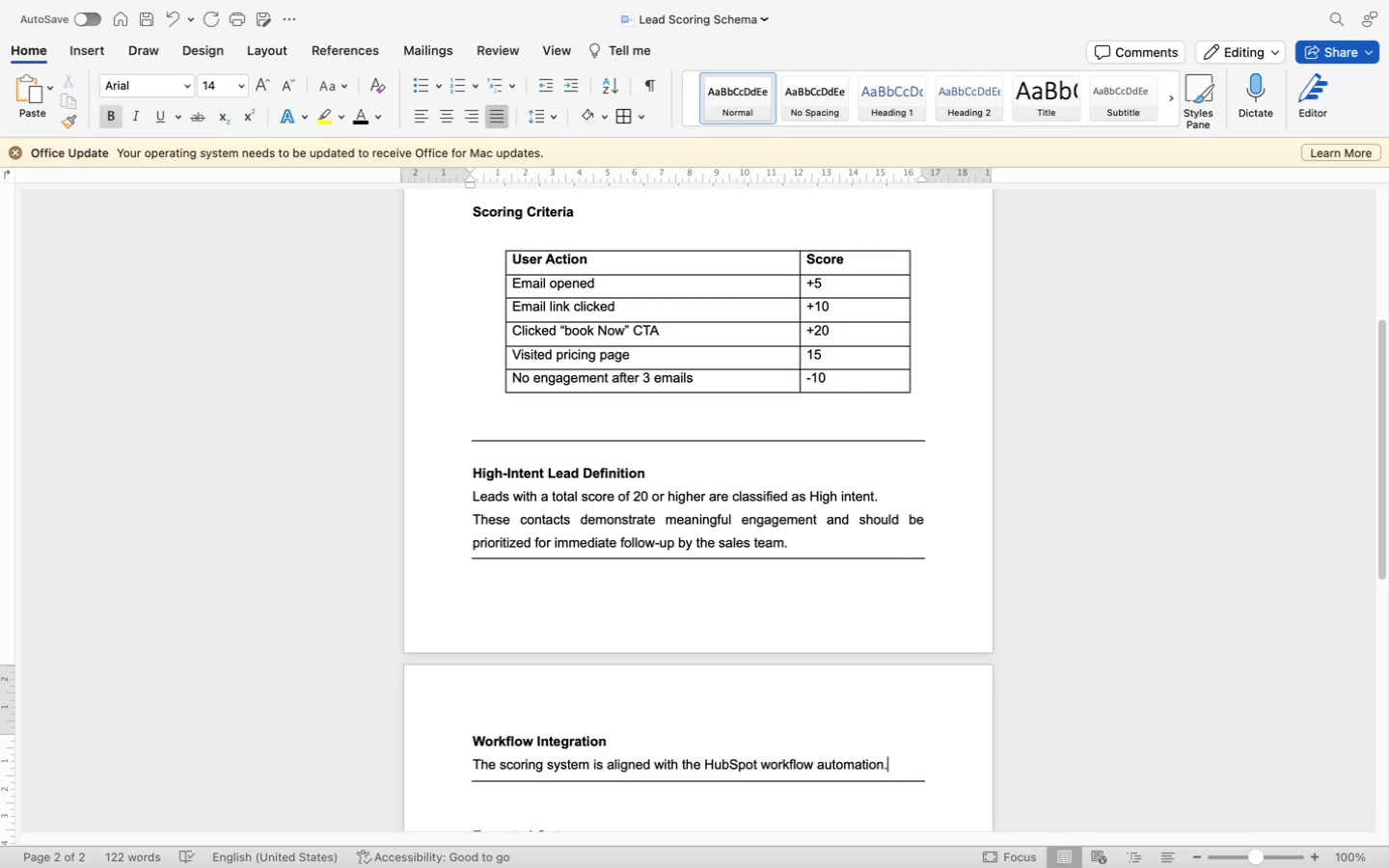 
wait(11.0)
 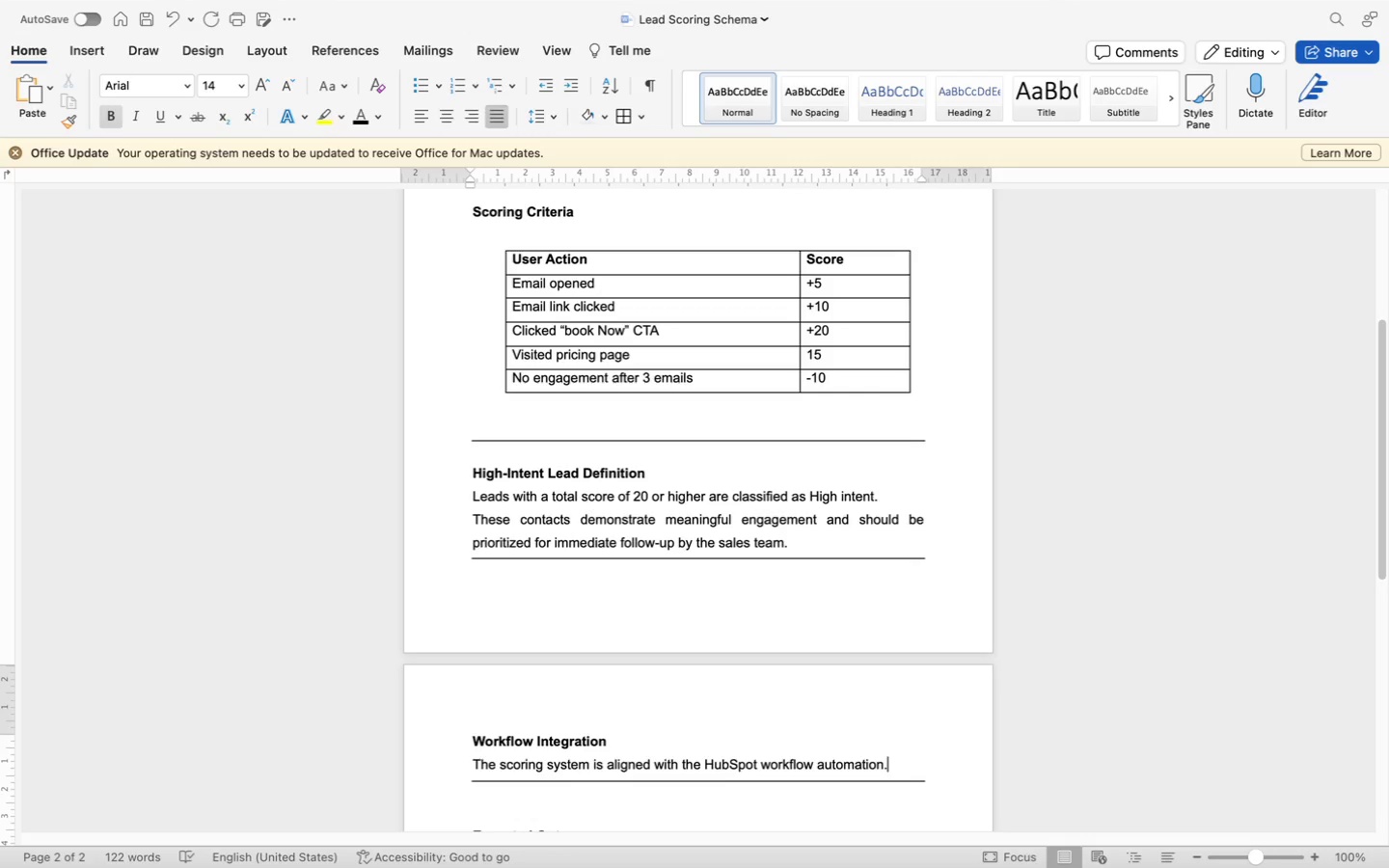 
key(Enter)
 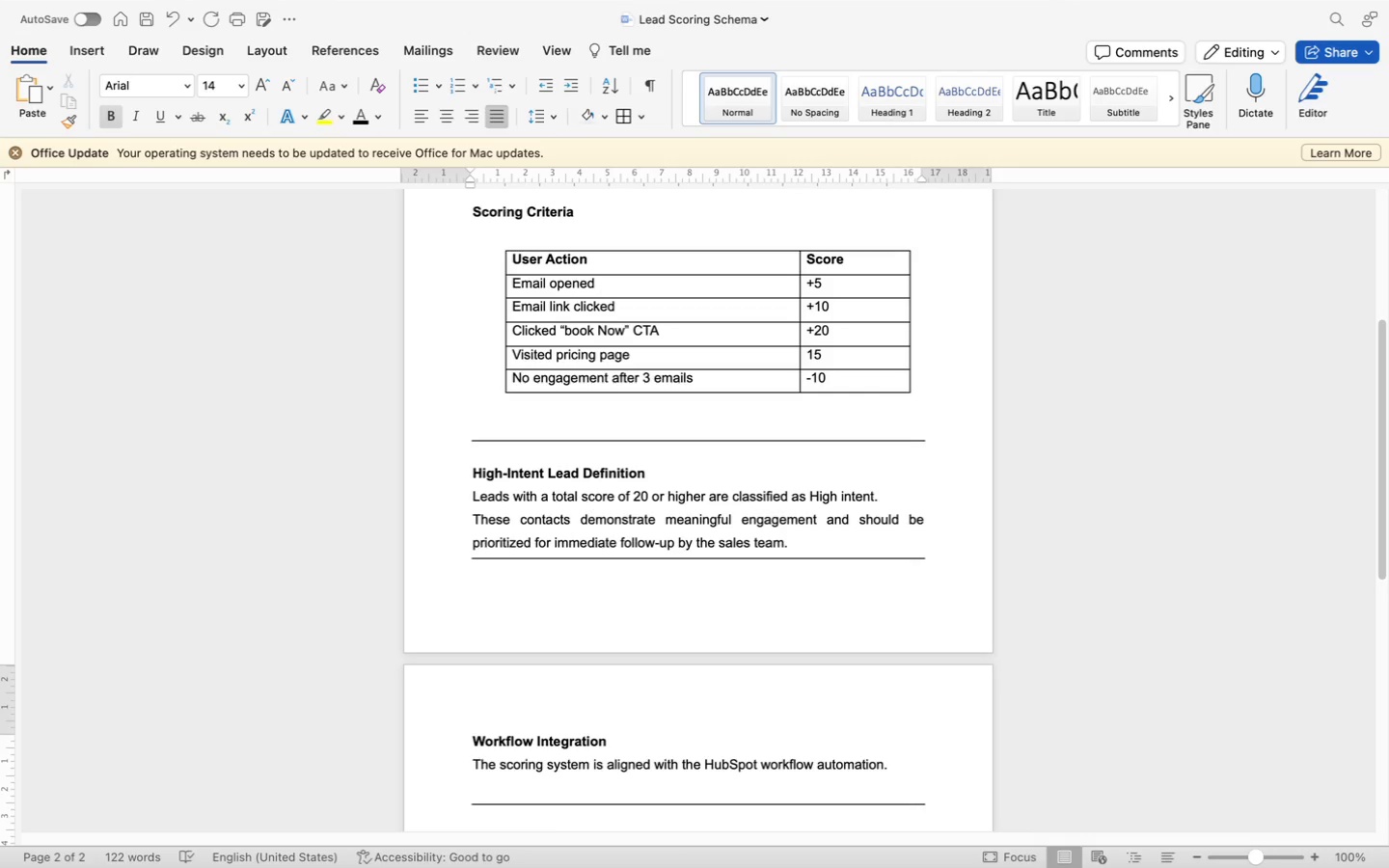 
type(Points are assigned based on user interactions suc)
 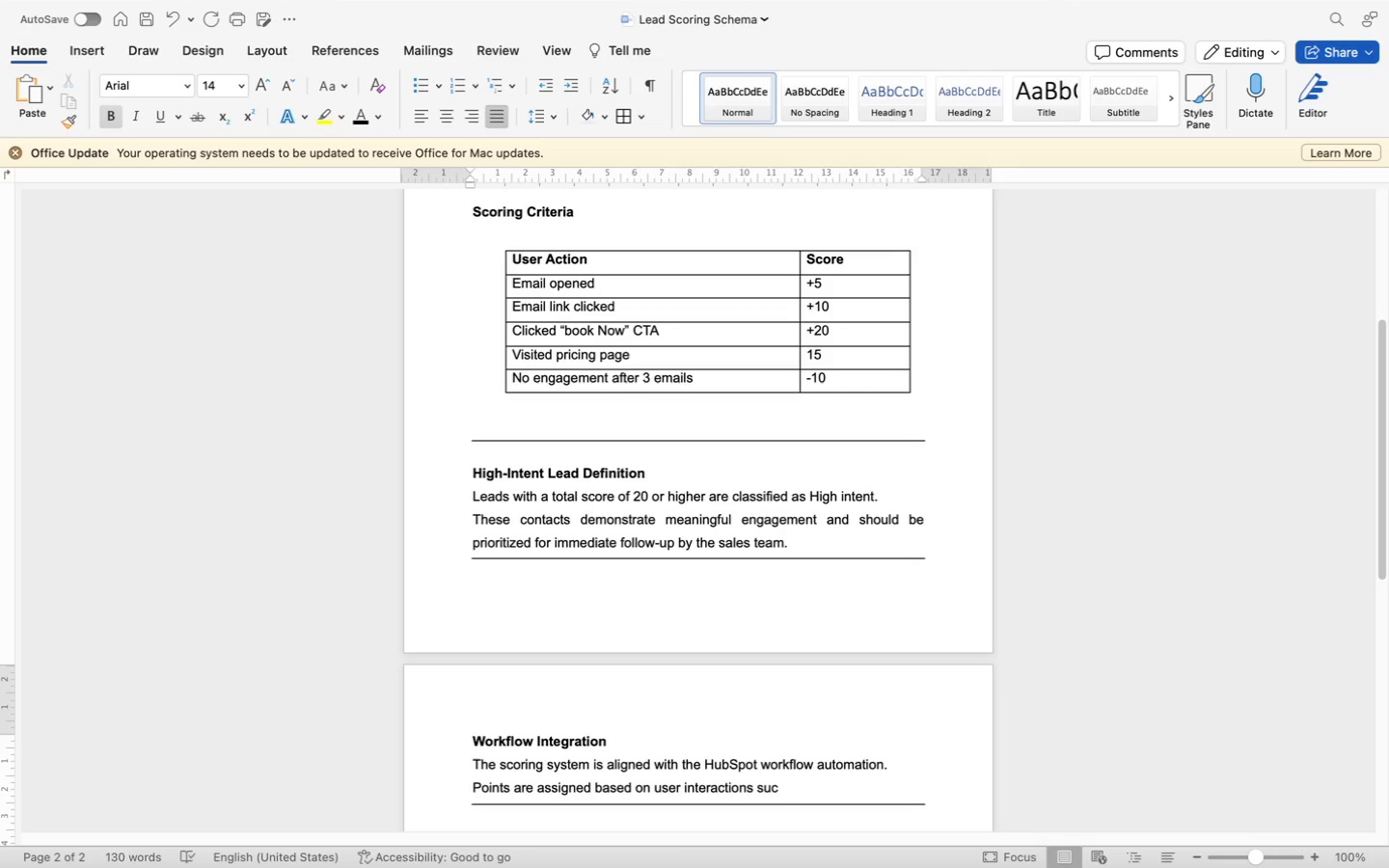 
type(h as email opens, link click)
 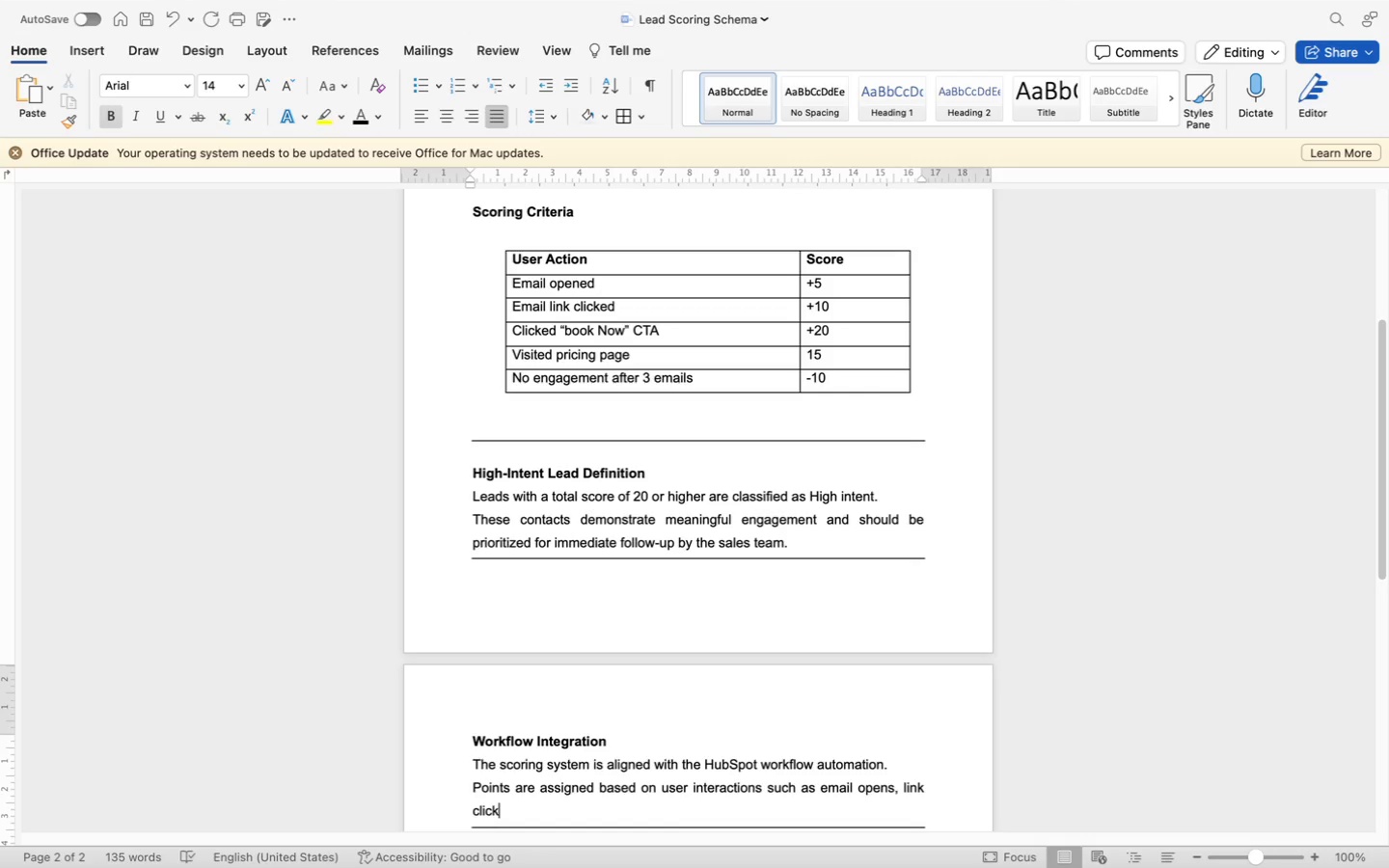 
wait(10.18)
 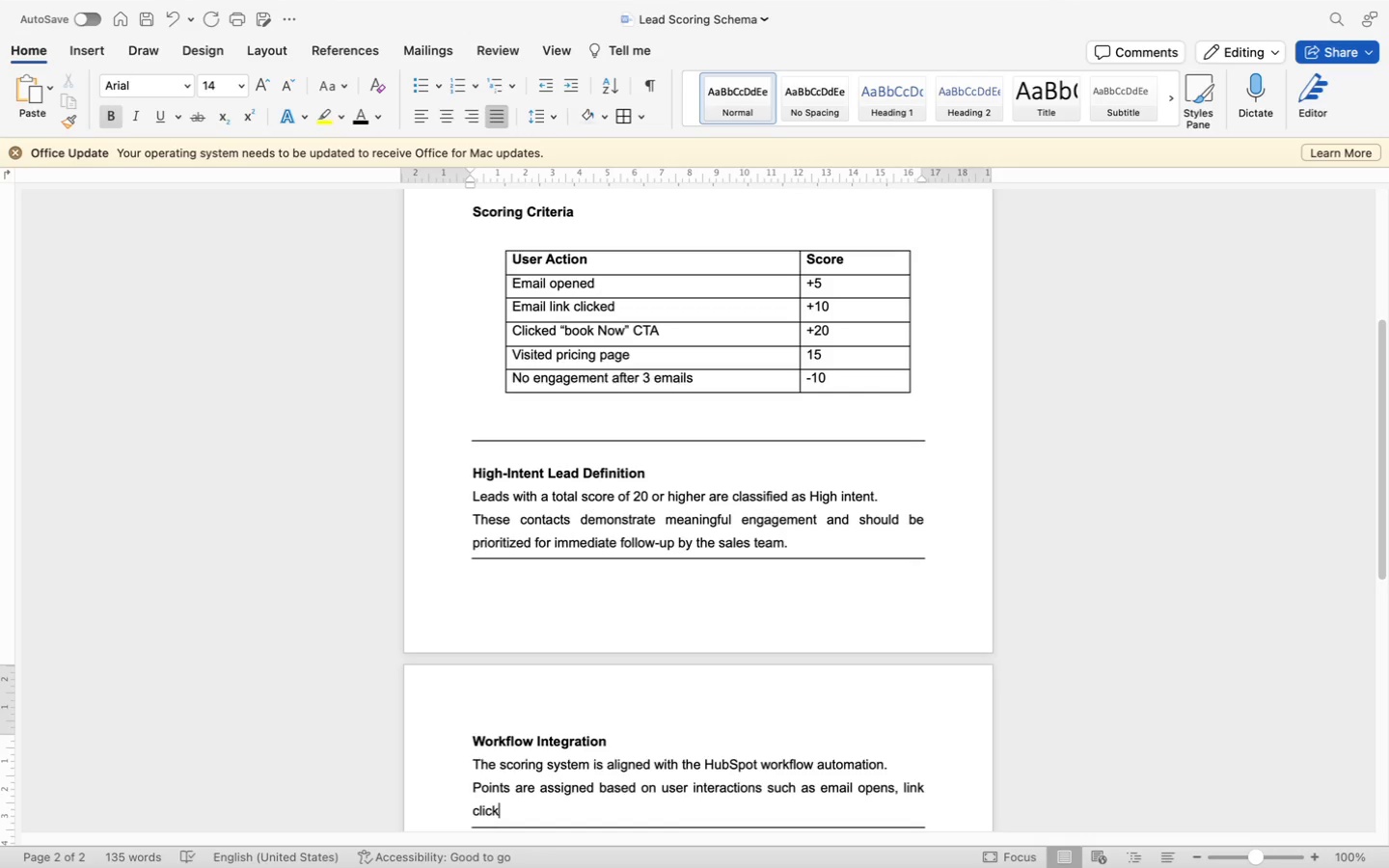 
type(s, and booking intent)
 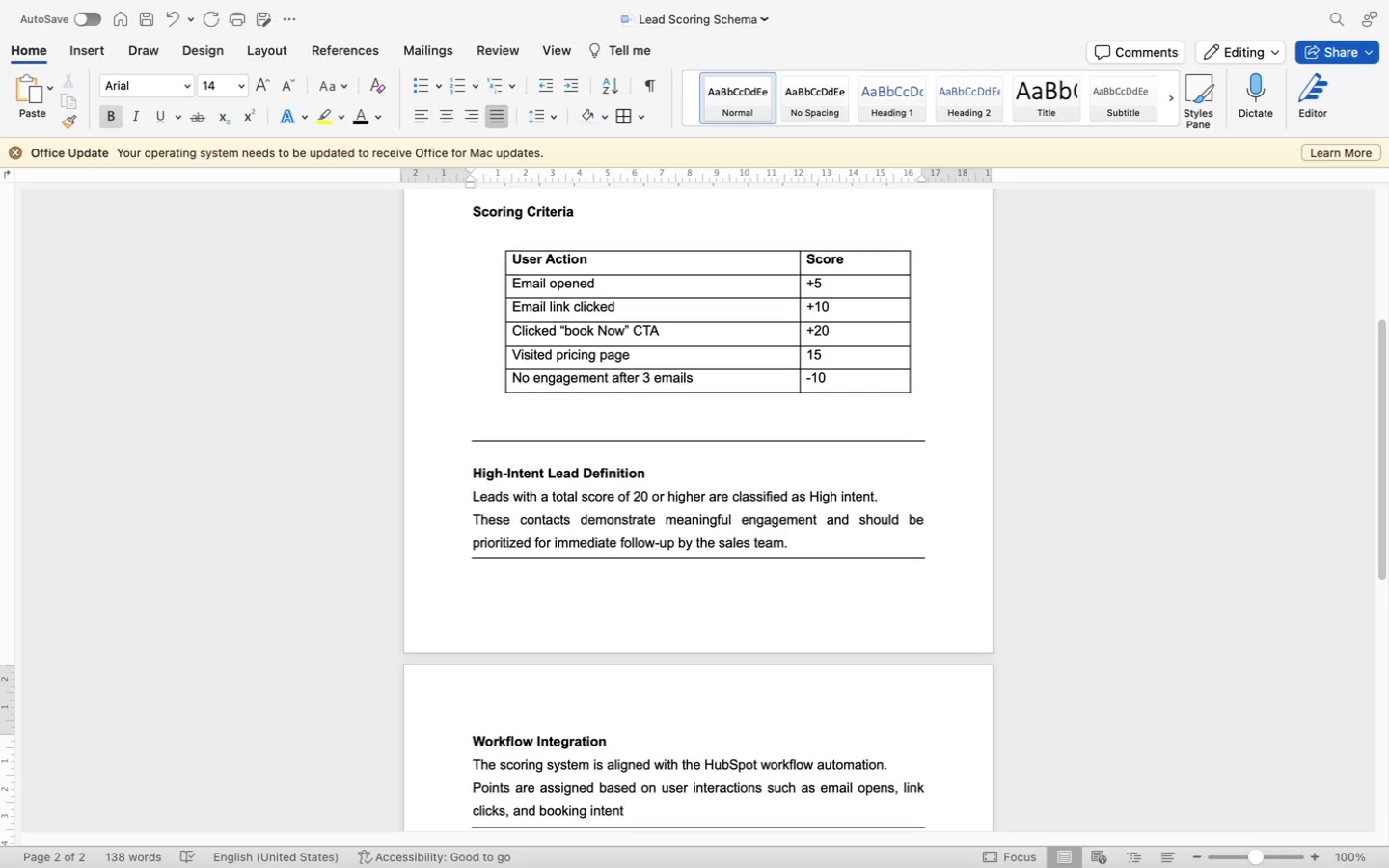 
type( signals.)
 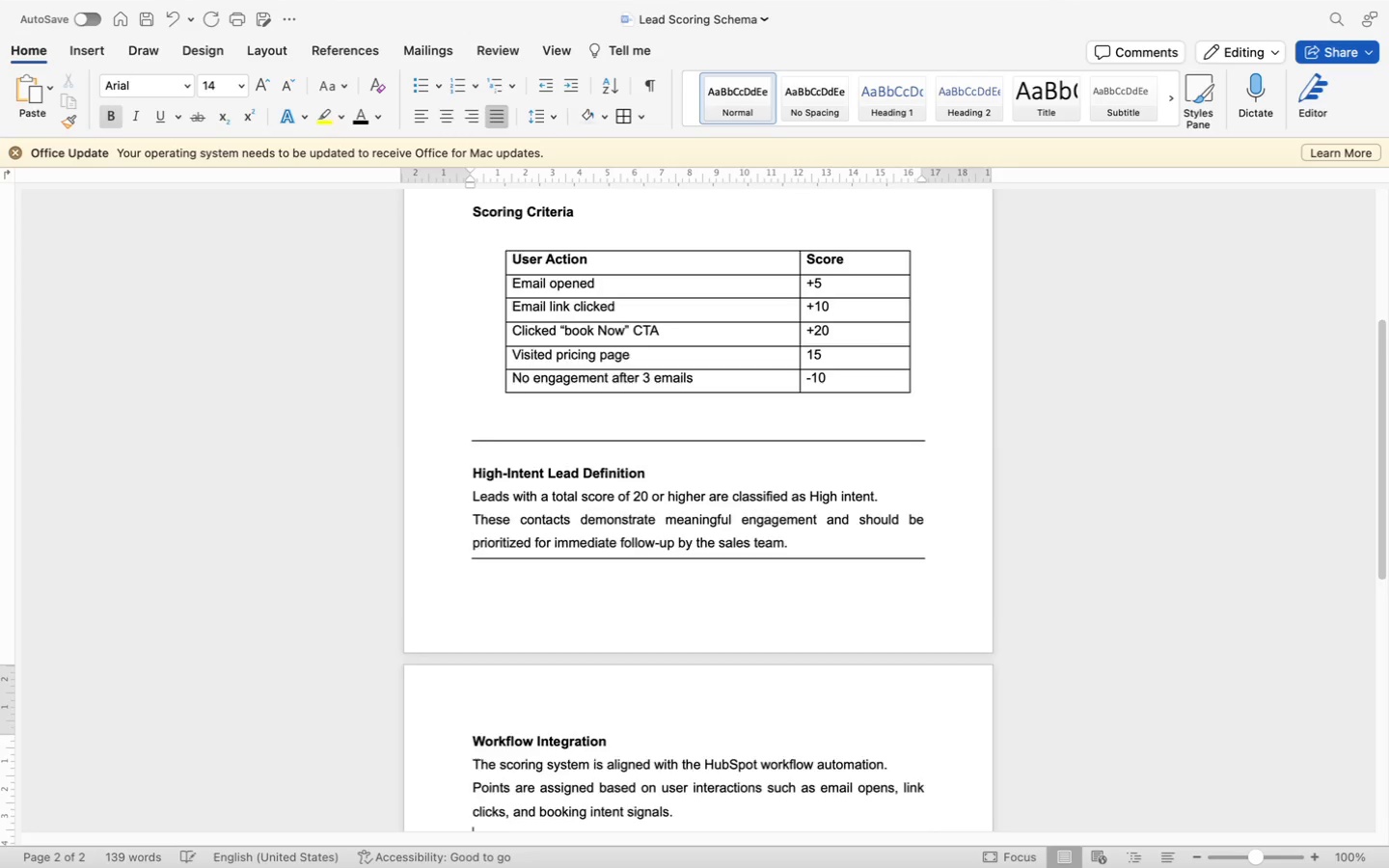 
key(Enter)
 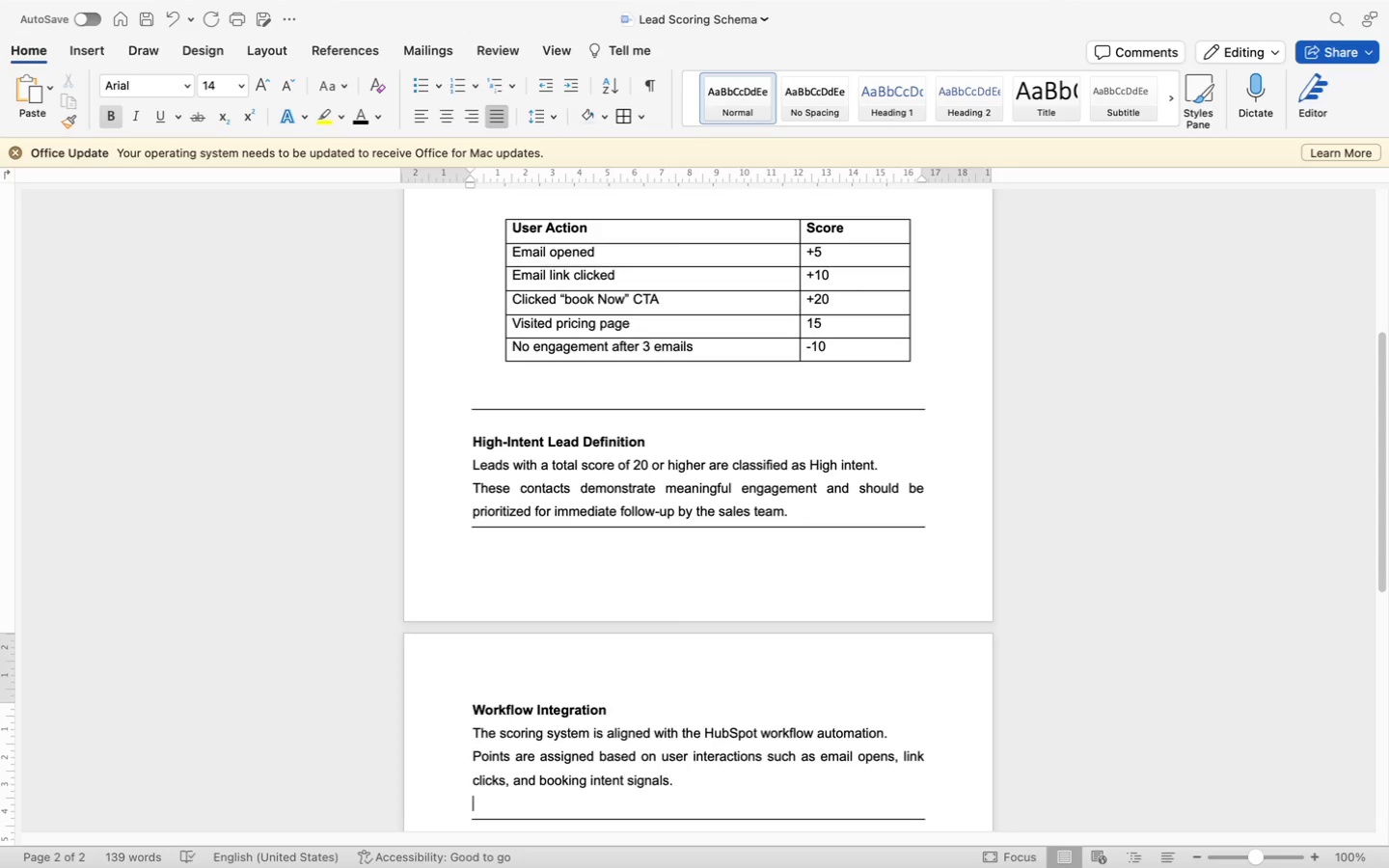 
key(Enter)
 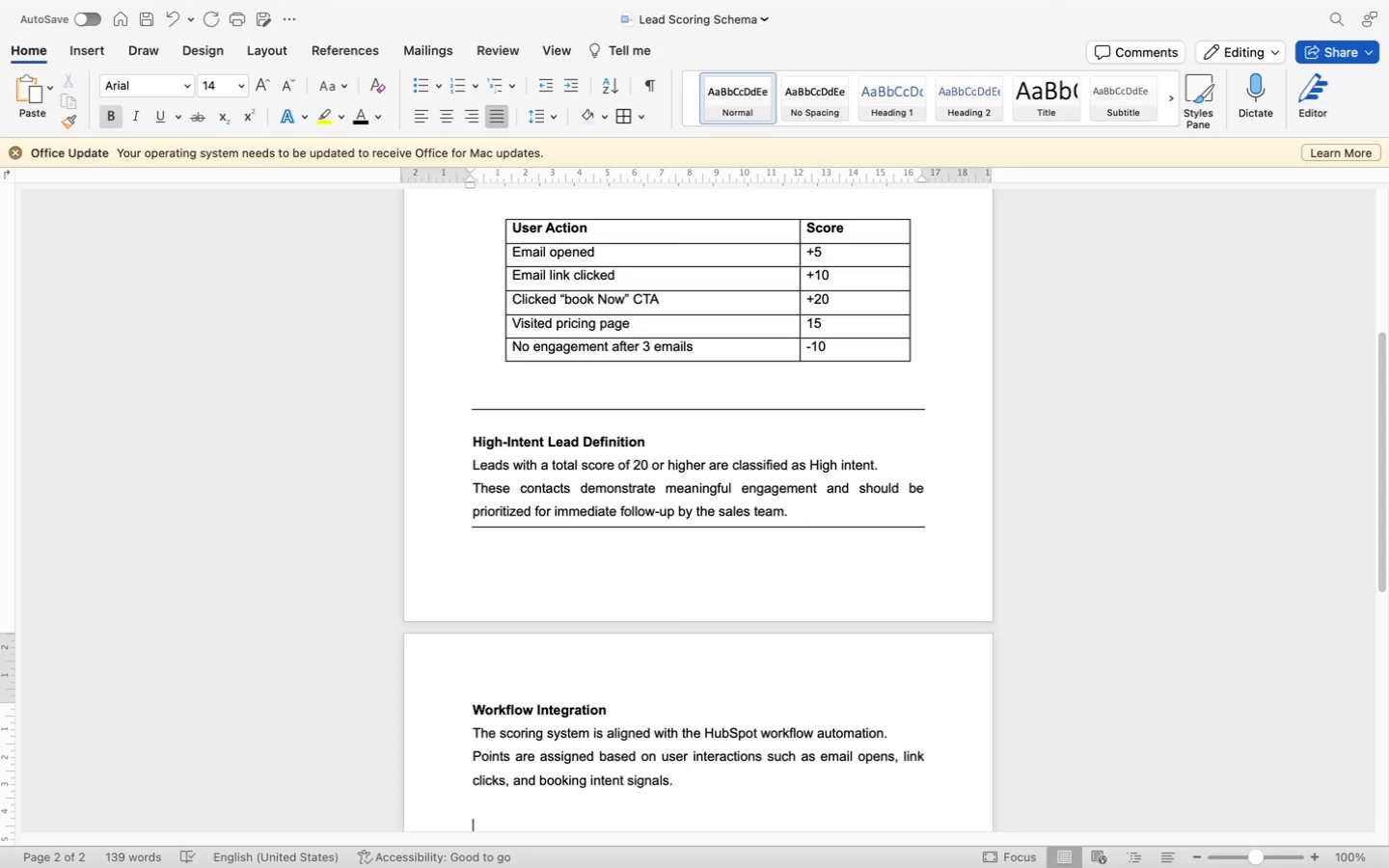 
type(When a lead reaches high-intent status, the workflow)
 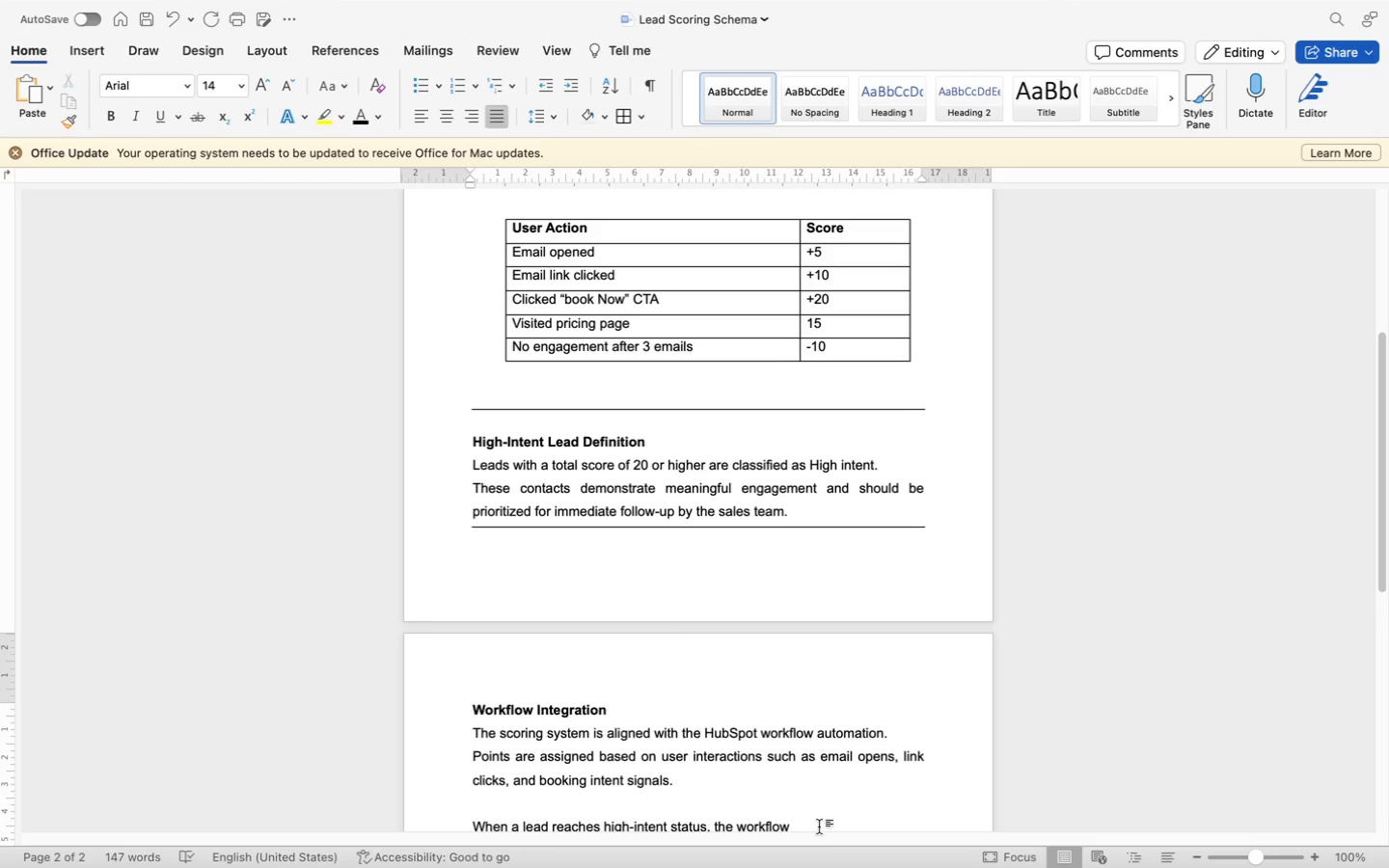 
wait(65.6)
 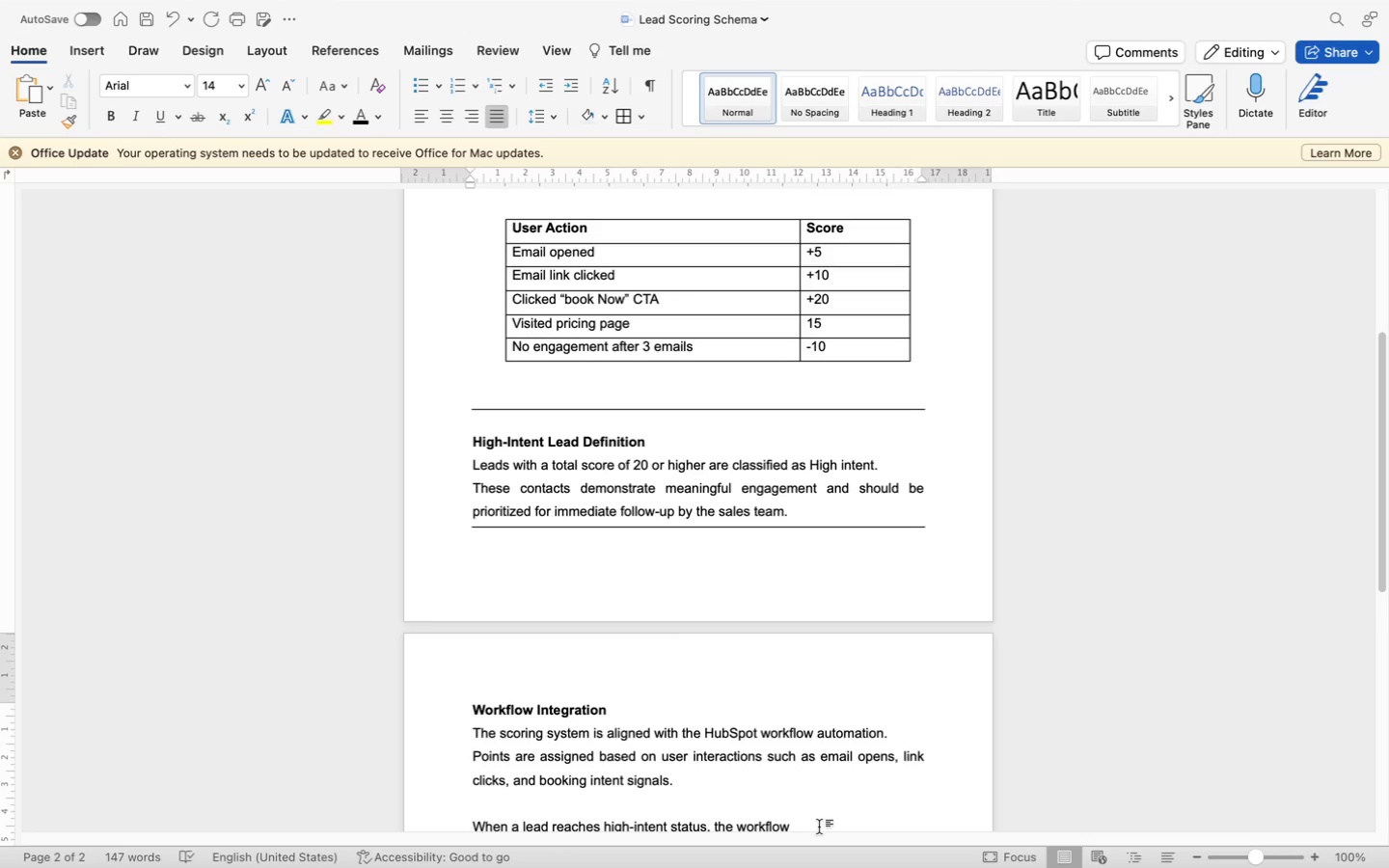 
scroll: coordinate [872, 648], scroll_direction: up, amount: 30.0
 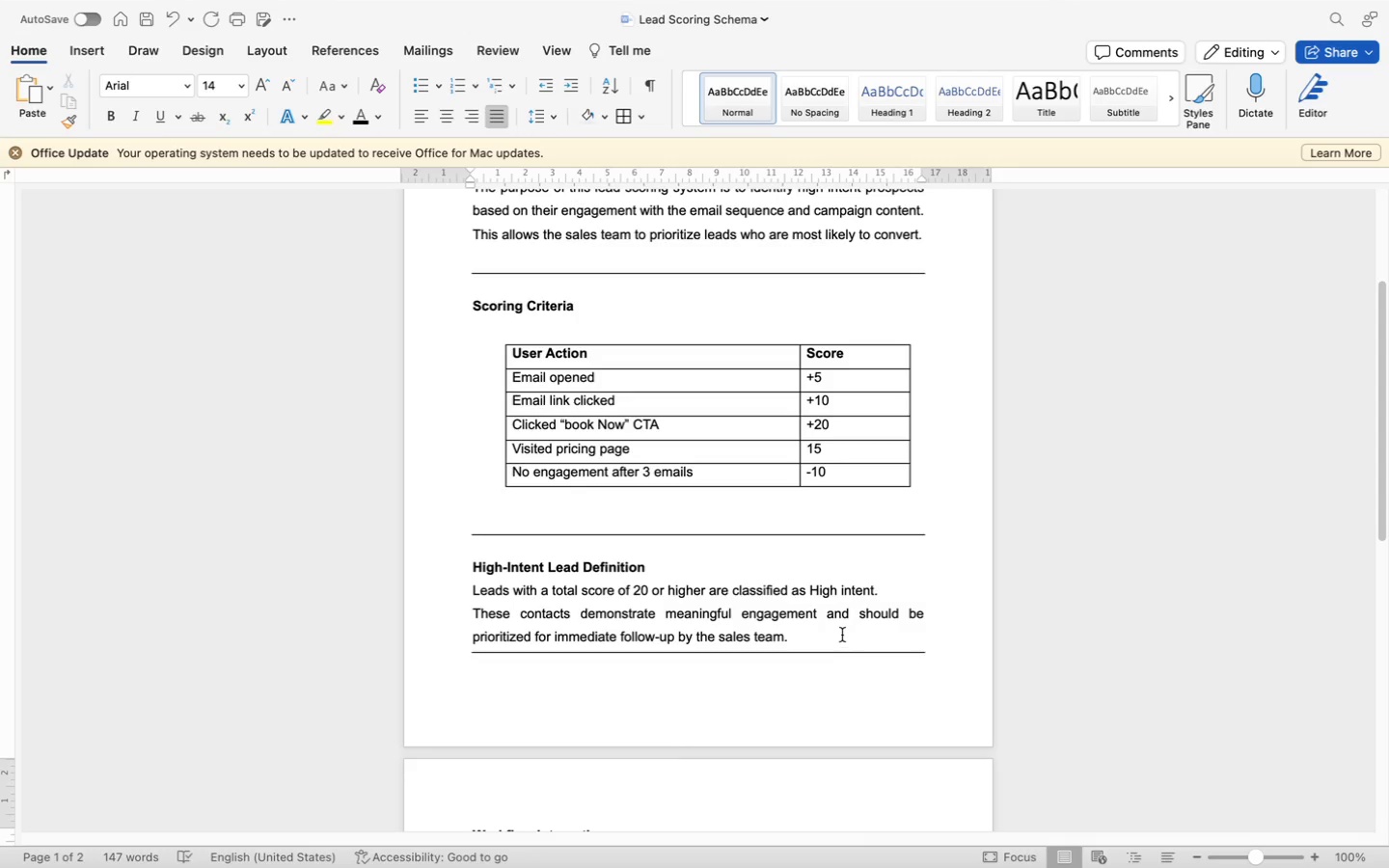 
left_click([838, 631])
 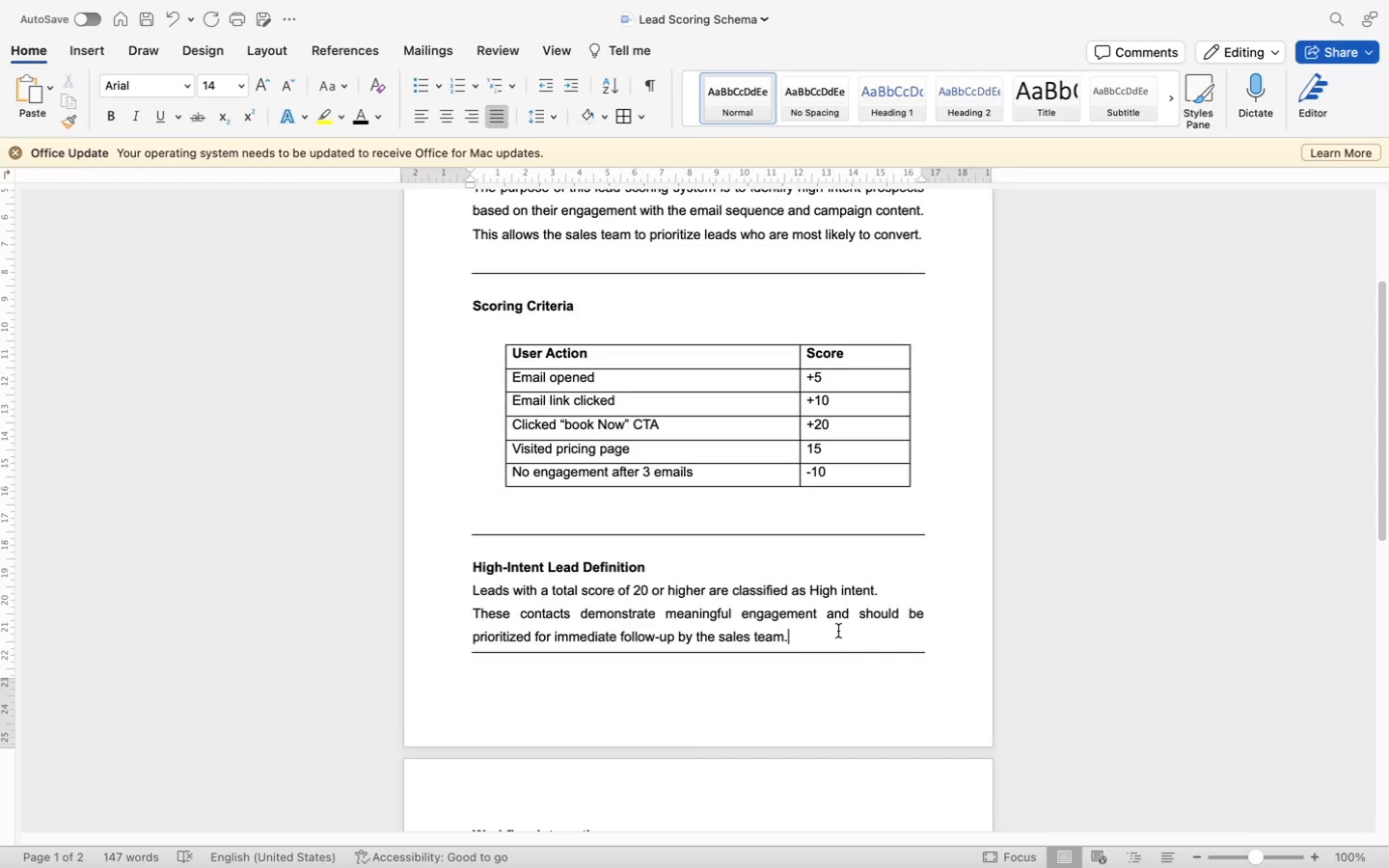 
scroll: coordinate [862, 647], scroll_direction: down, amount: 16.0
 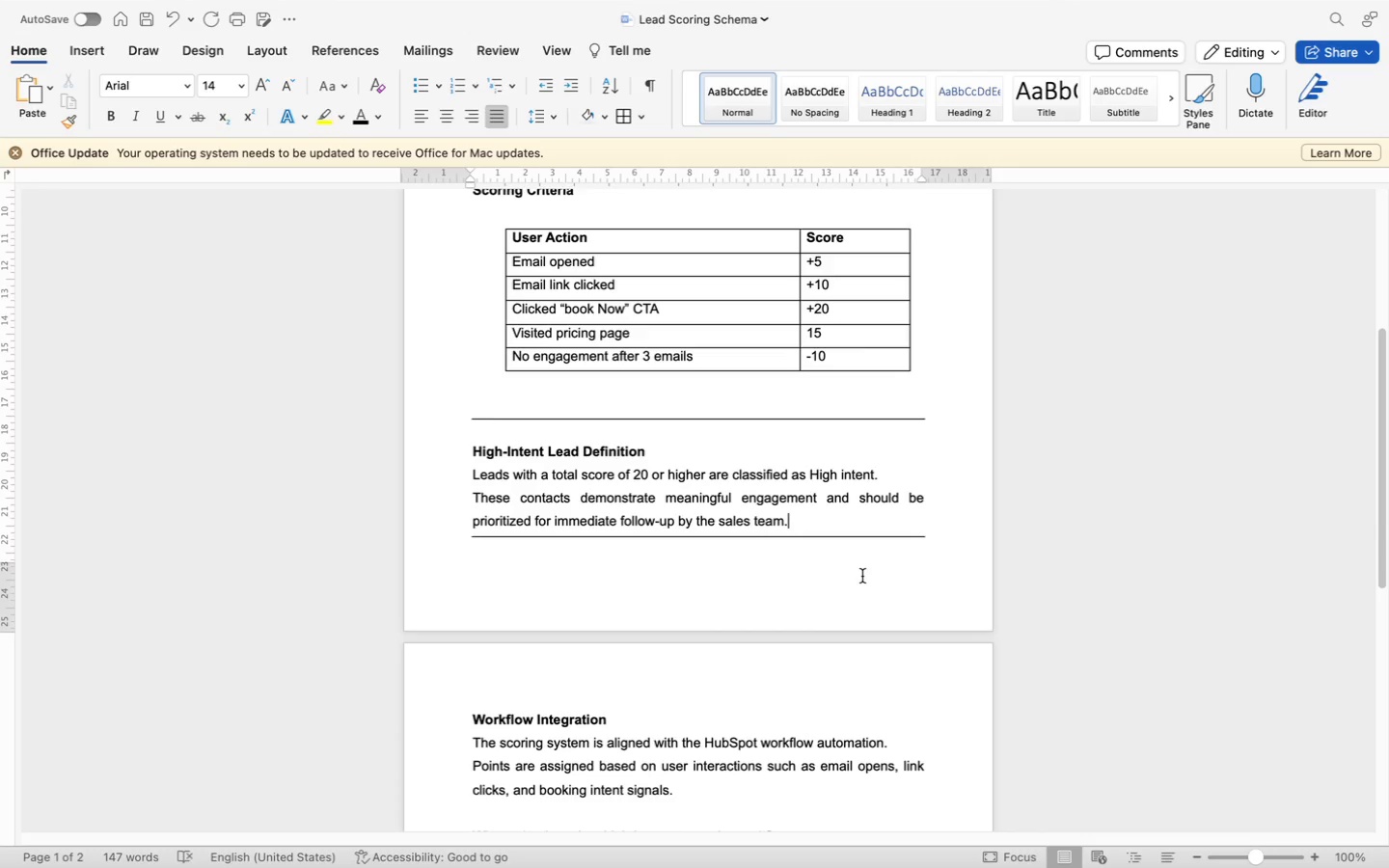 
key(Enter)
 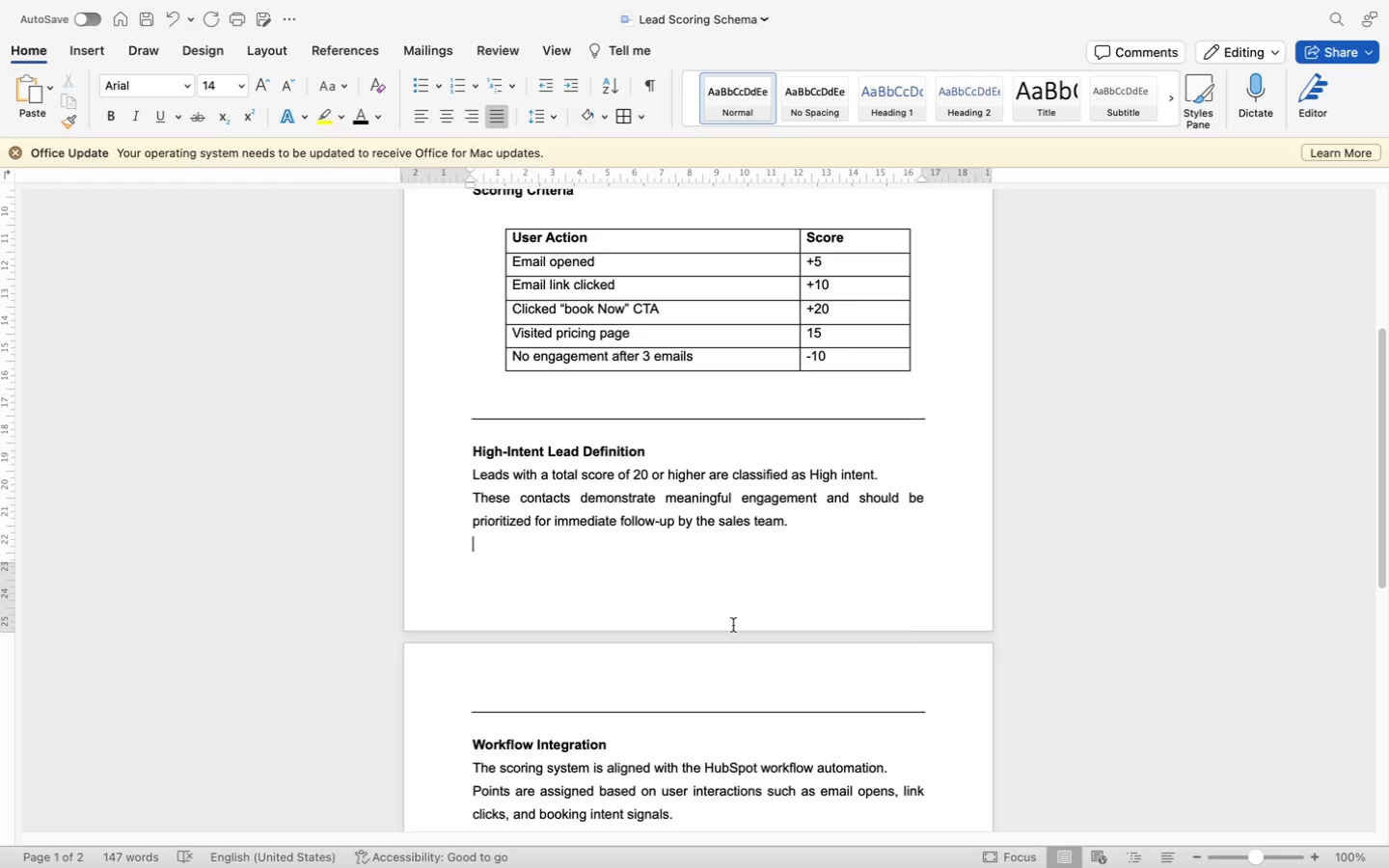 
scroll: coordinate [660, 616], scroll_direction: down, amount: 40.0
 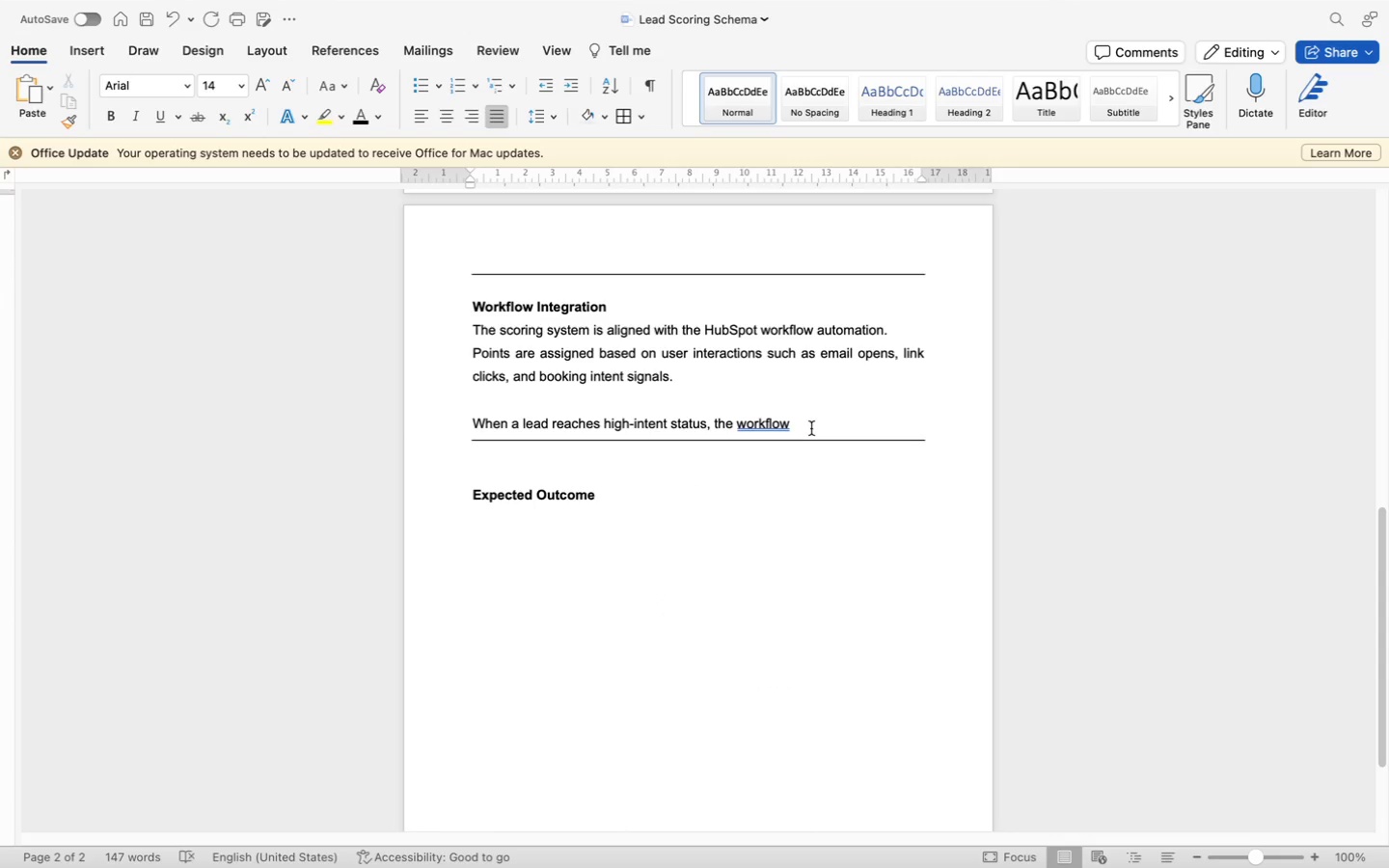 
left_click([823, 427])
 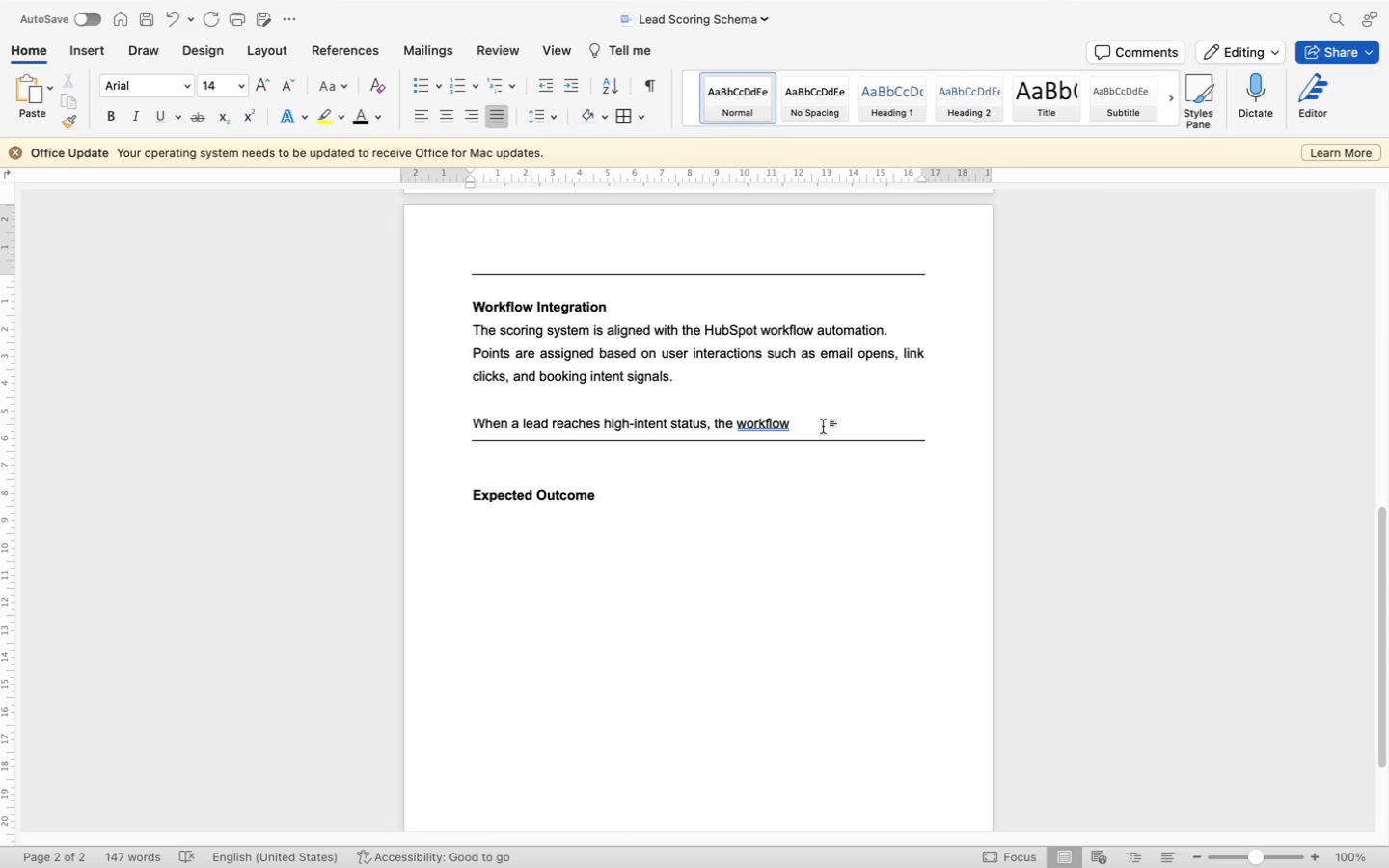 
key(Enter)
 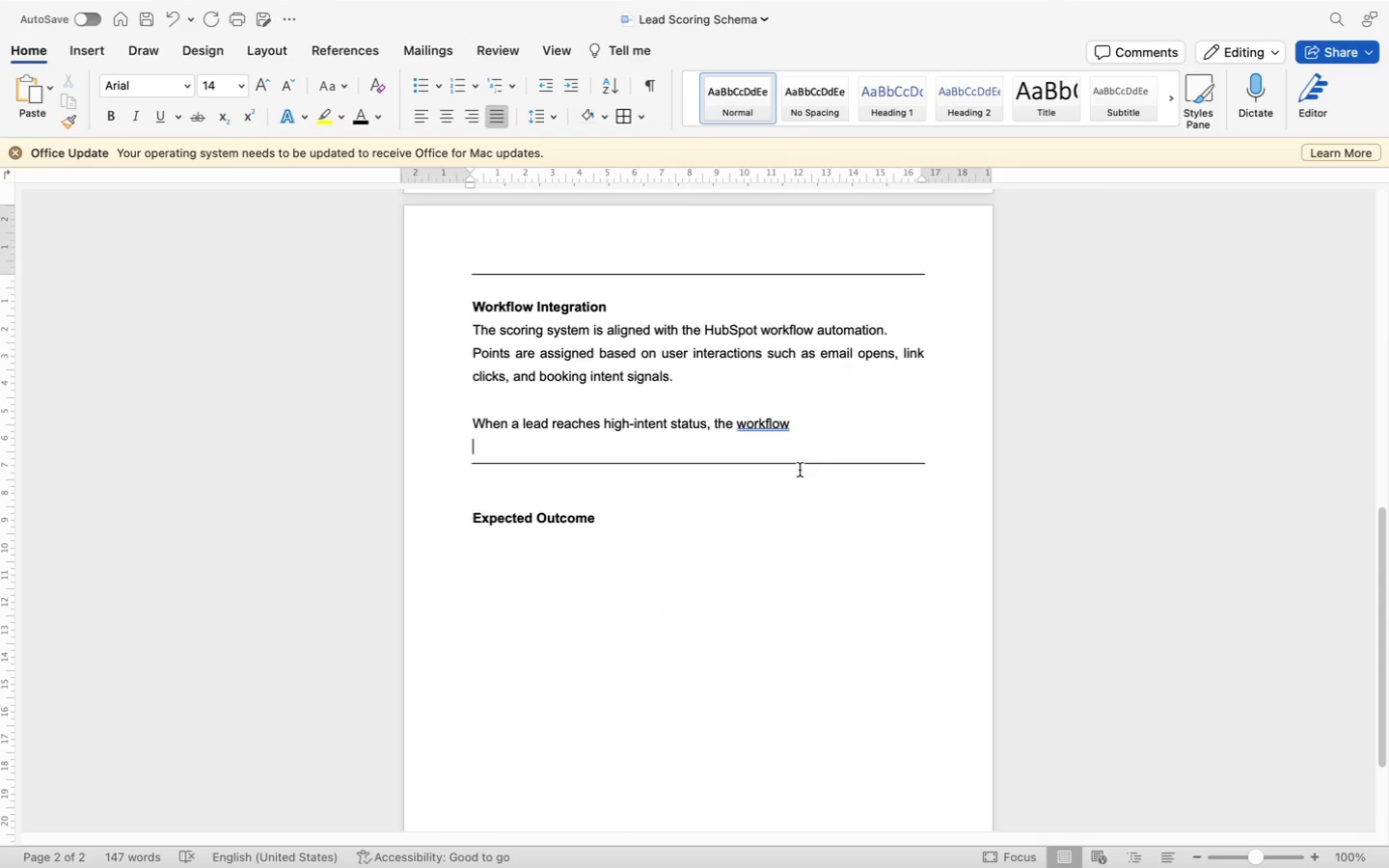 
left_click([816, 433])
 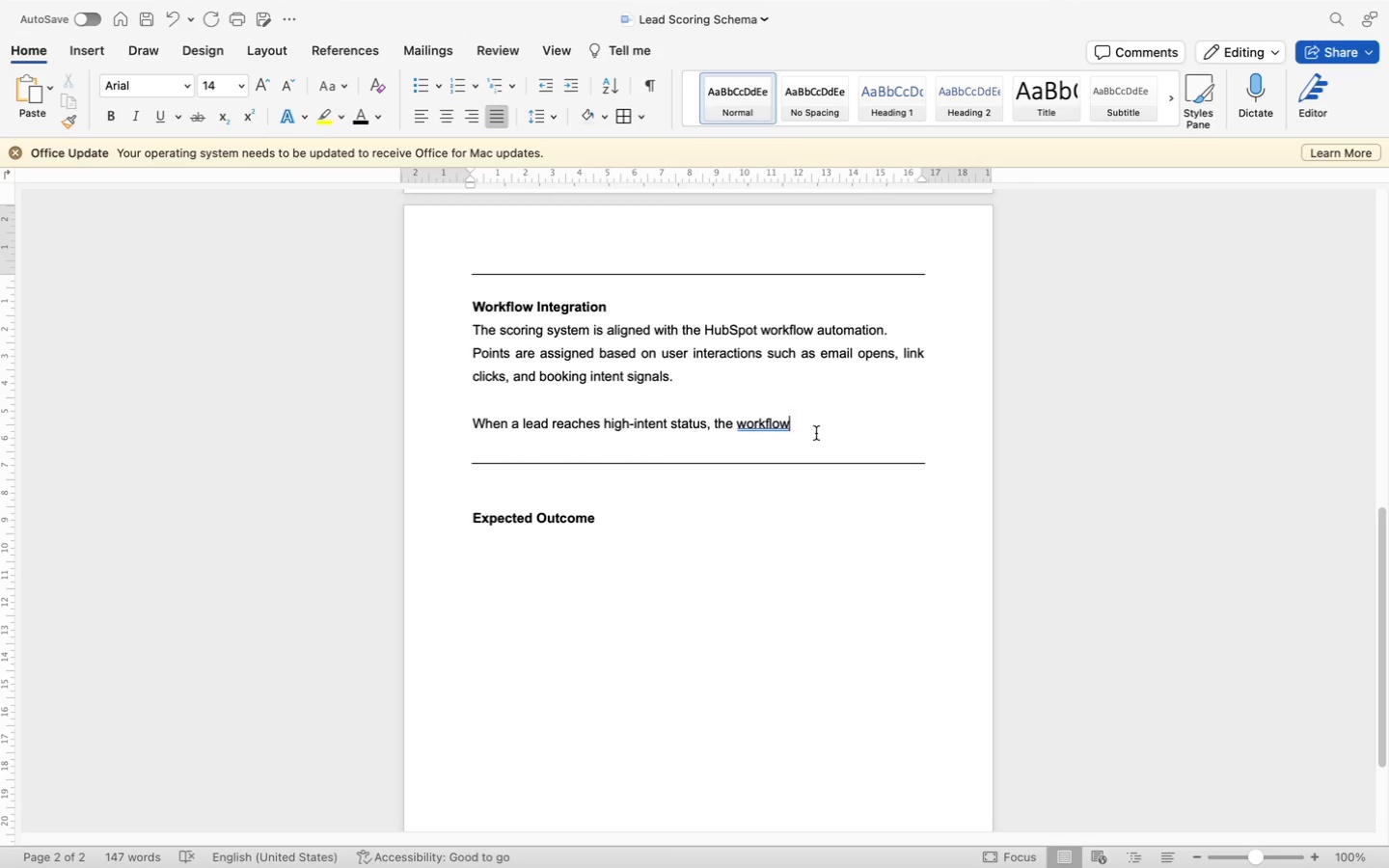 
type( triggers internal notifications to ensure timely follow-up.)
 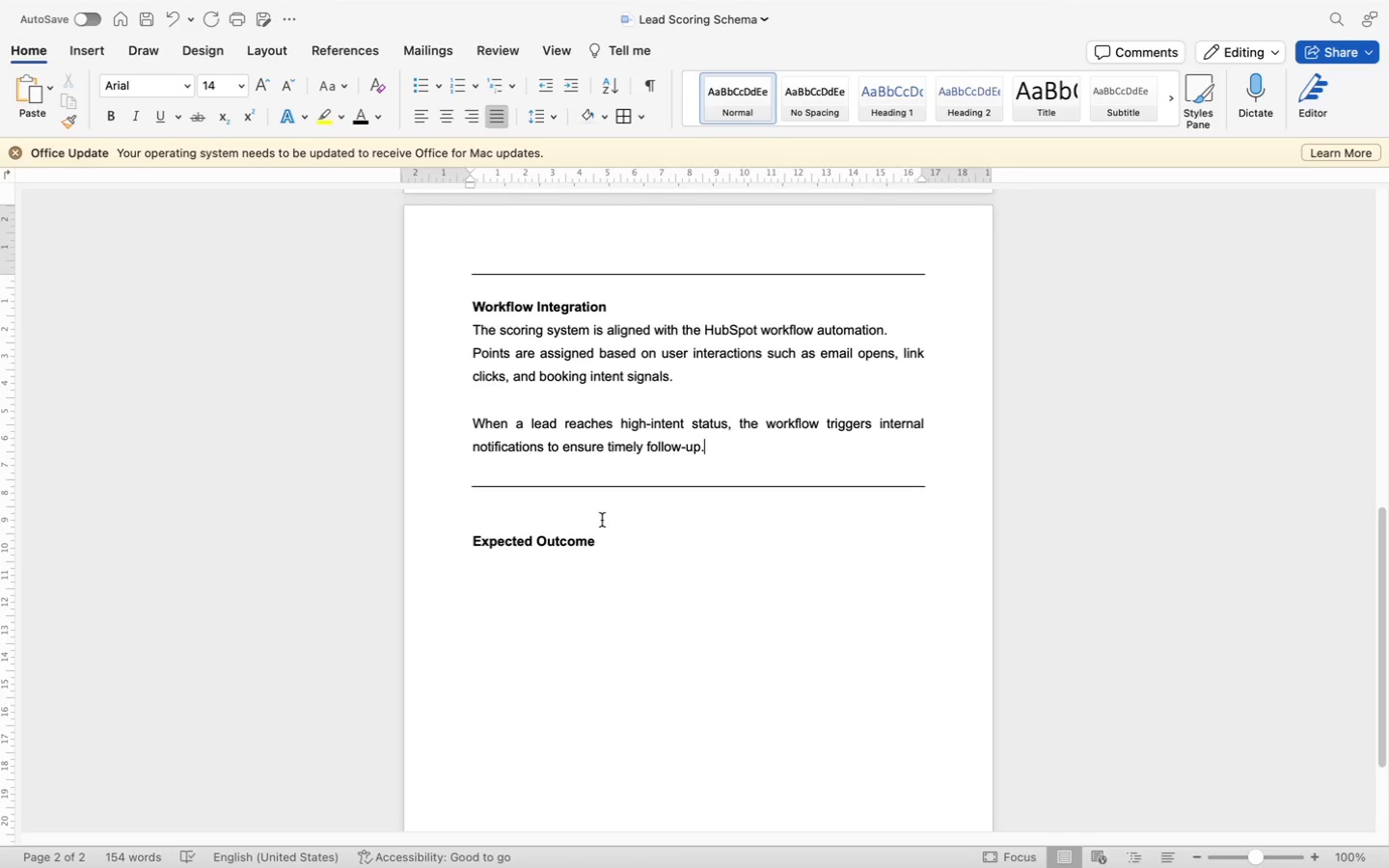 
left_click([581, 518])
 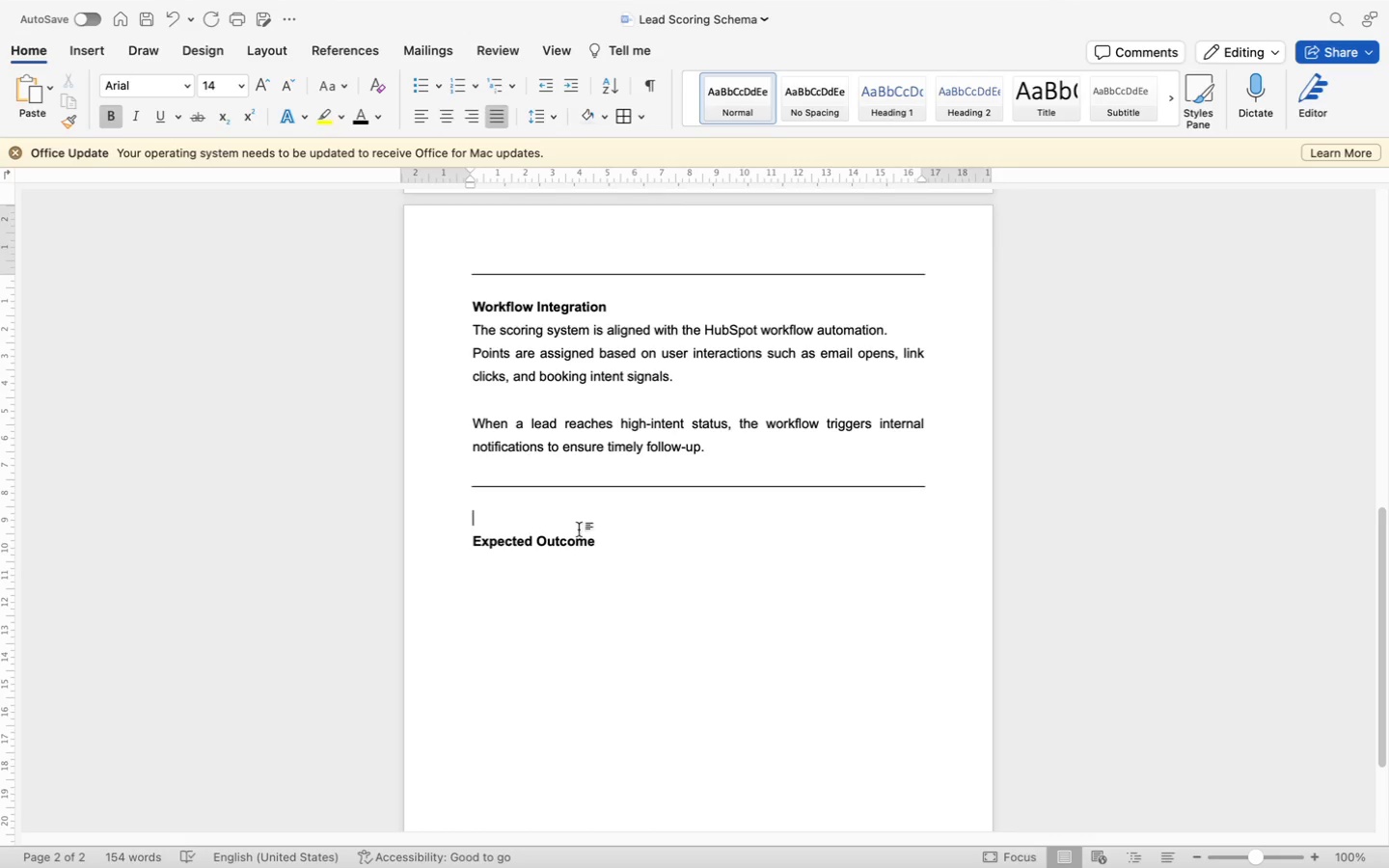 
scroll: coordinate [629, 474], scroll_direction: up, amount: 5.0
 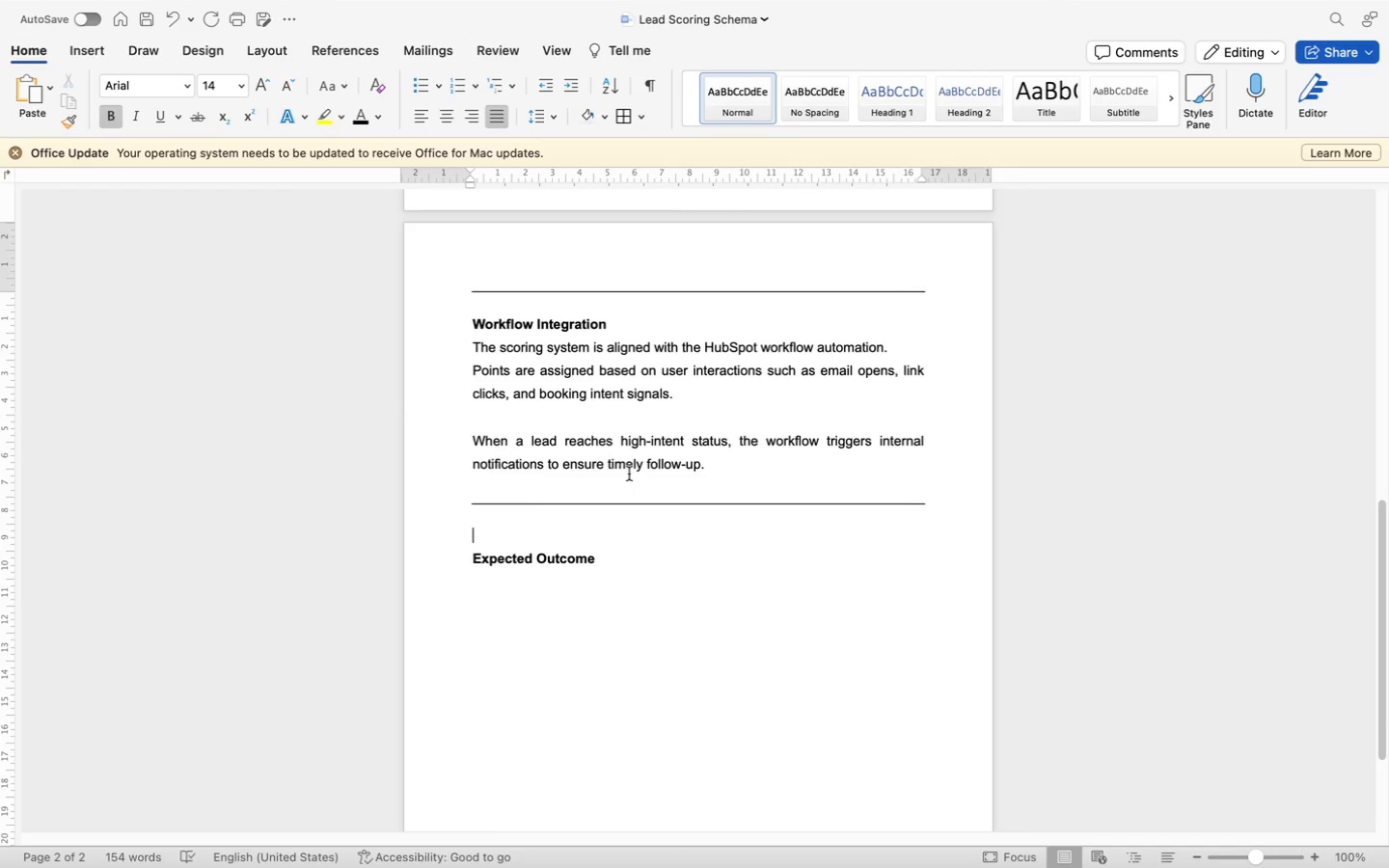 
key(Backspace)
 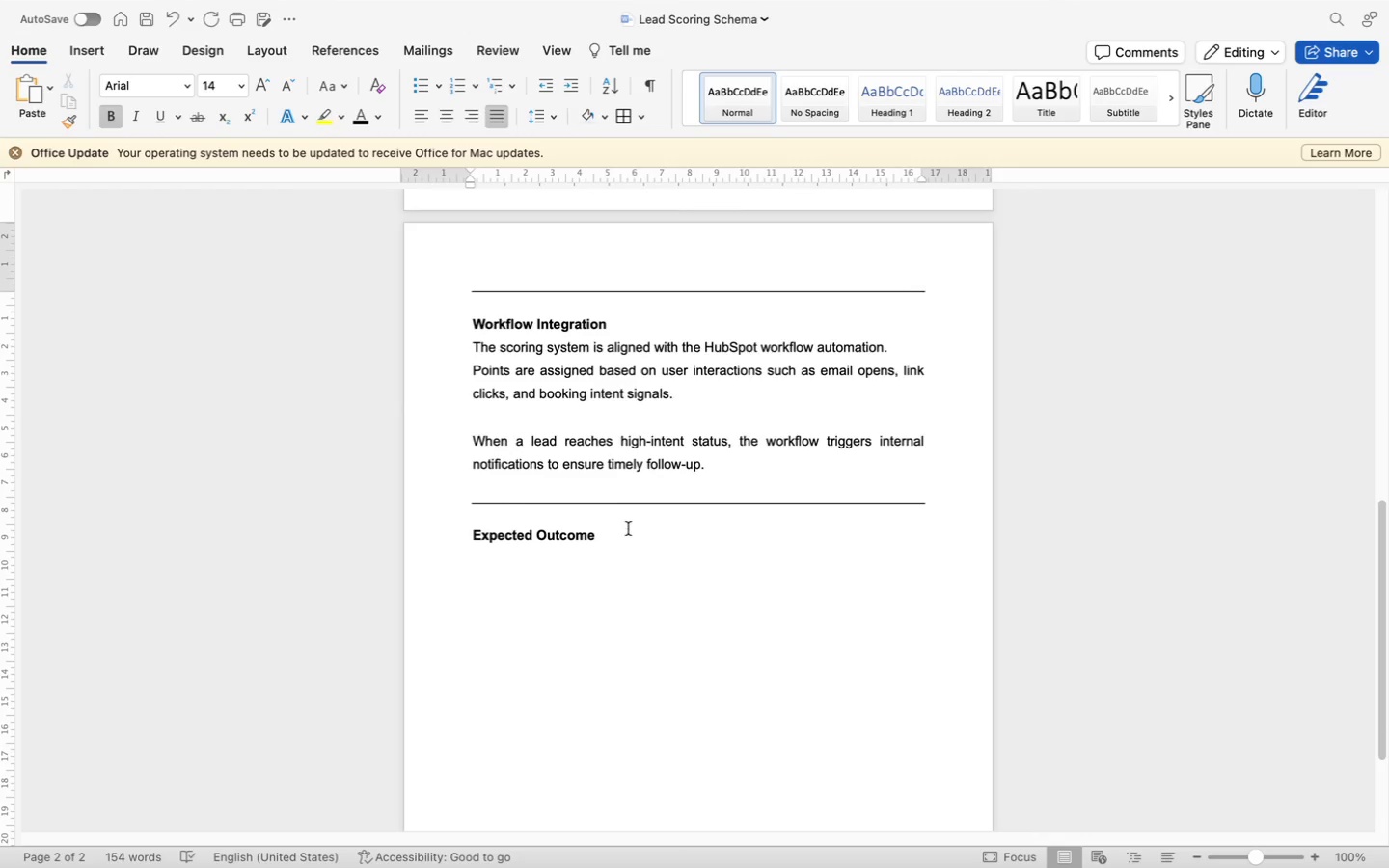 
left_click([622, 543])
 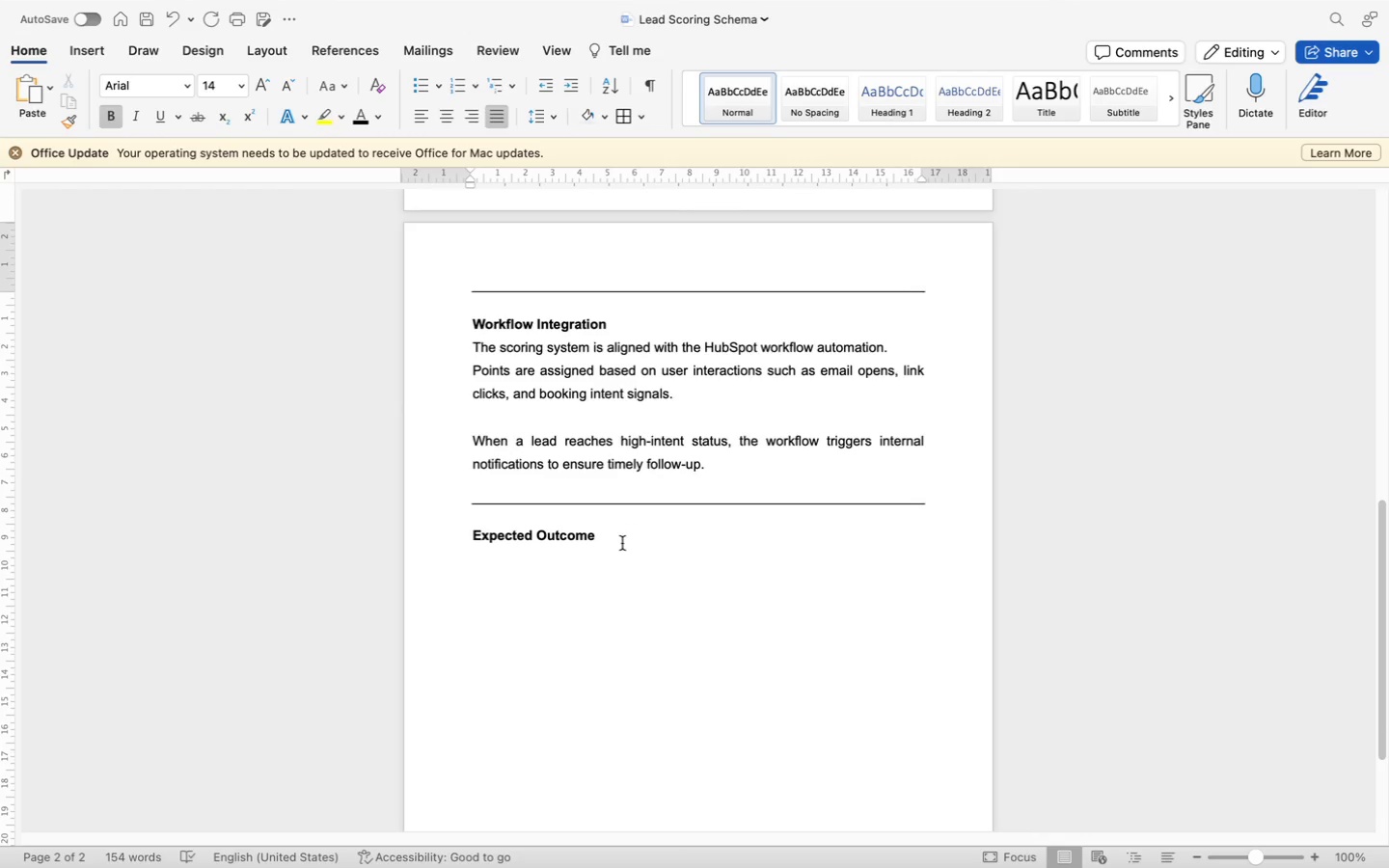 
key(Enter)
 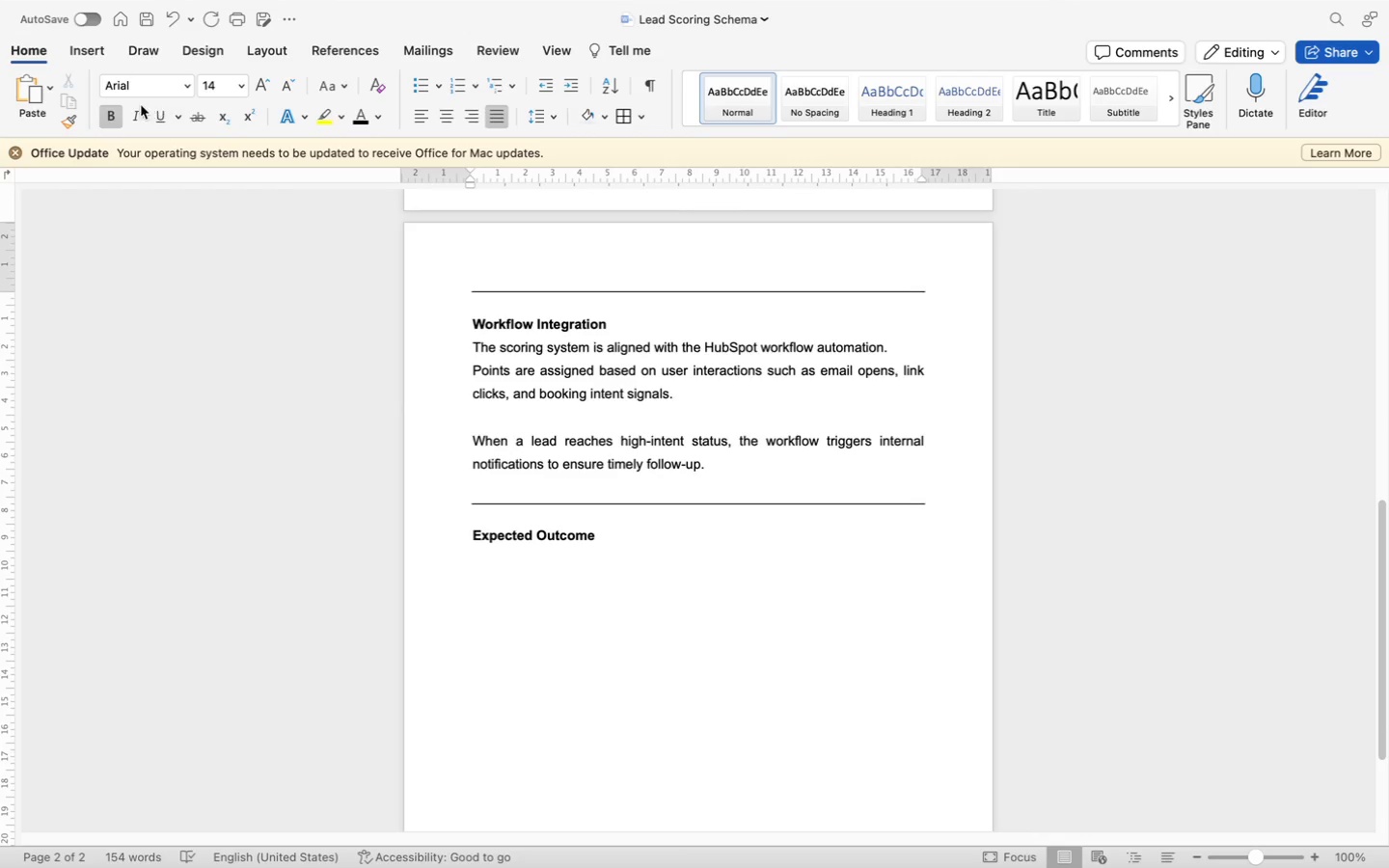 
left_click([120, 114])
 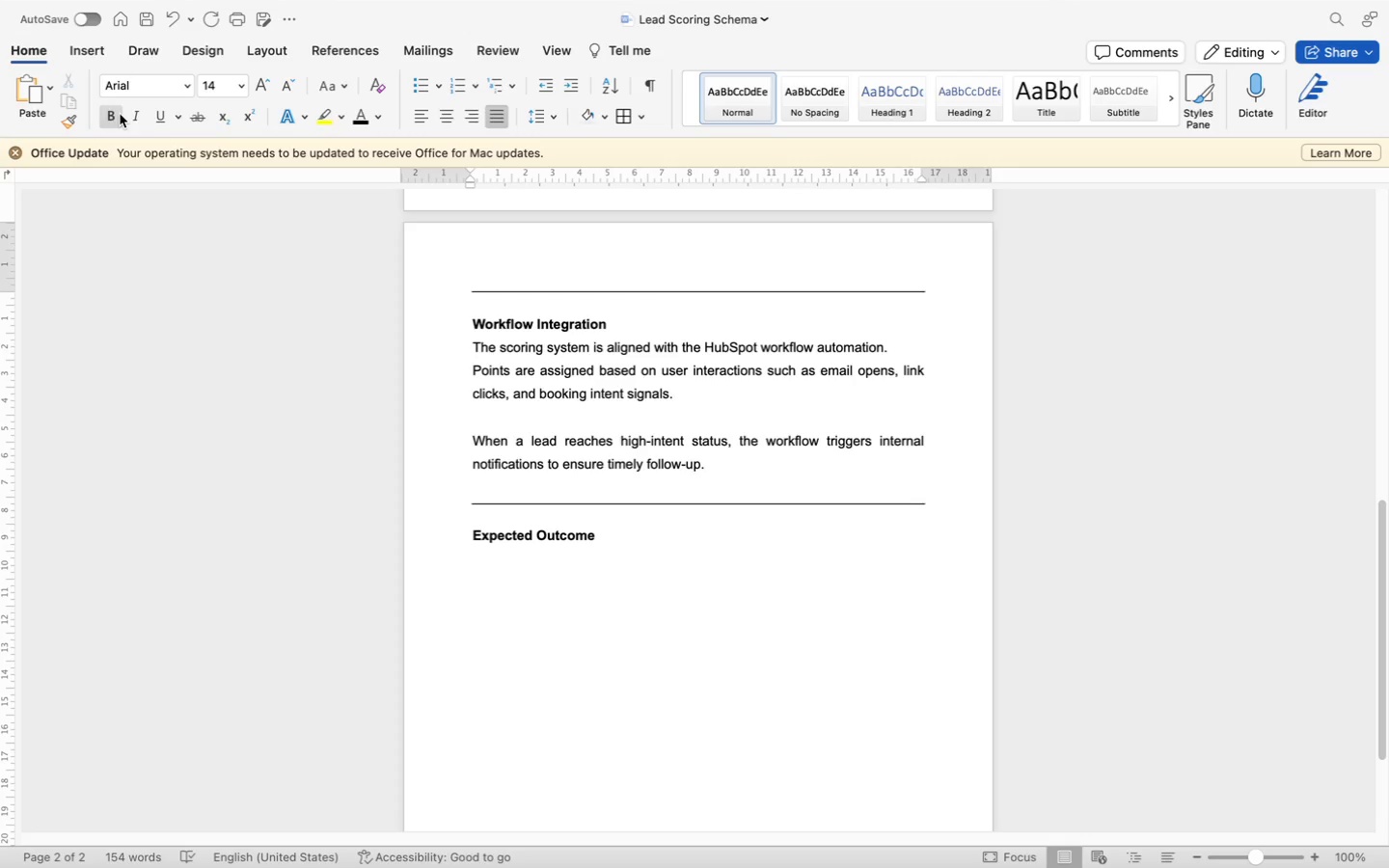 
wait(13.02)
 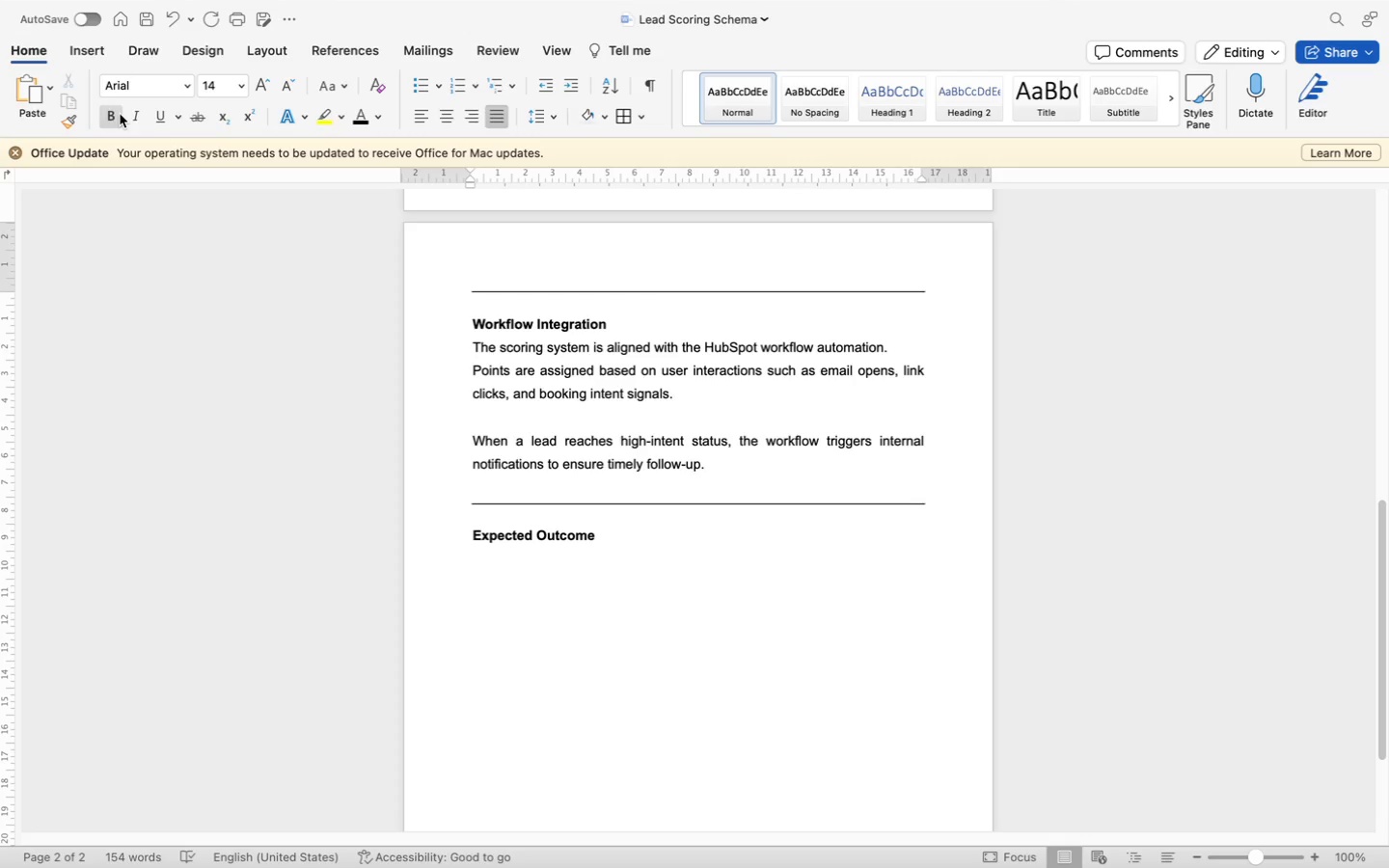 
type(this scoring model improves lead qualification, enhances sales efficiency, and)
 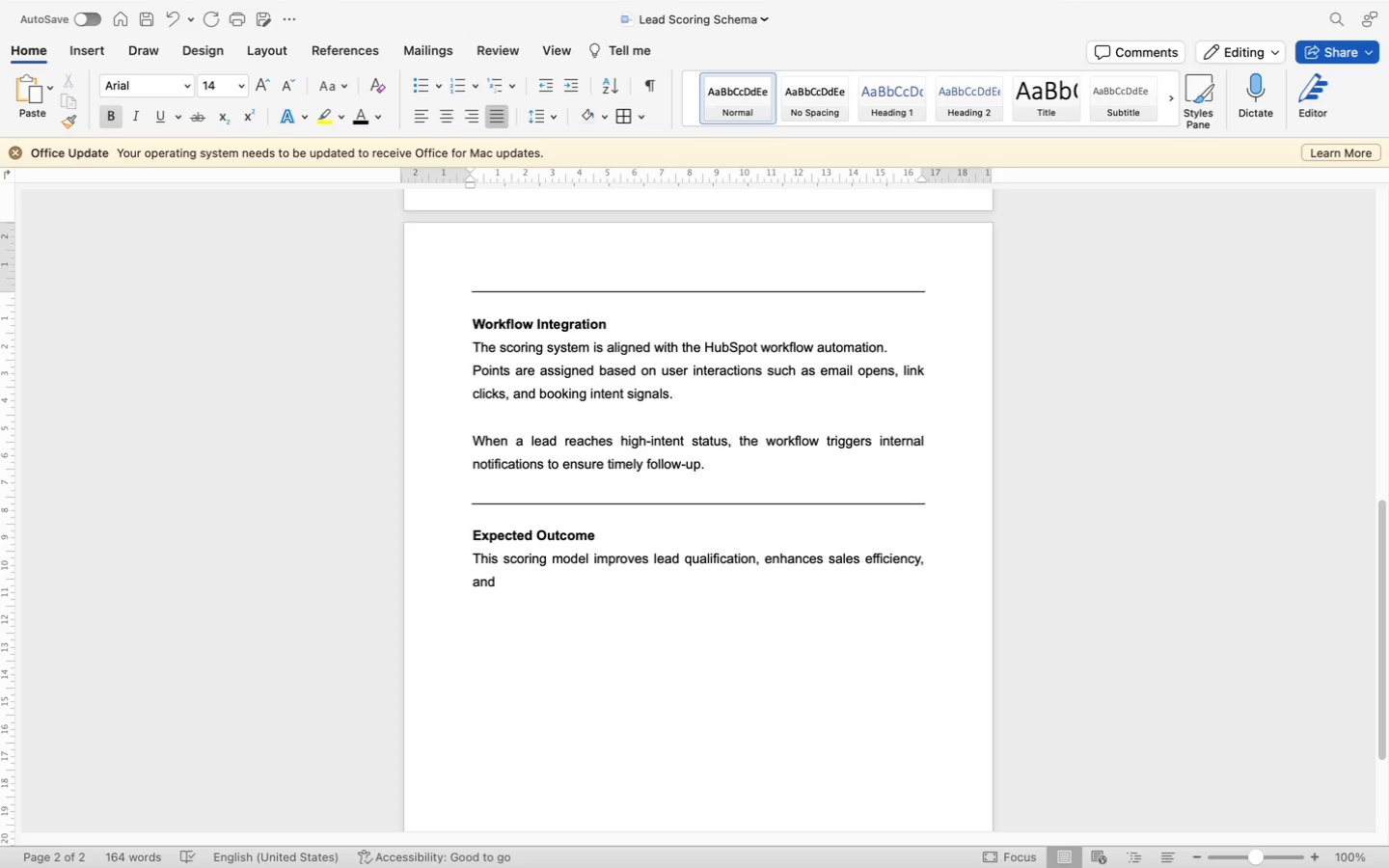 
key(Space)
 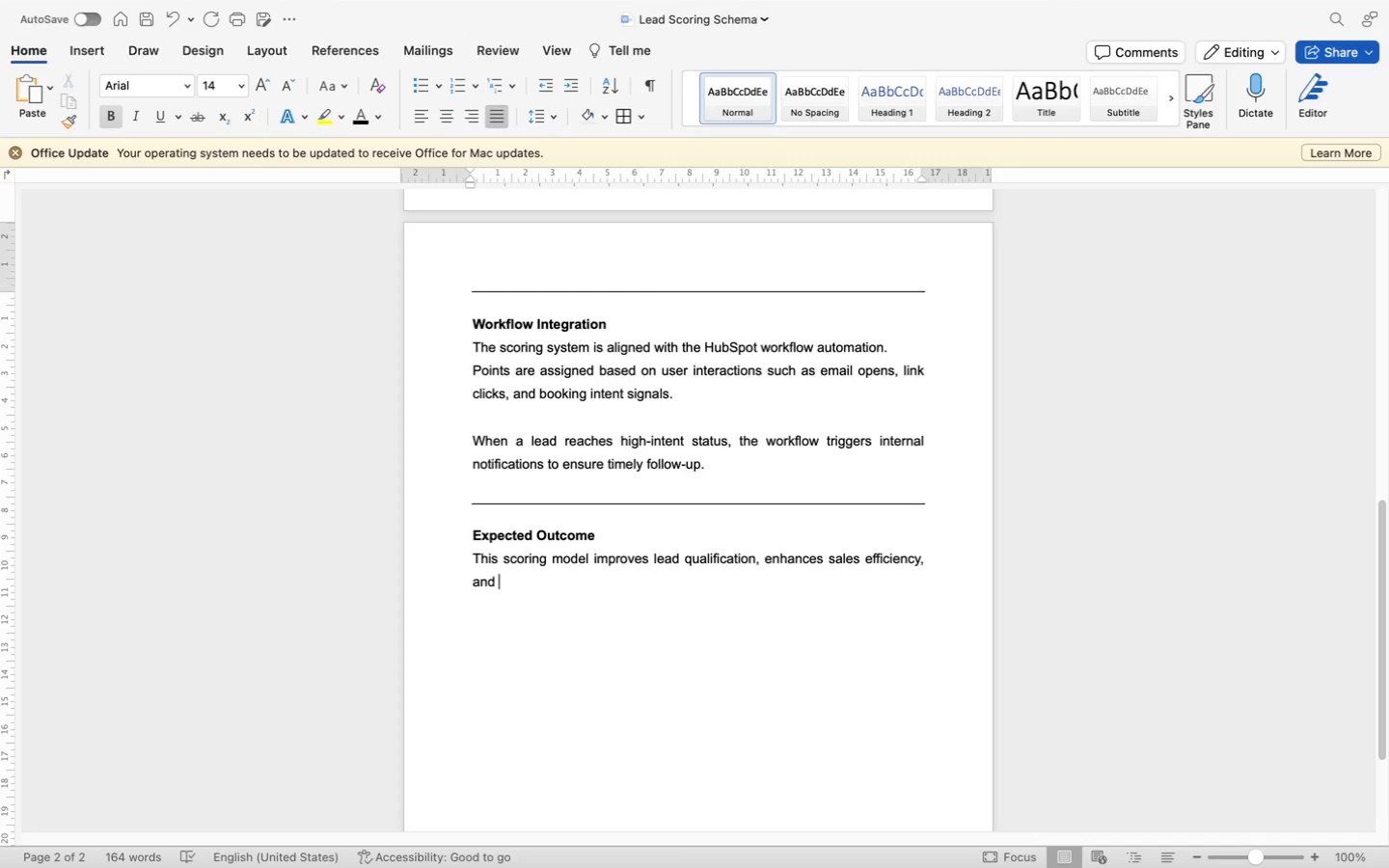 
type(increase)
 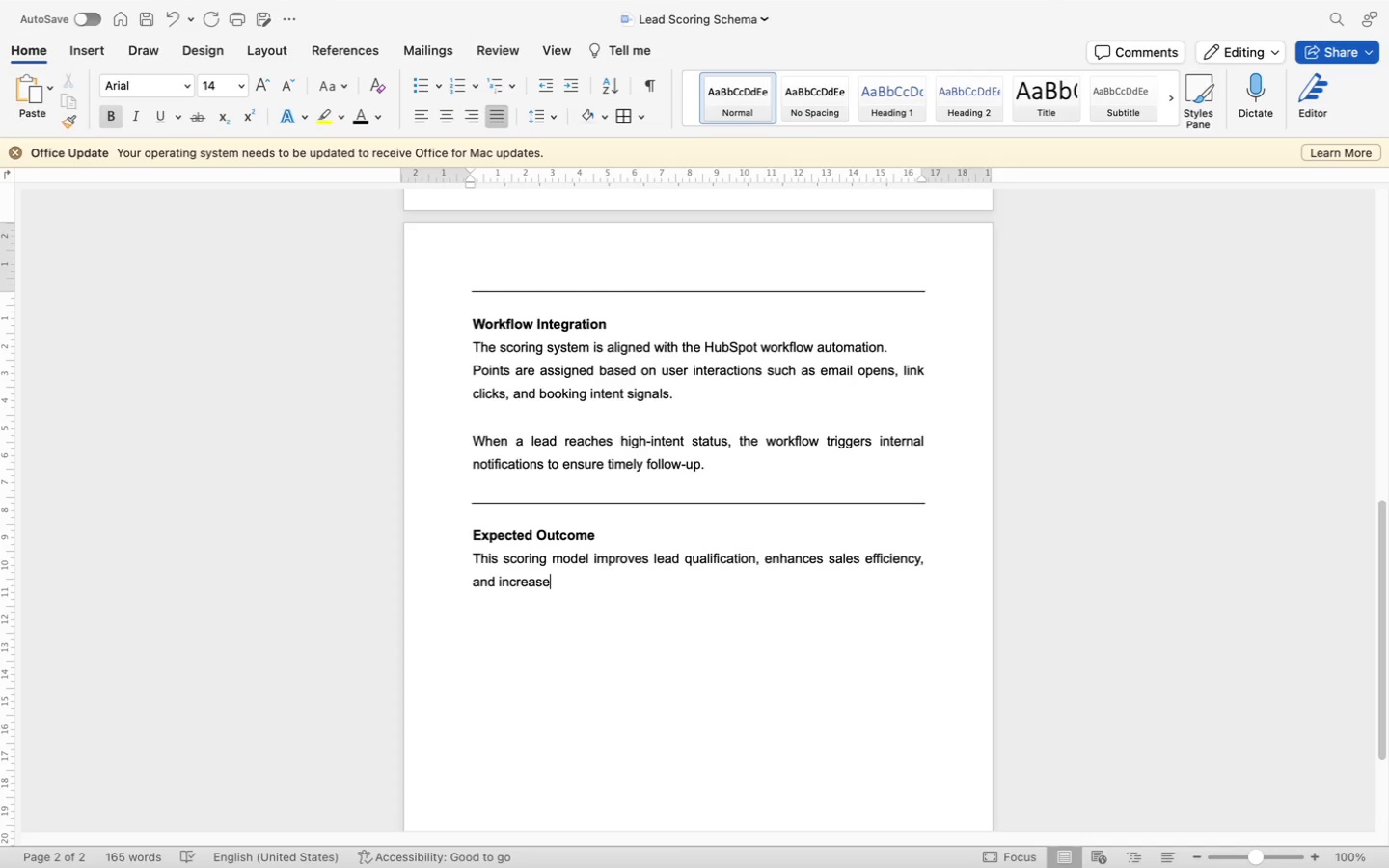 
key(S)
 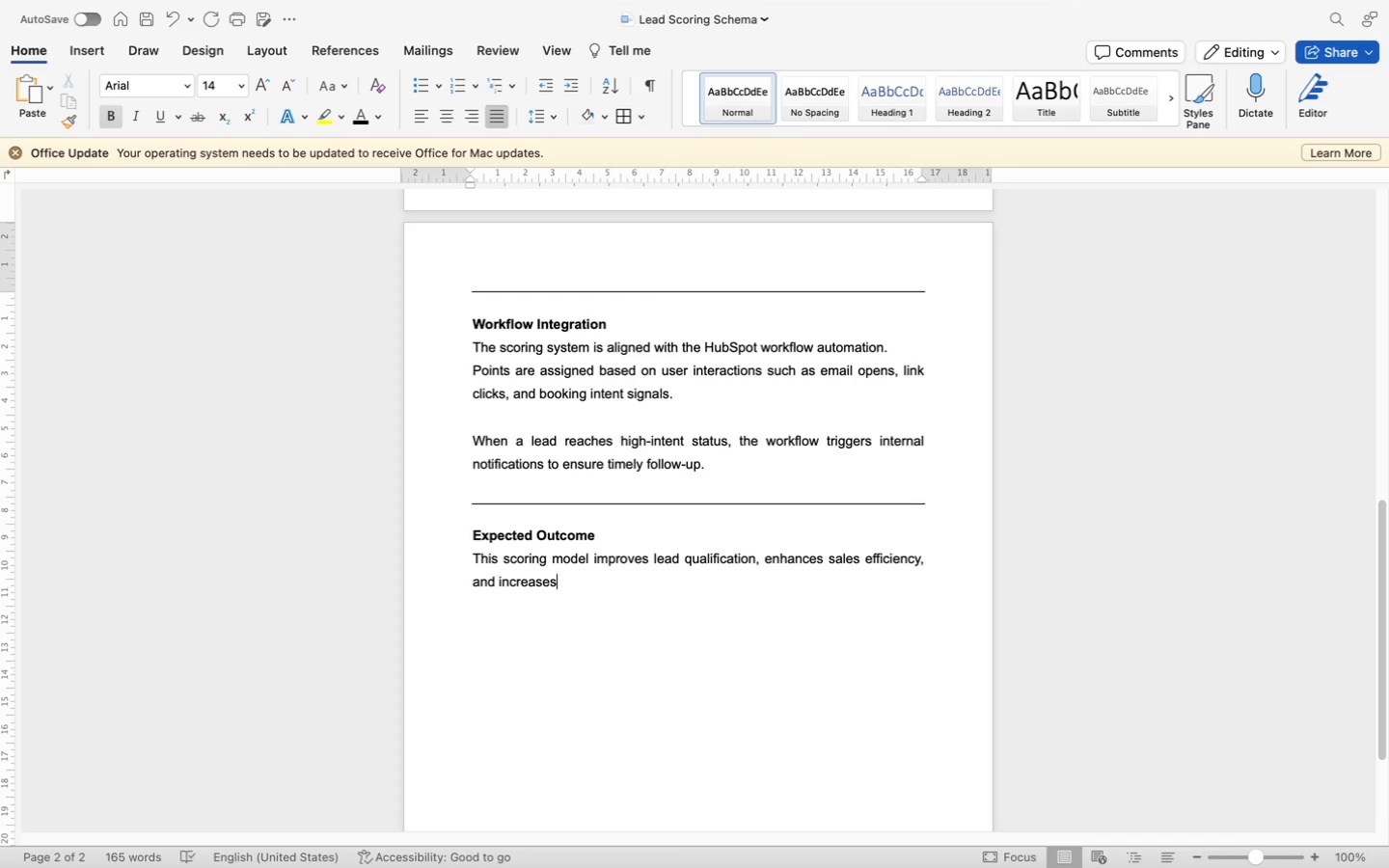 
type( the like)
 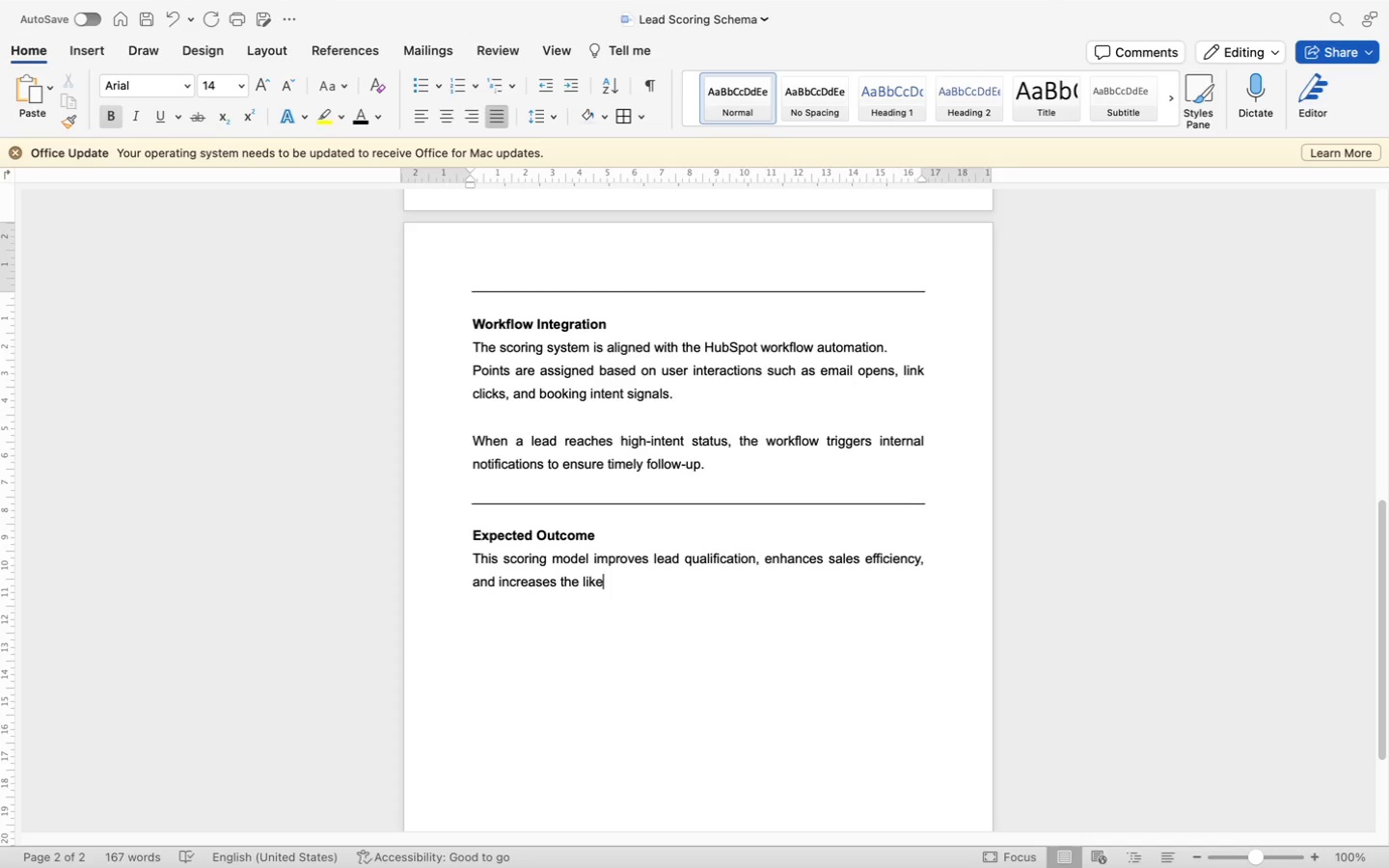 
type(li)
 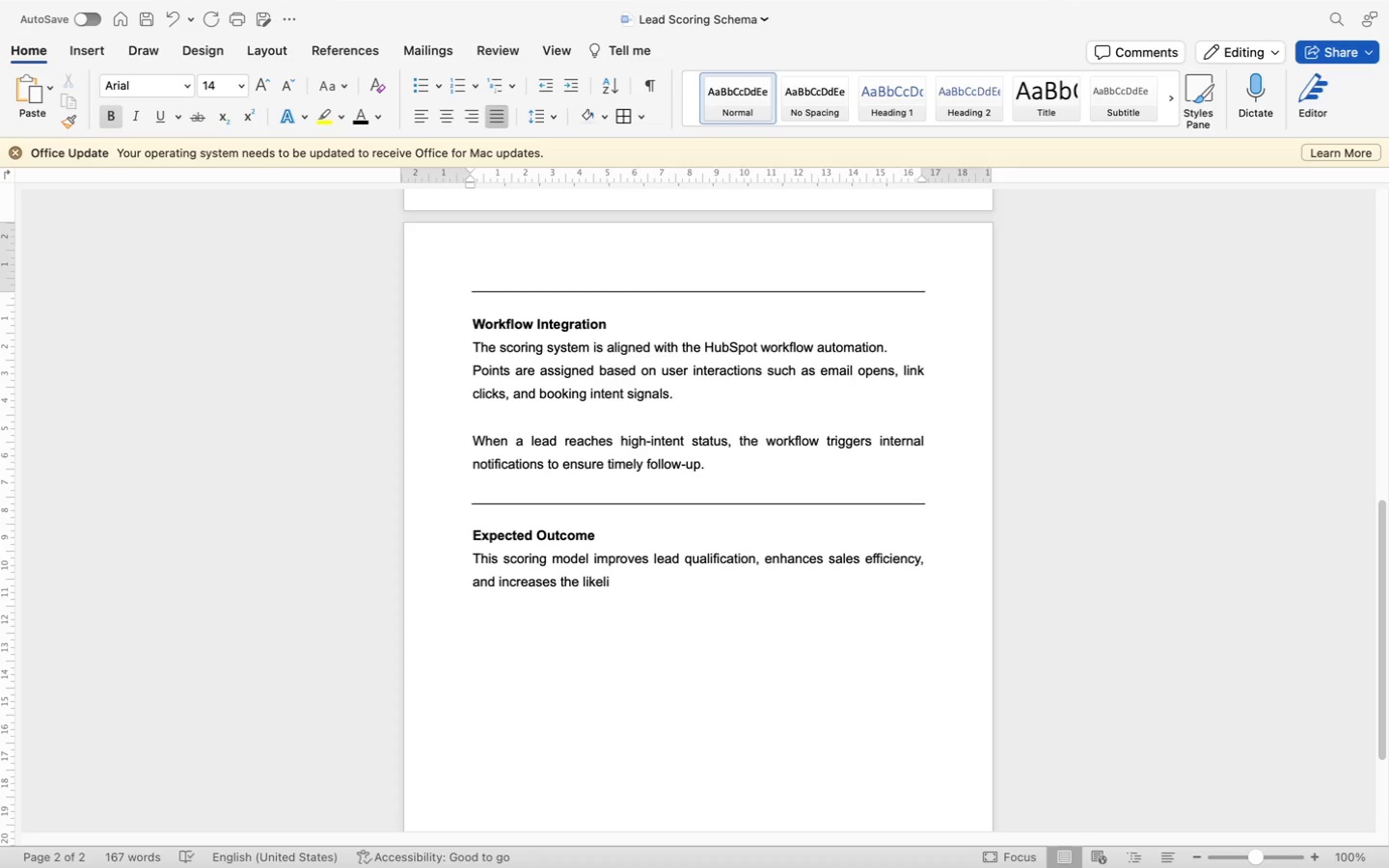 
type(hood of converting engaged leads into booked consultation)
 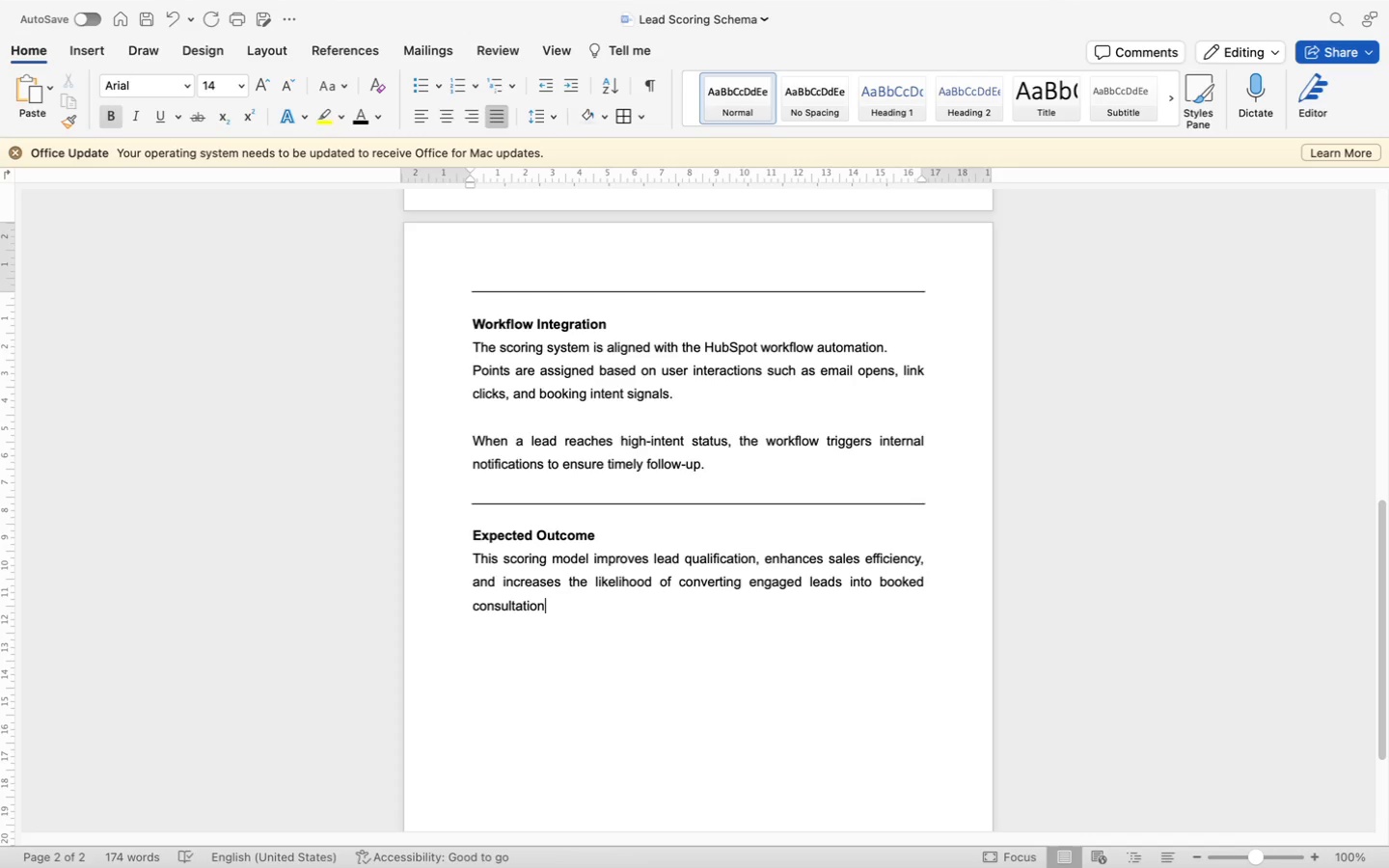 
key(S)
 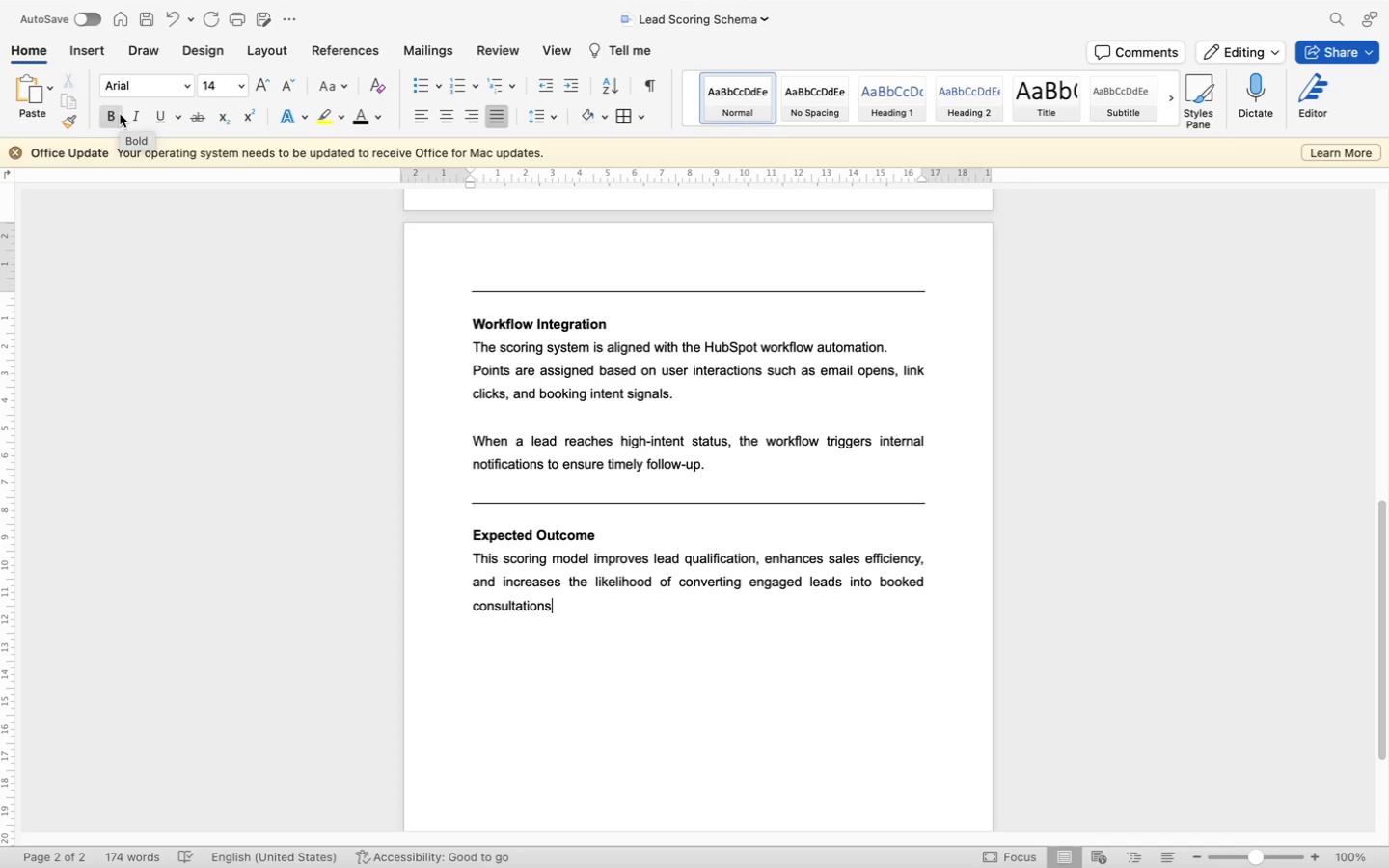 
wait(19.59)
 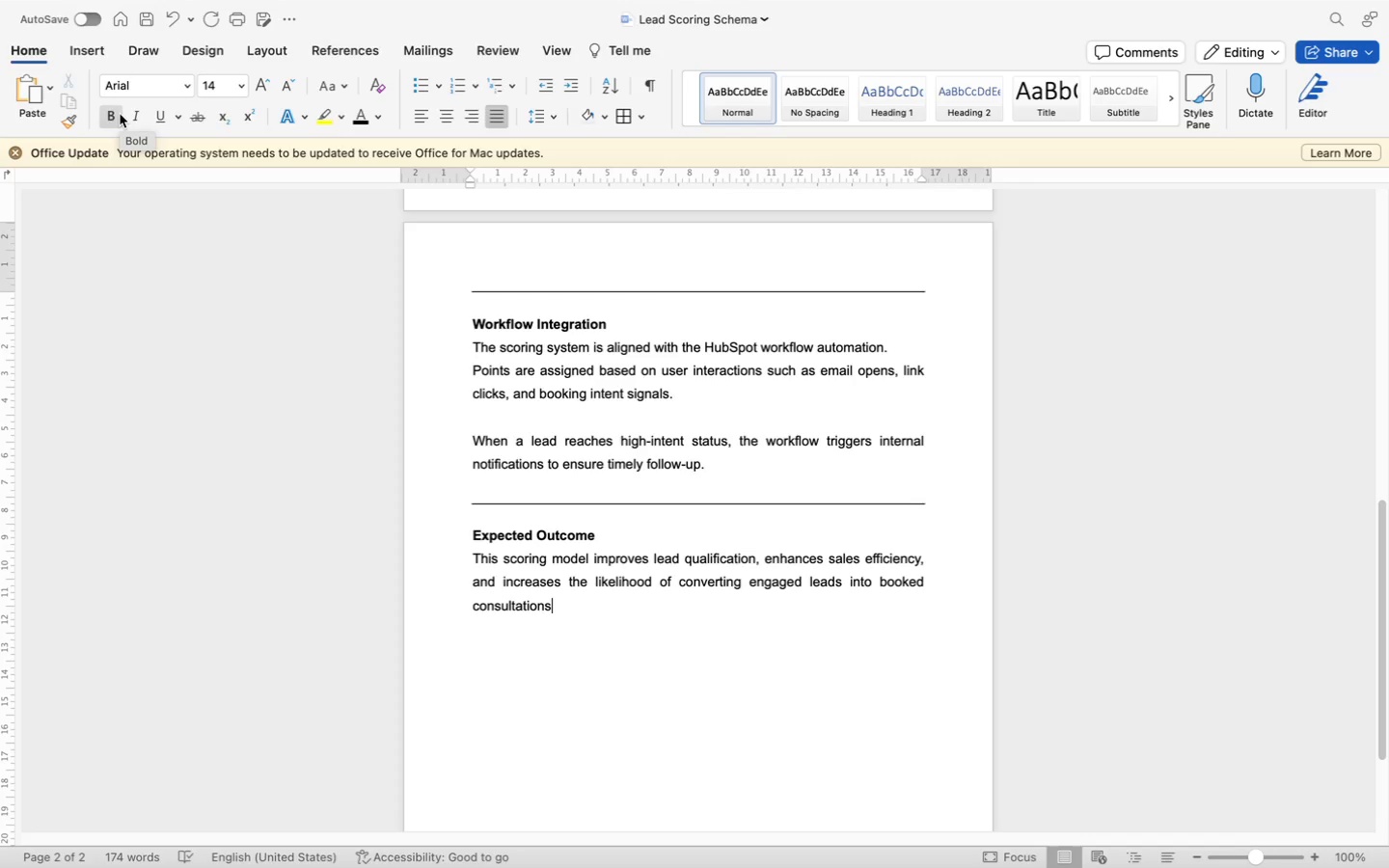 
key(Period)
 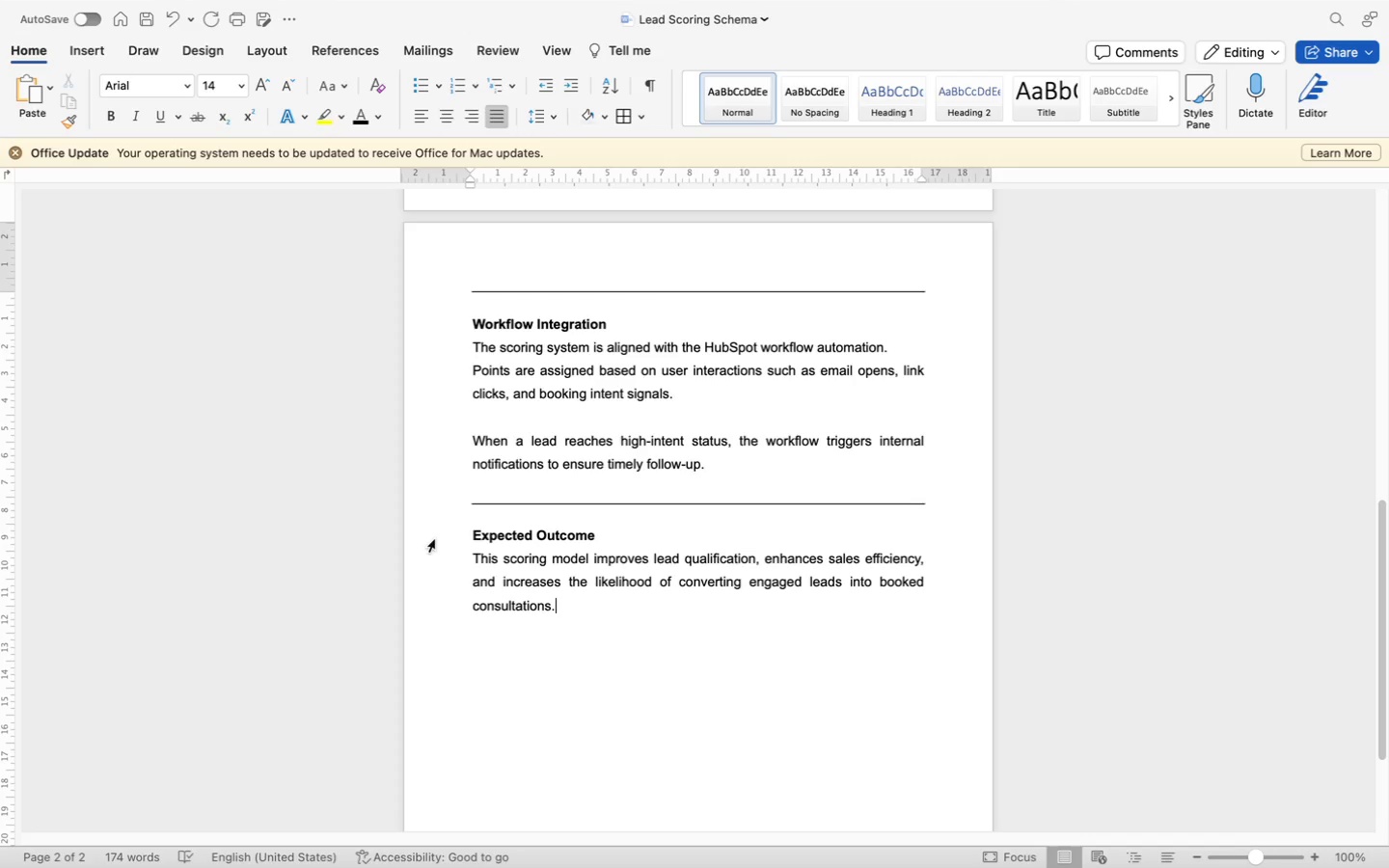 
wait(58.47)
 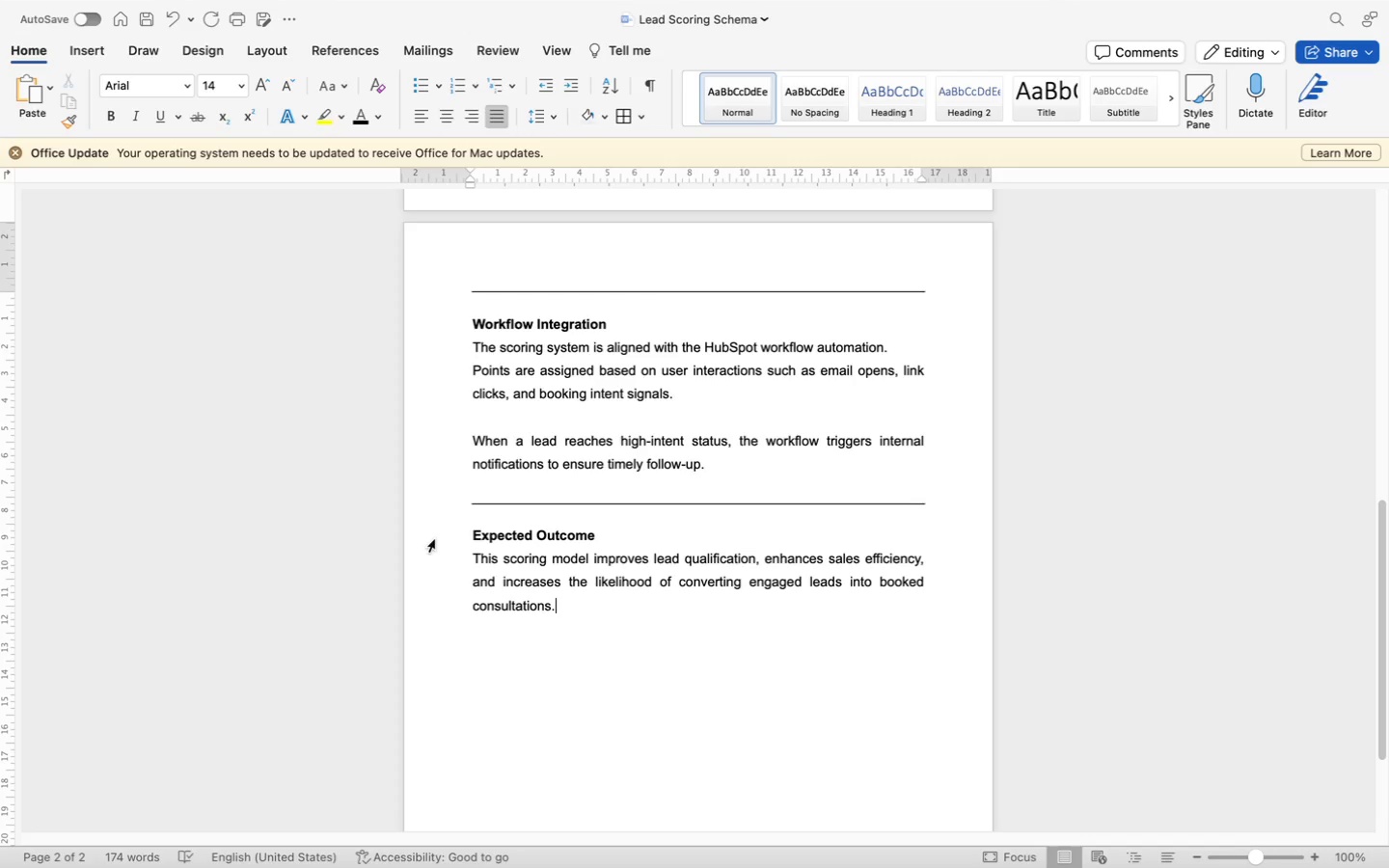 
key(Enter)
 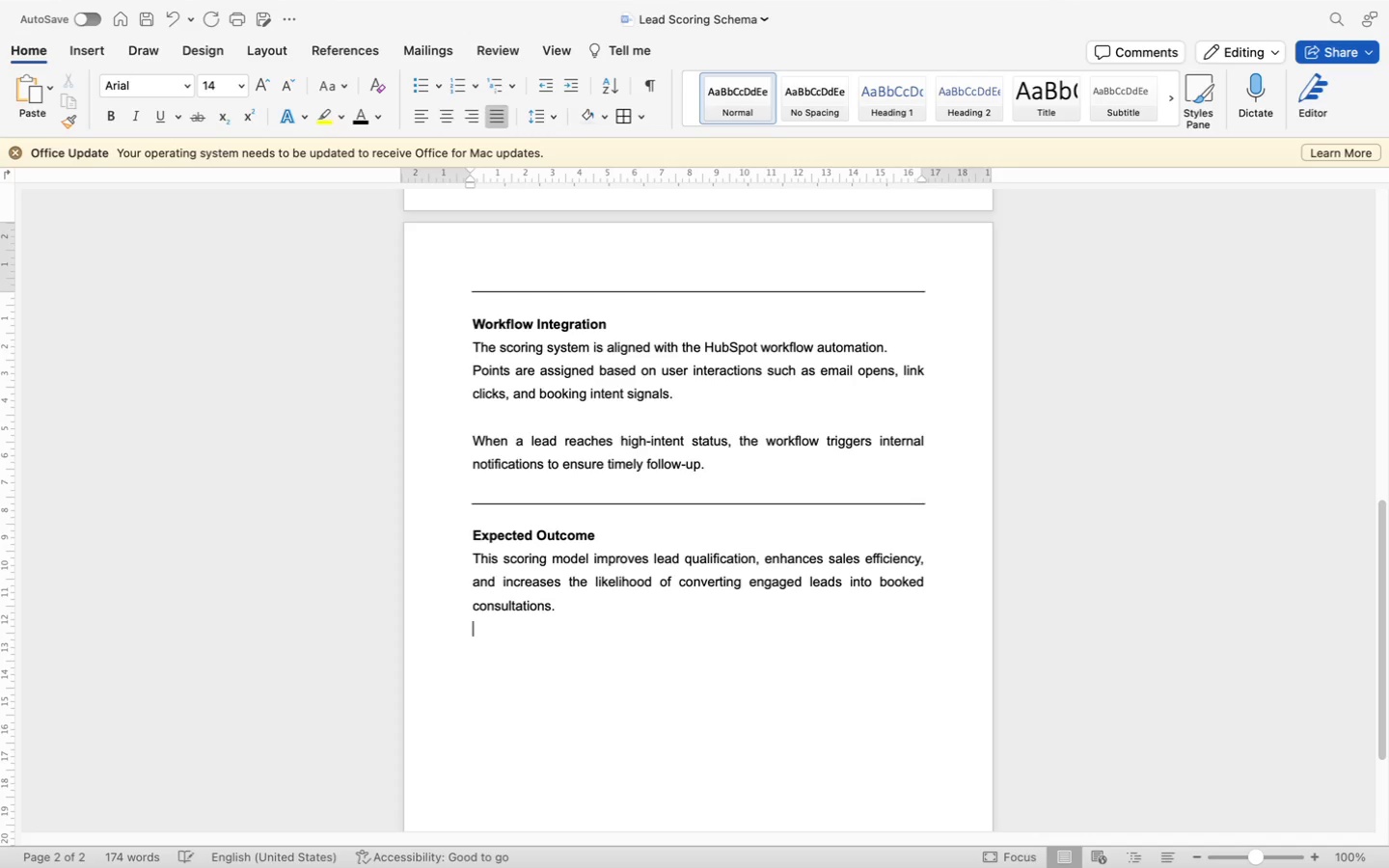 
key(Enter)
 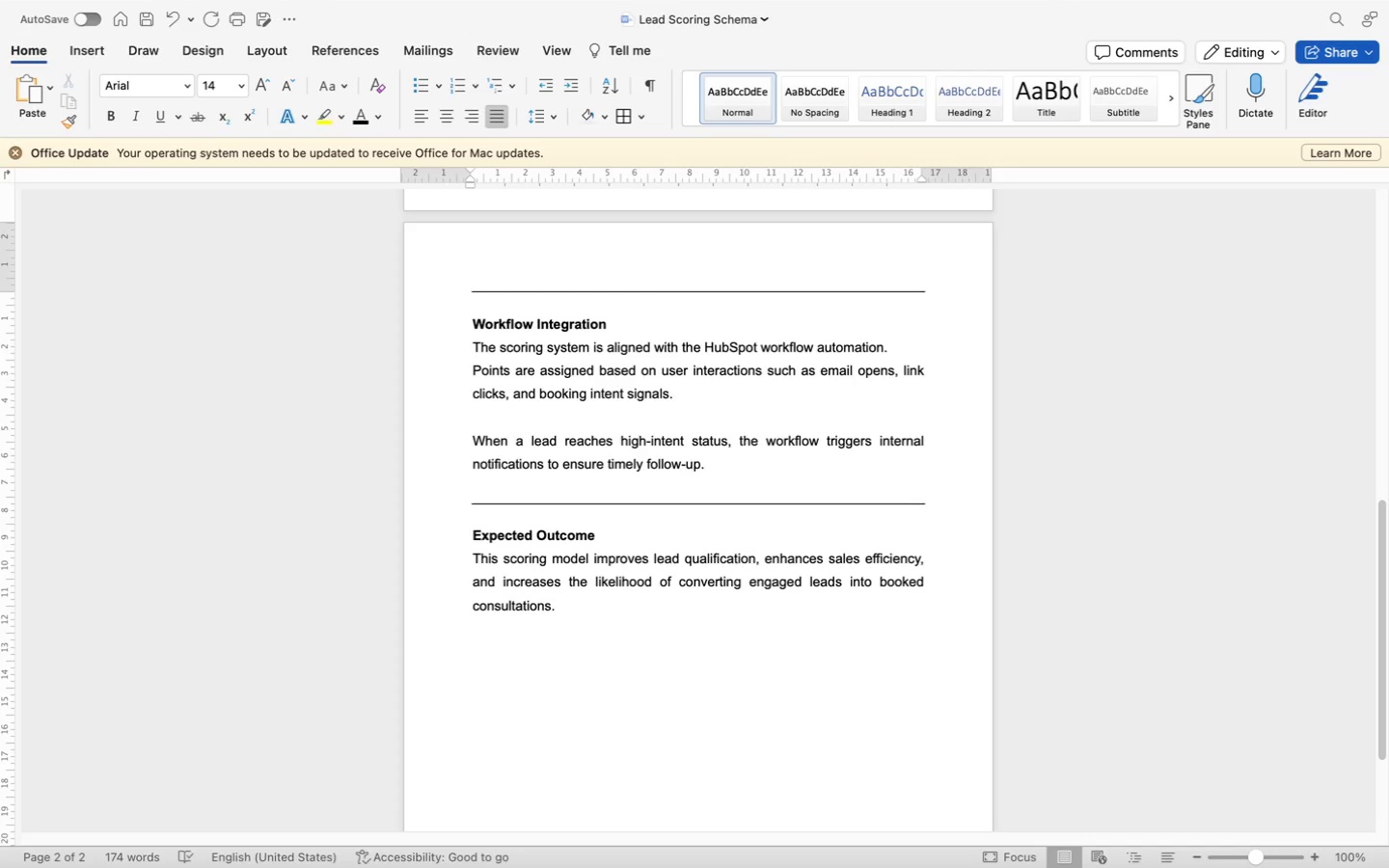 
key(Backspace)
 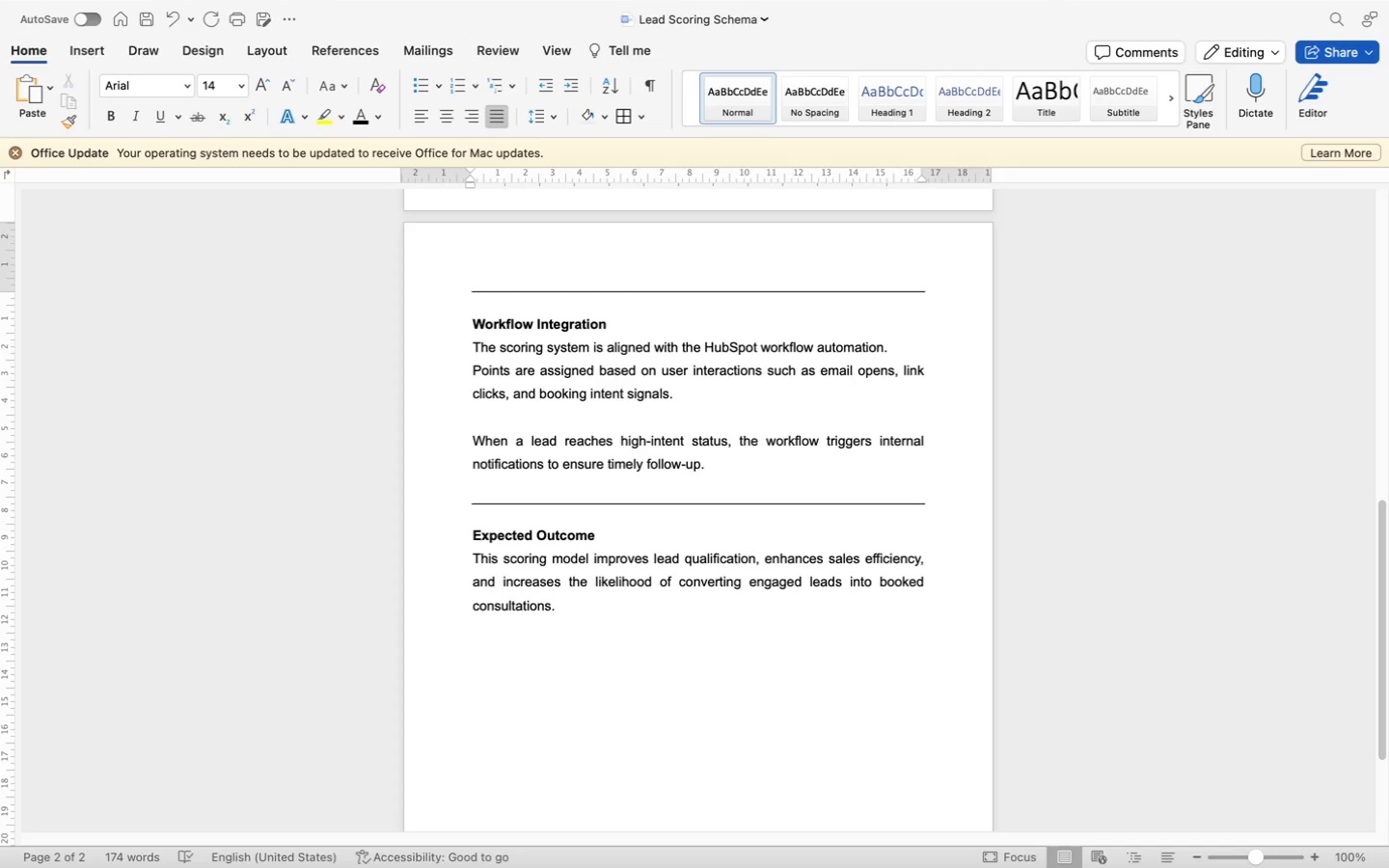 
key(Enter)
 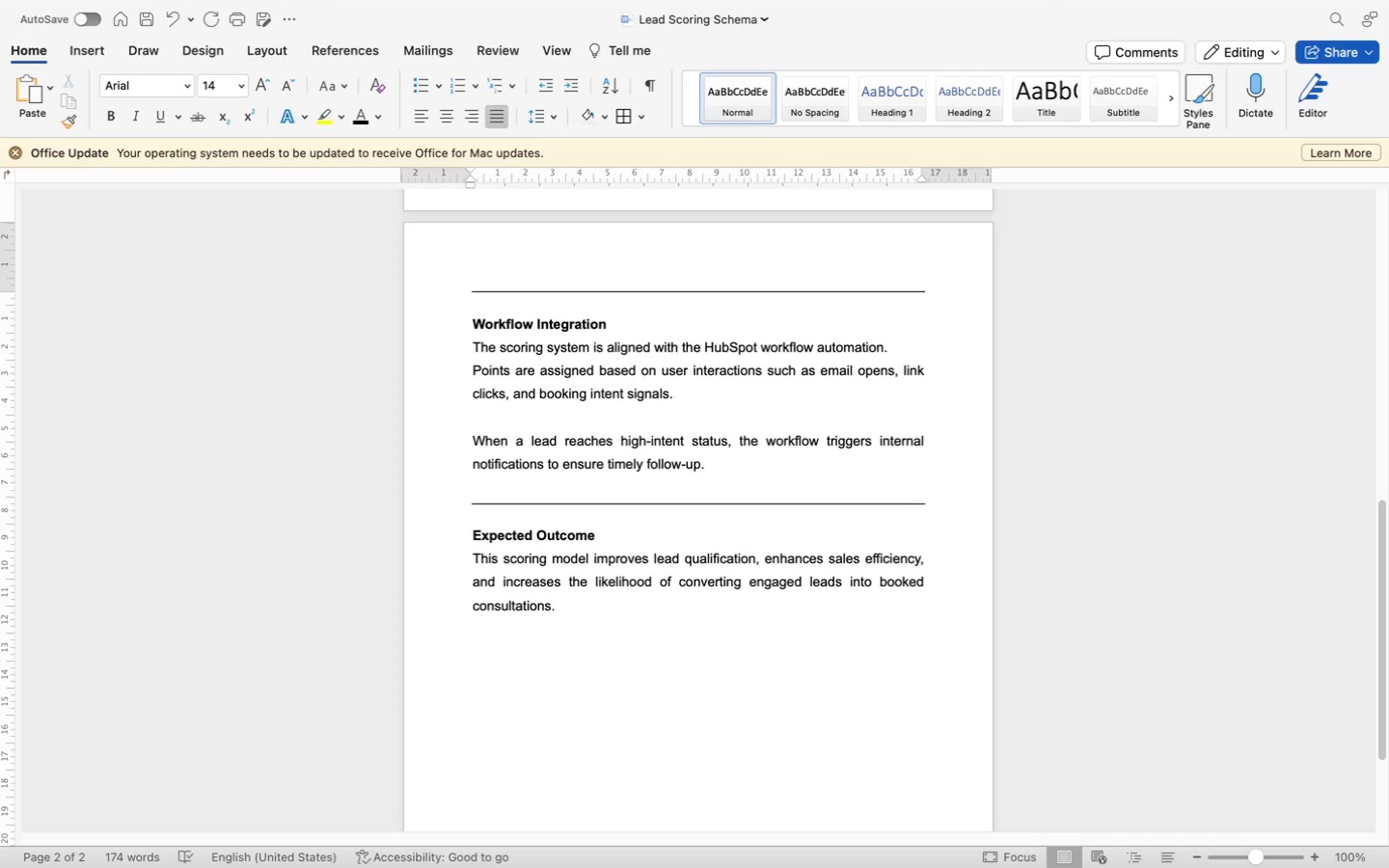 
hold_key(key=Minus, duration=0.86)
 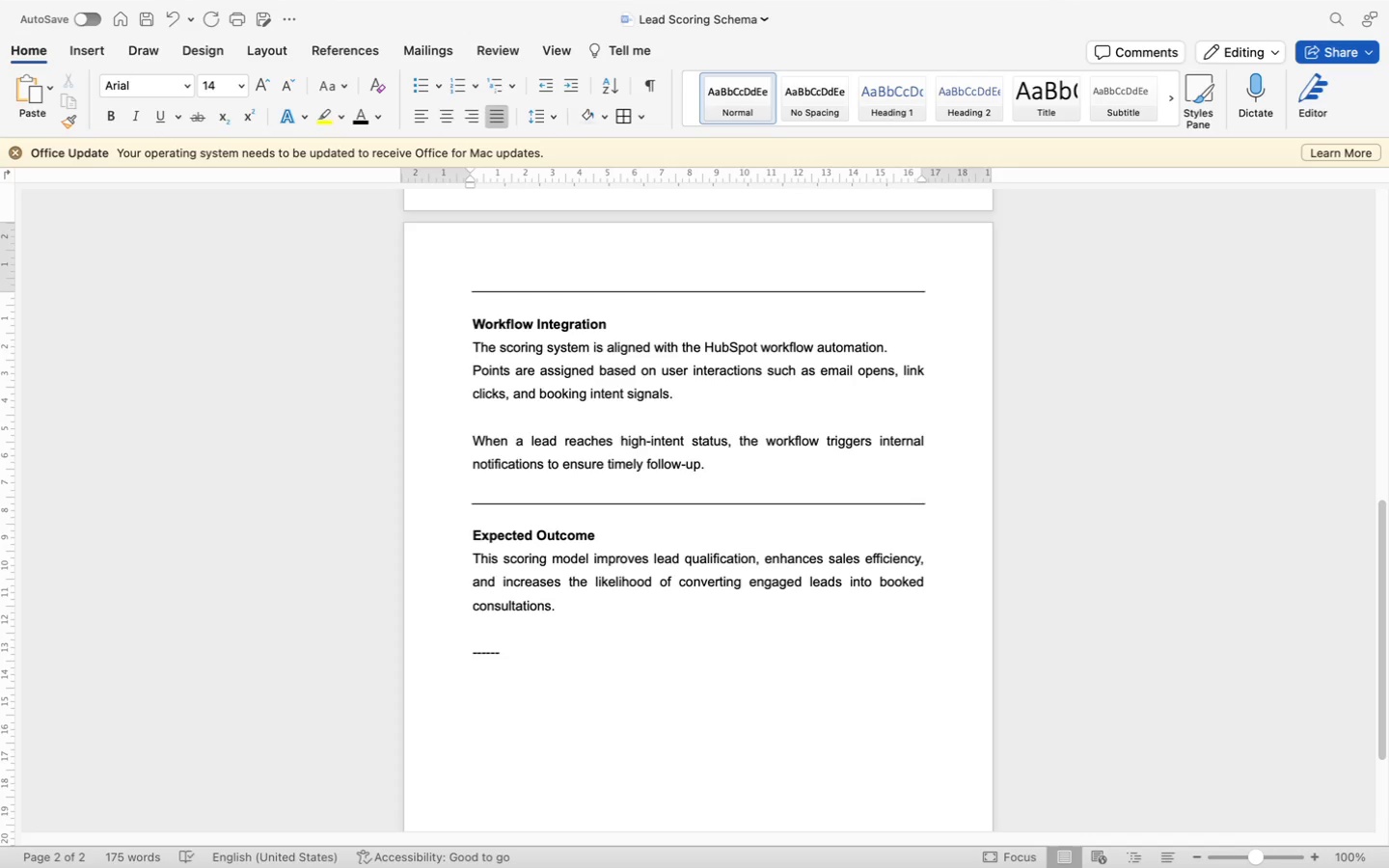 
key(Enter)
 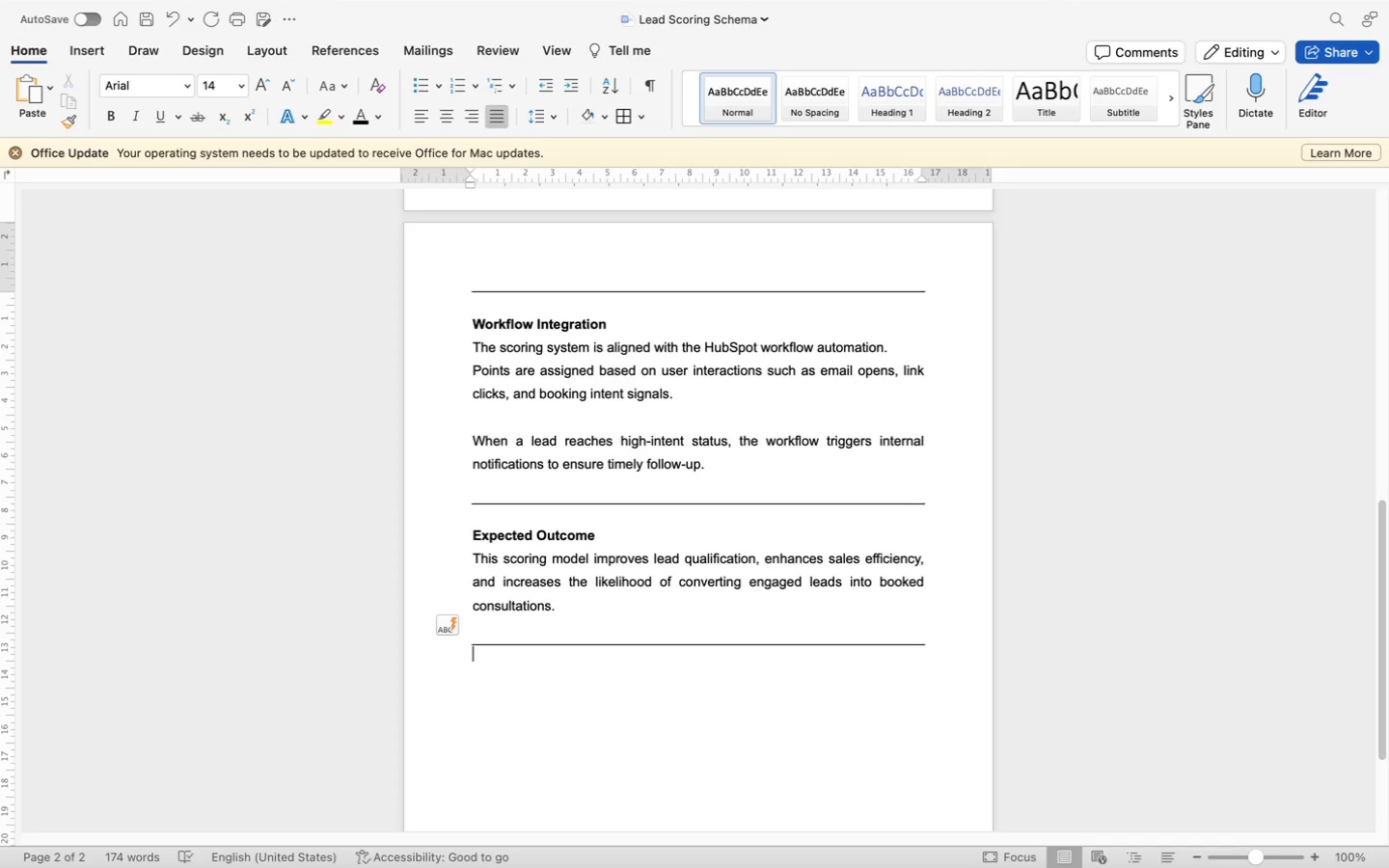 
key(Enter)
 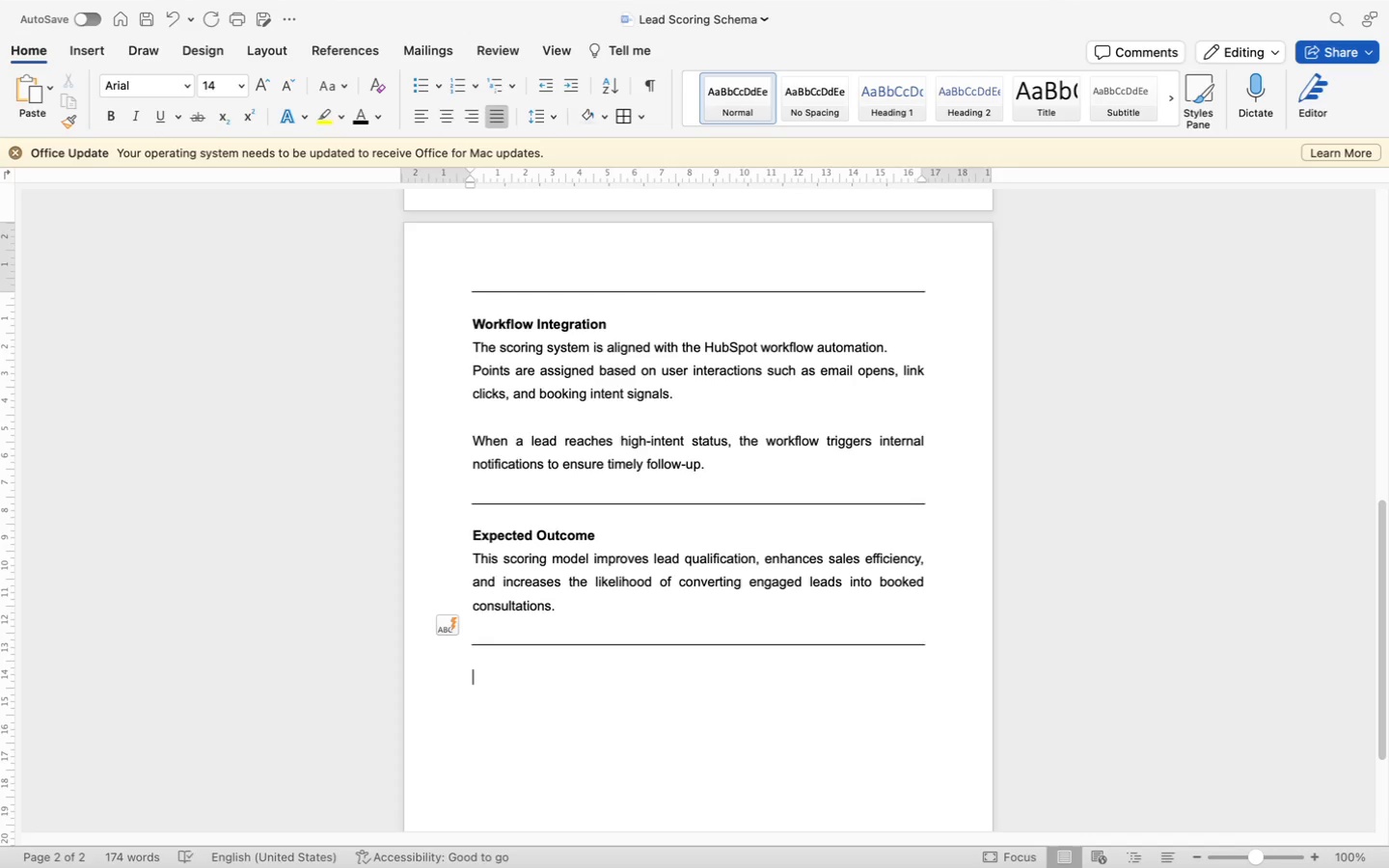 
type(Conclusion)
 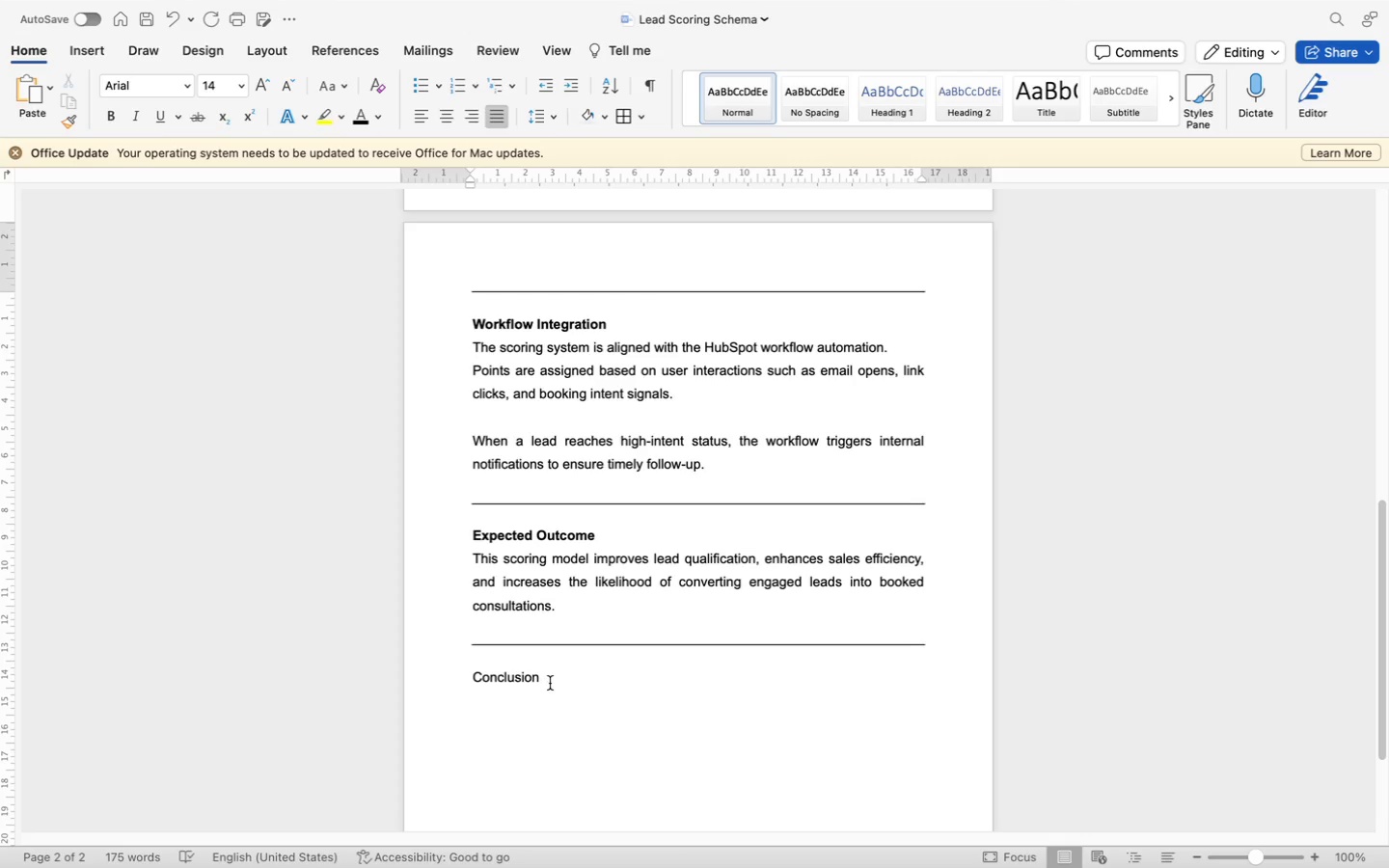 
left_click_drag(start_coordinate=[557, 681], to_coordinate=[439, 684])
 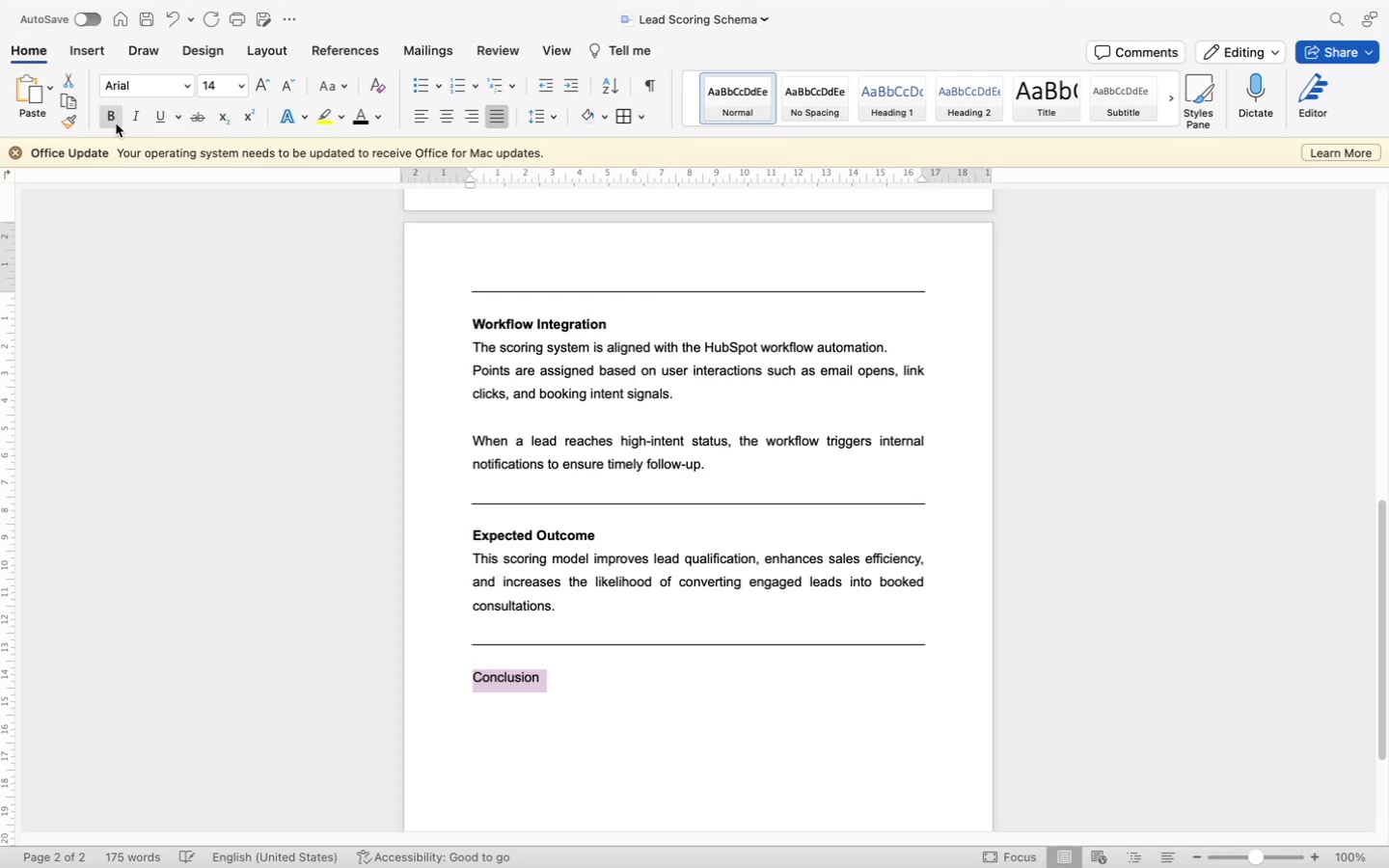 
left_click([116, 121])
 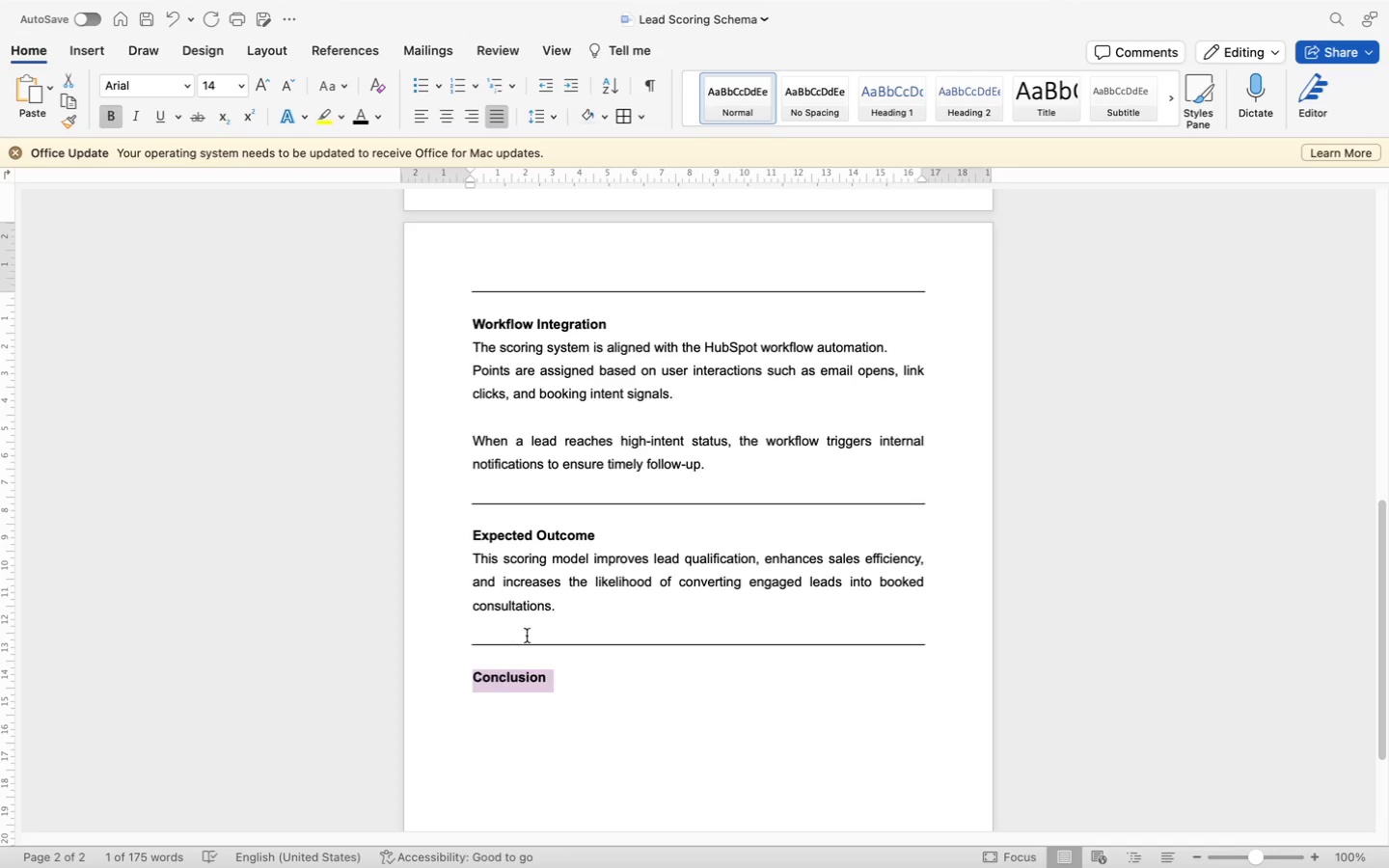 
left_click([545, 682])
 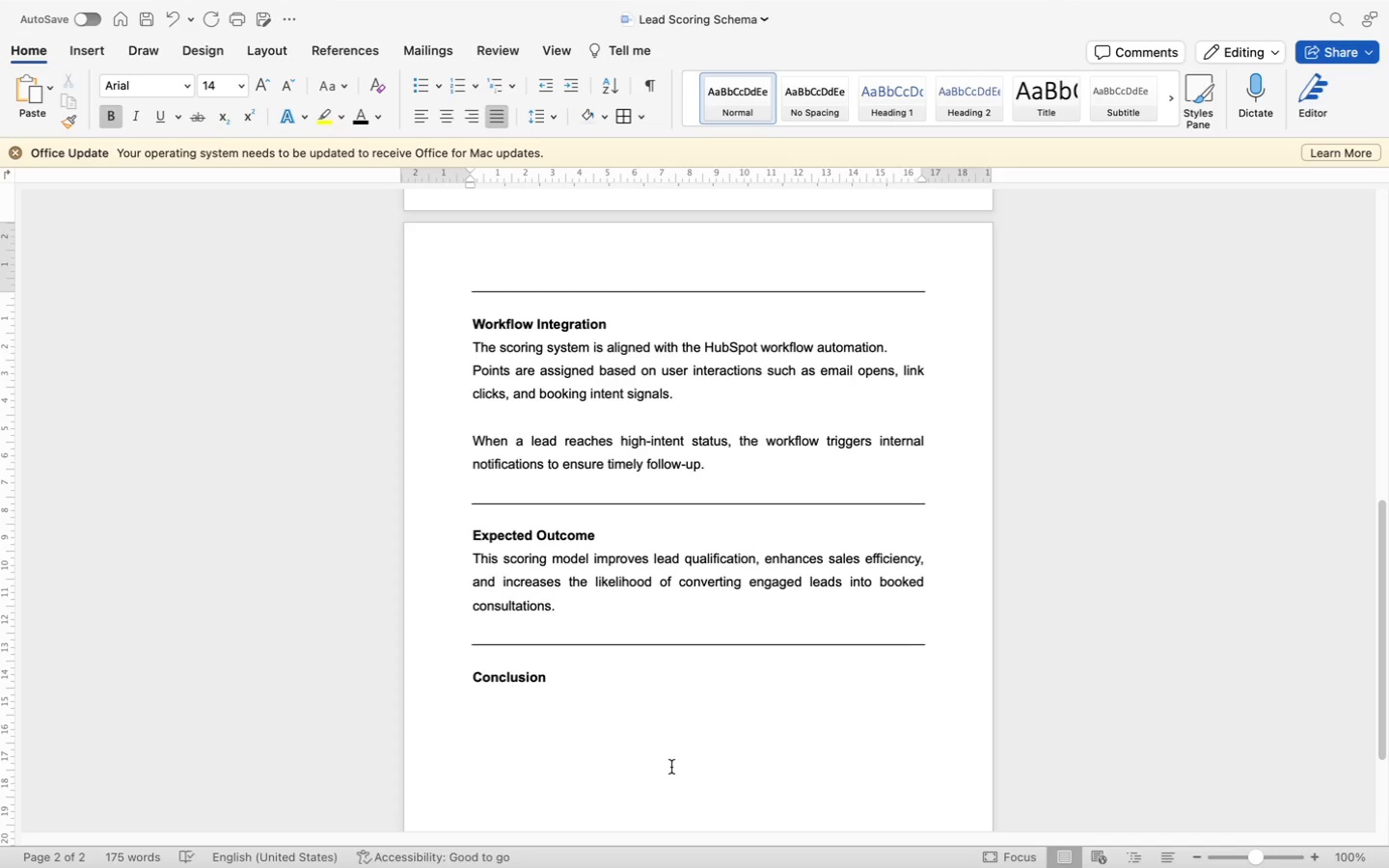 
key(Shift+Semicolon)
 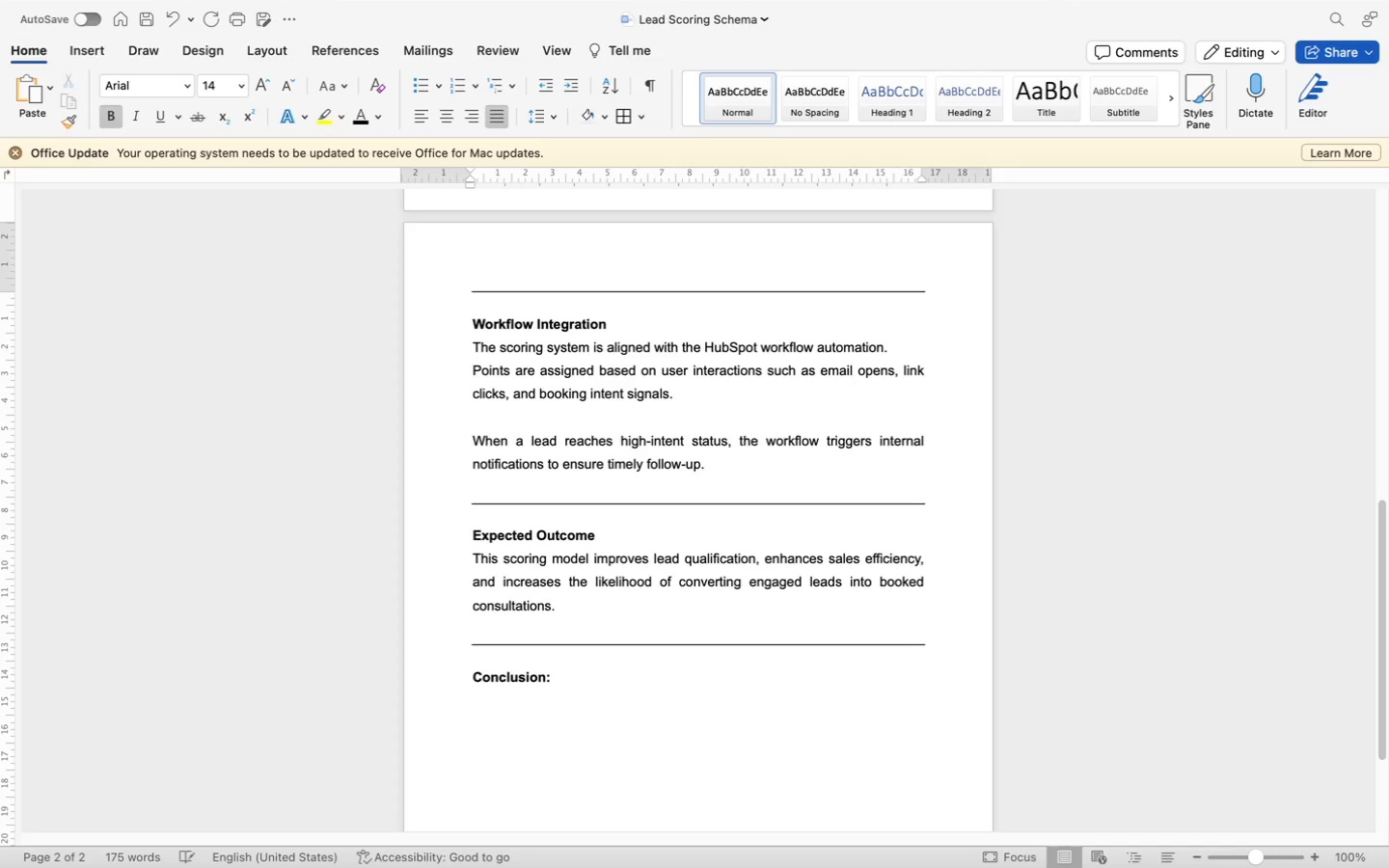 
key(Enter)
 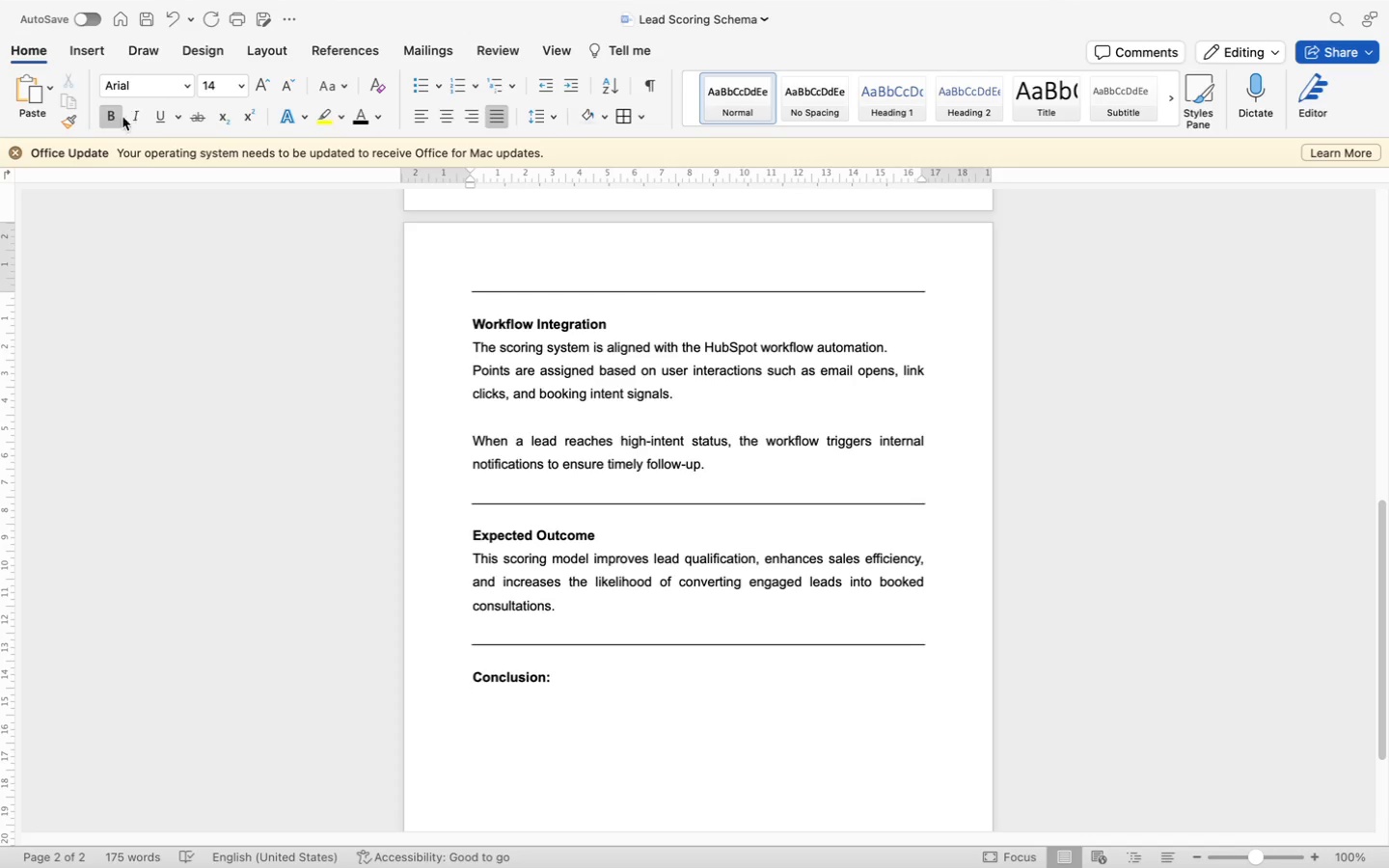 
left_click([111, 121])
 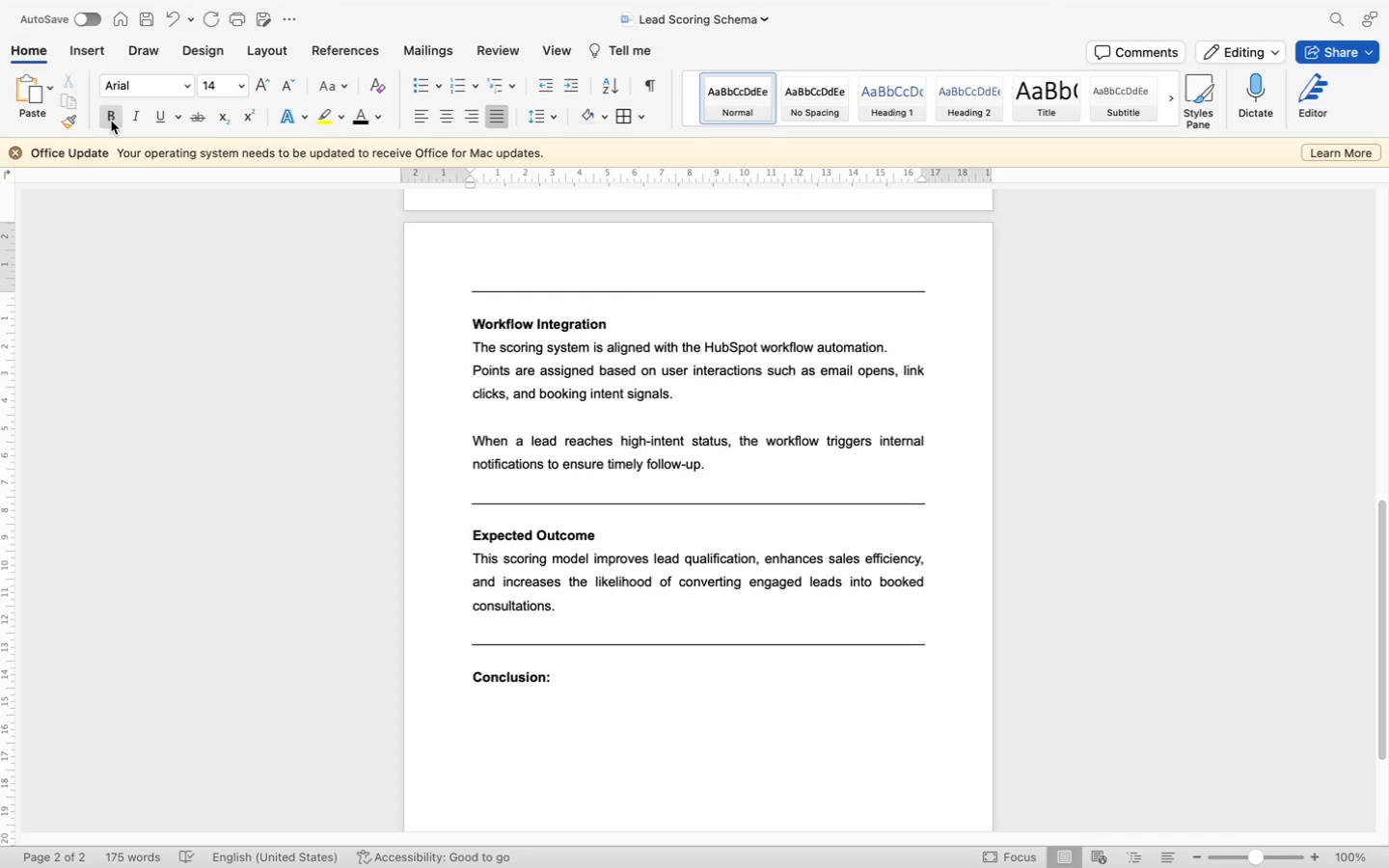 
type(the lead scoring)
 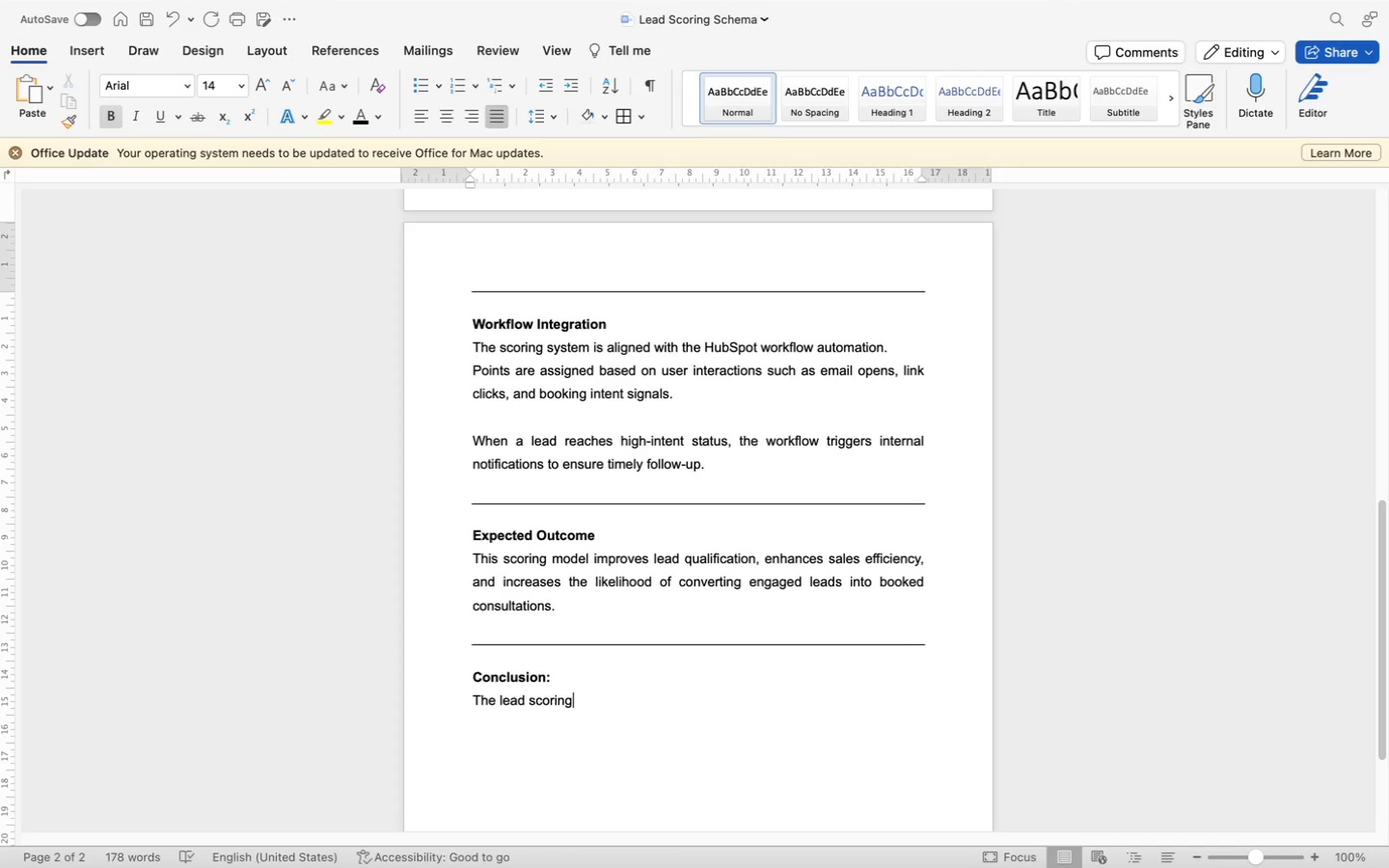 
type( system effect)
 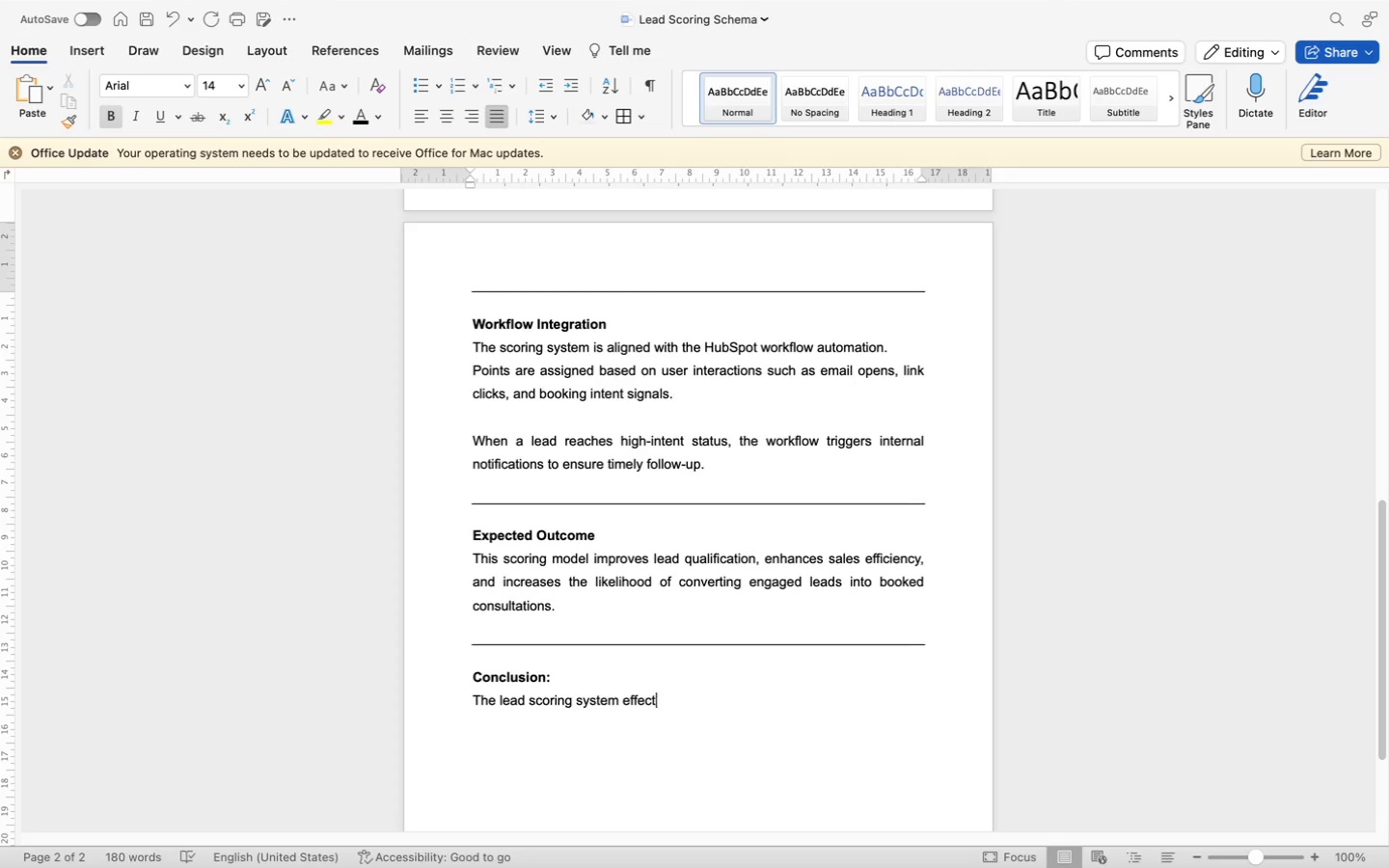 
type(ive)
 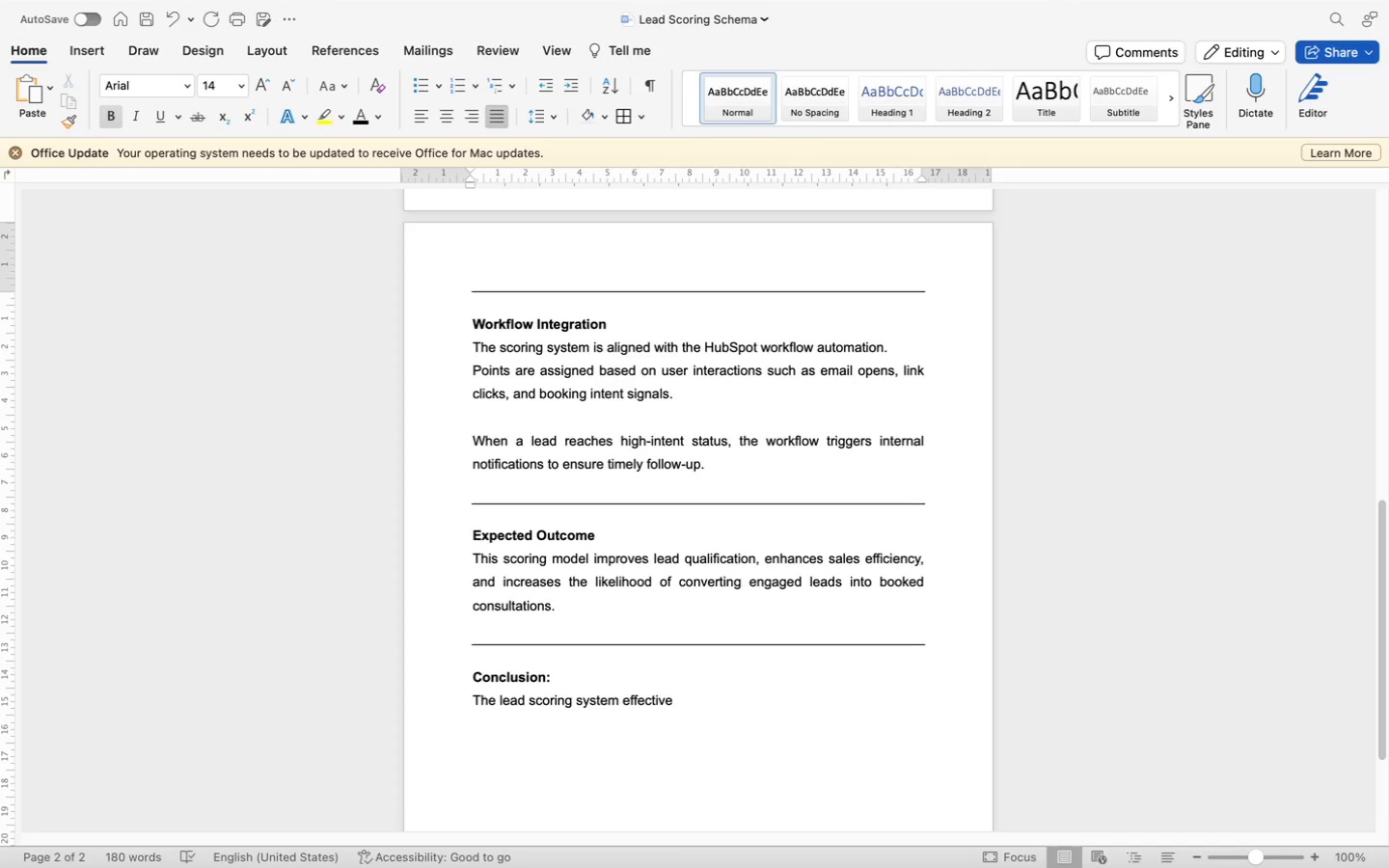 
type(ly complements the email automation)
 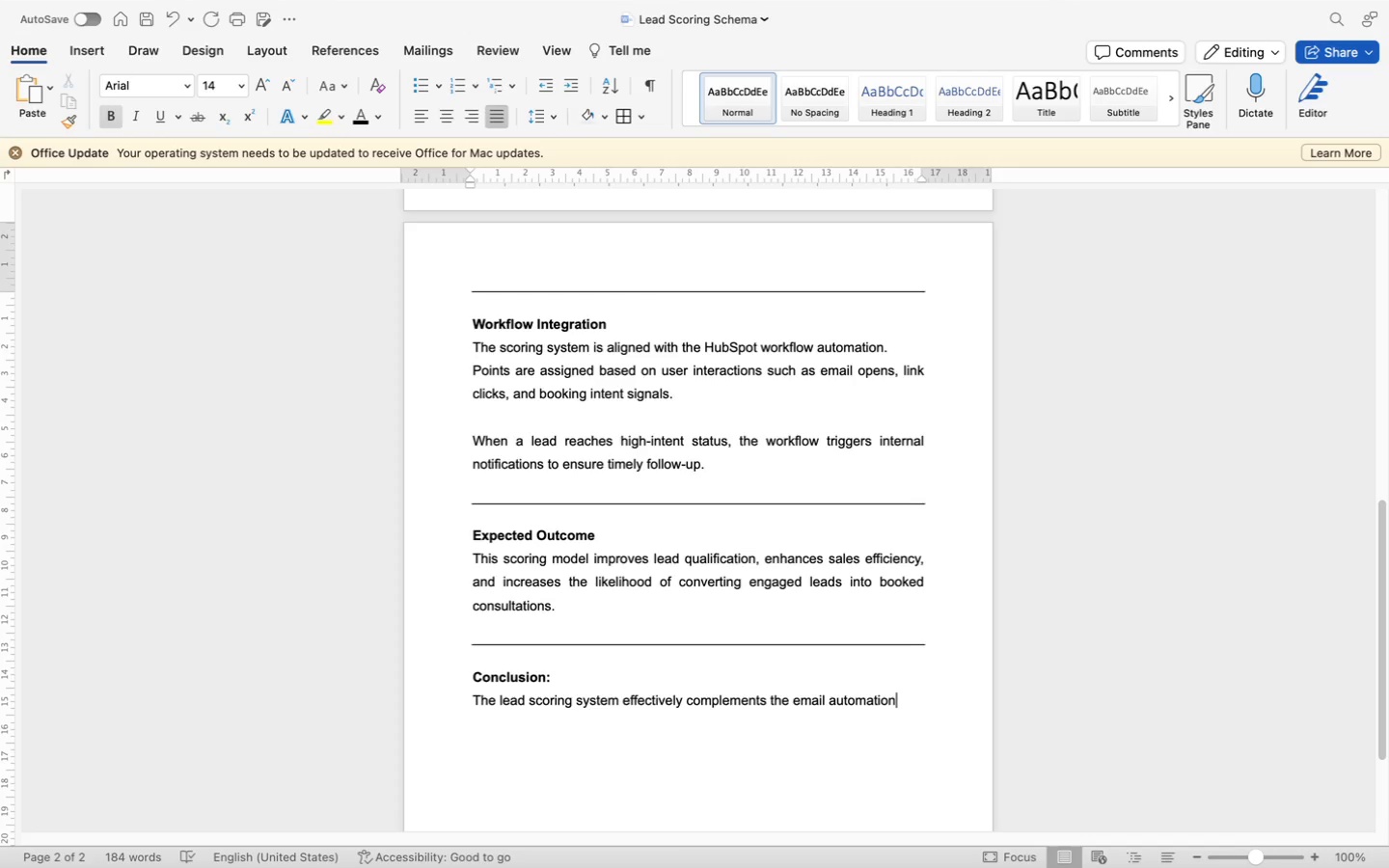 
type( workflow by)
 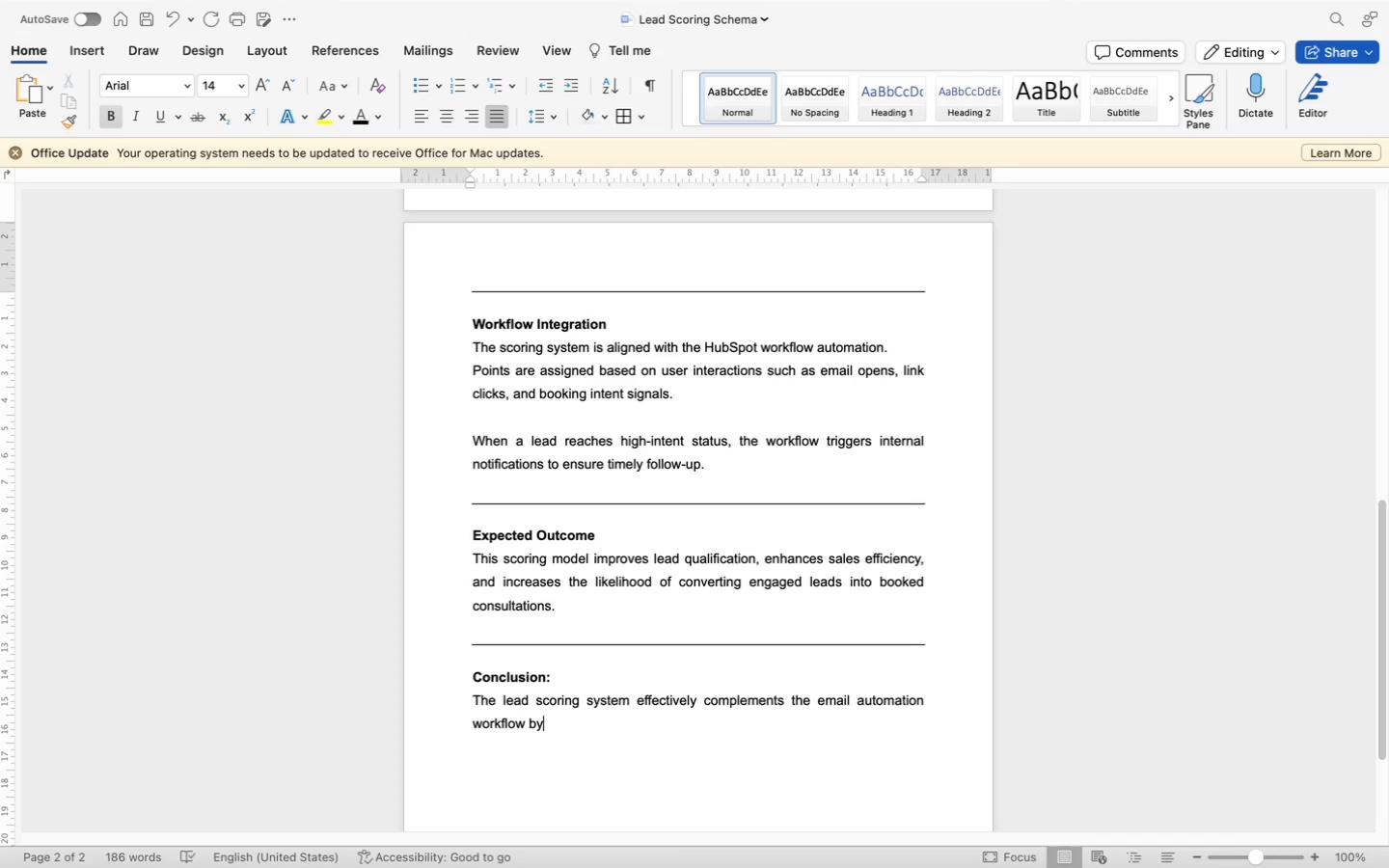 
type( idenf)
key(Backspace)
type(tifying and)
 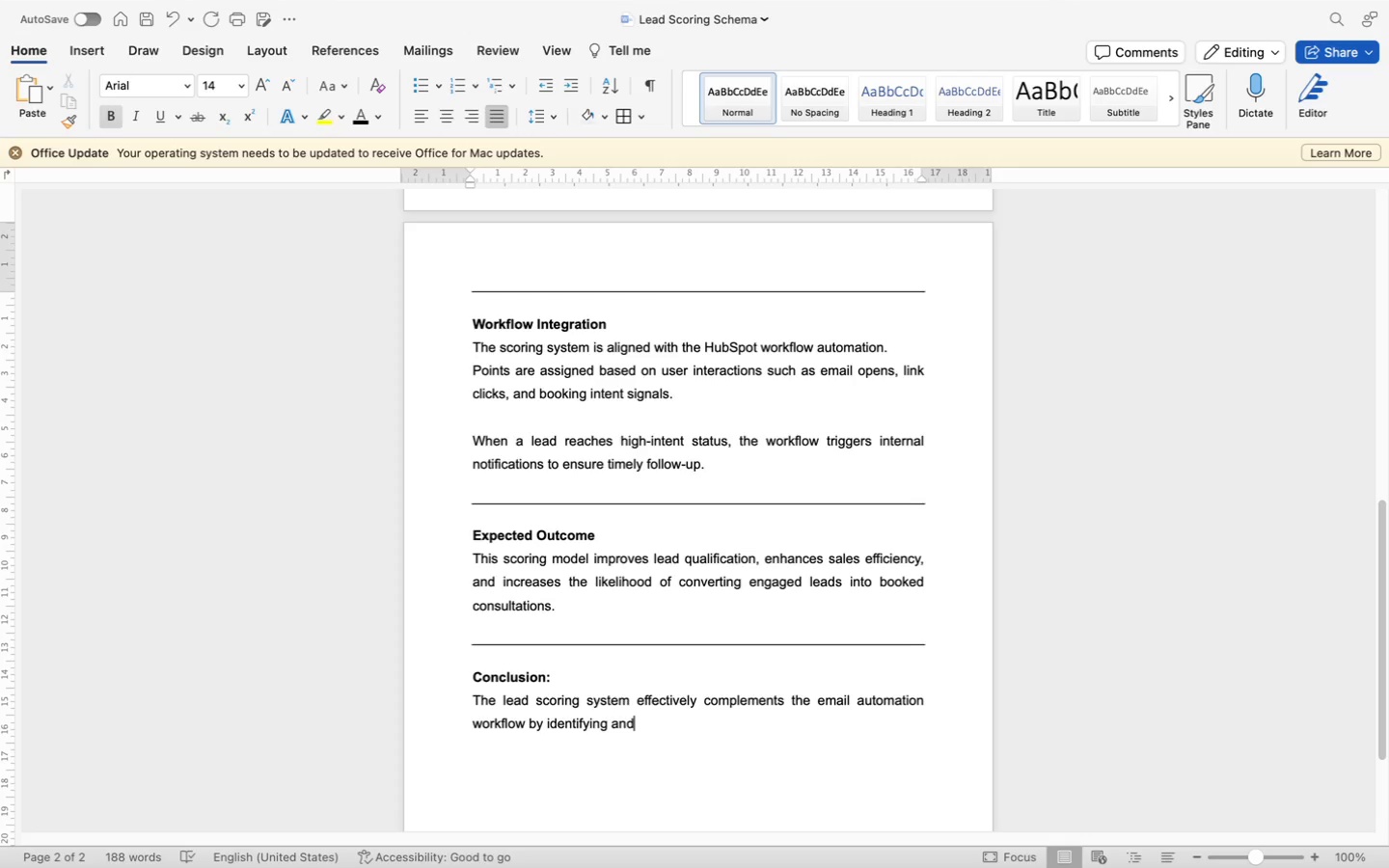 
wait(19.9)
 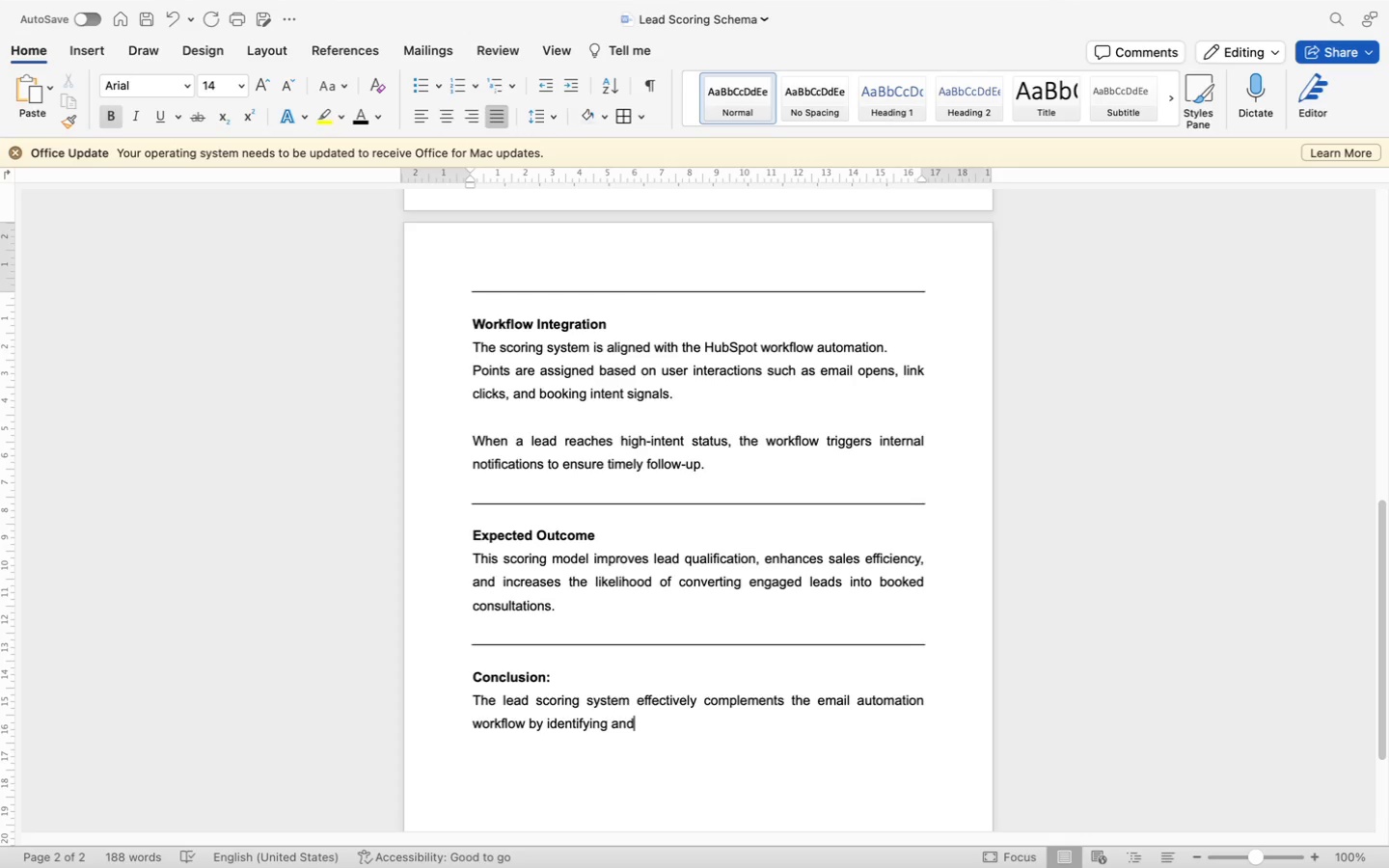 
type( prioriti)
 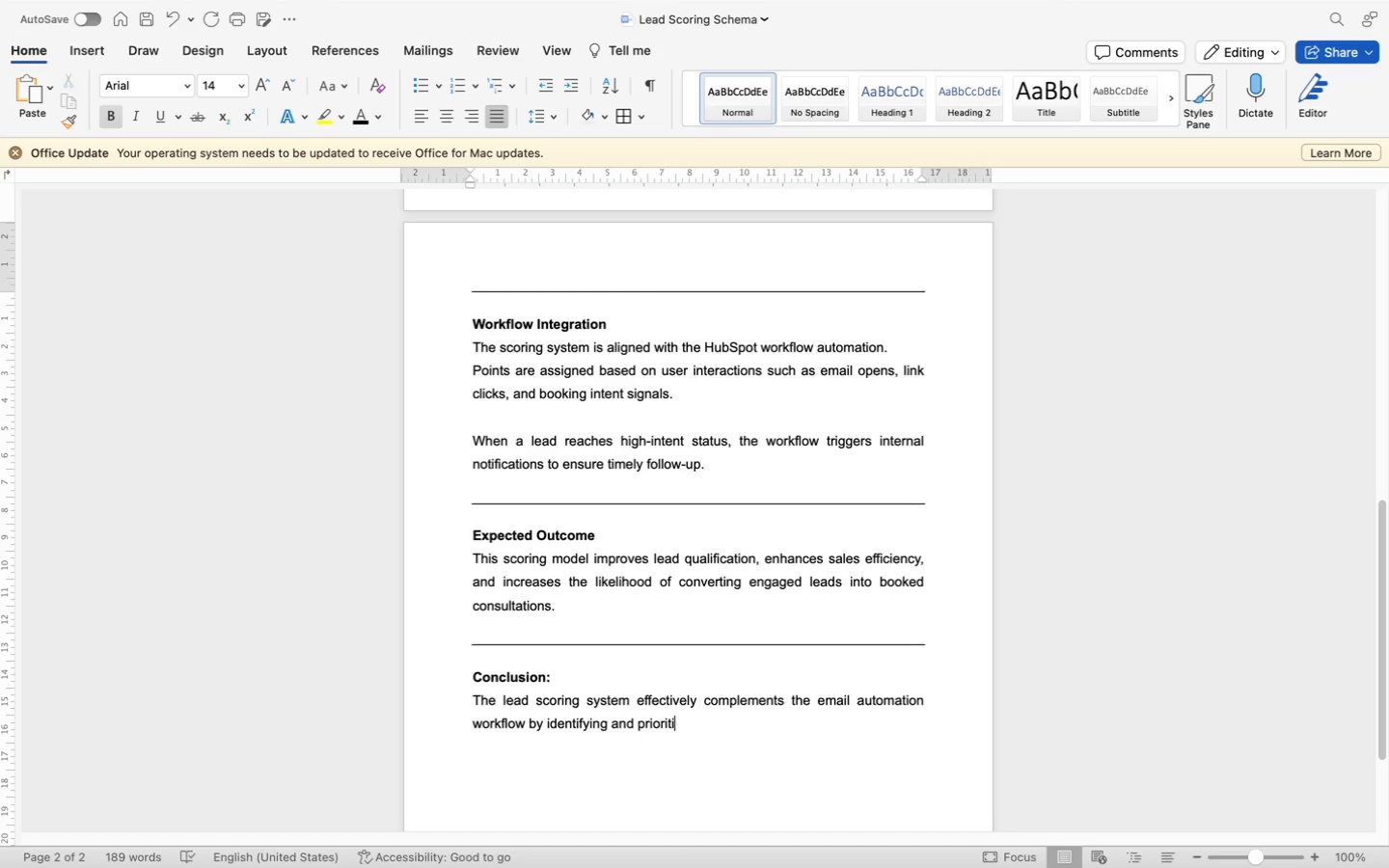 
wait(6.6)
 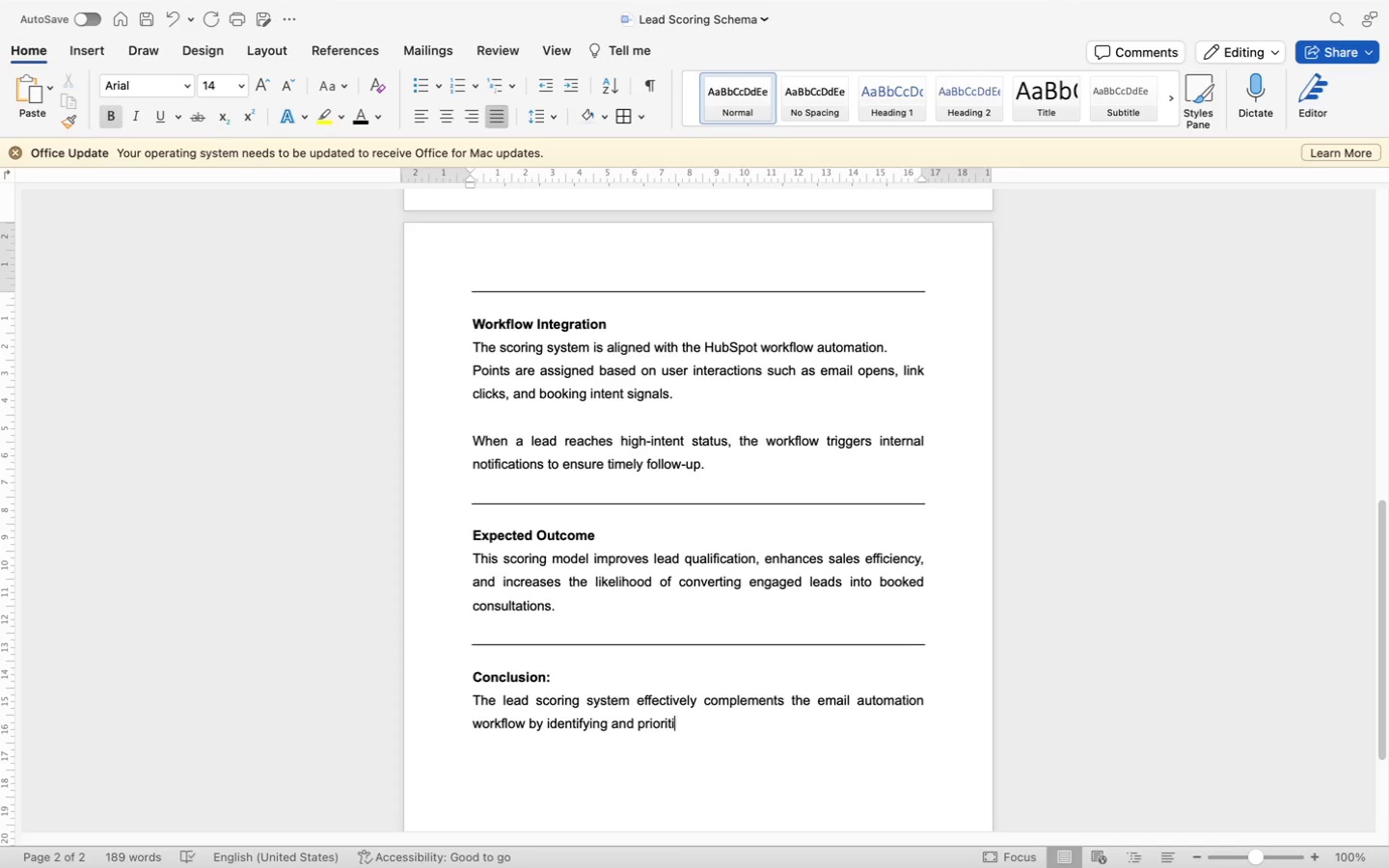 
type(zing high-intent leads. By aligning user engagement signals)
 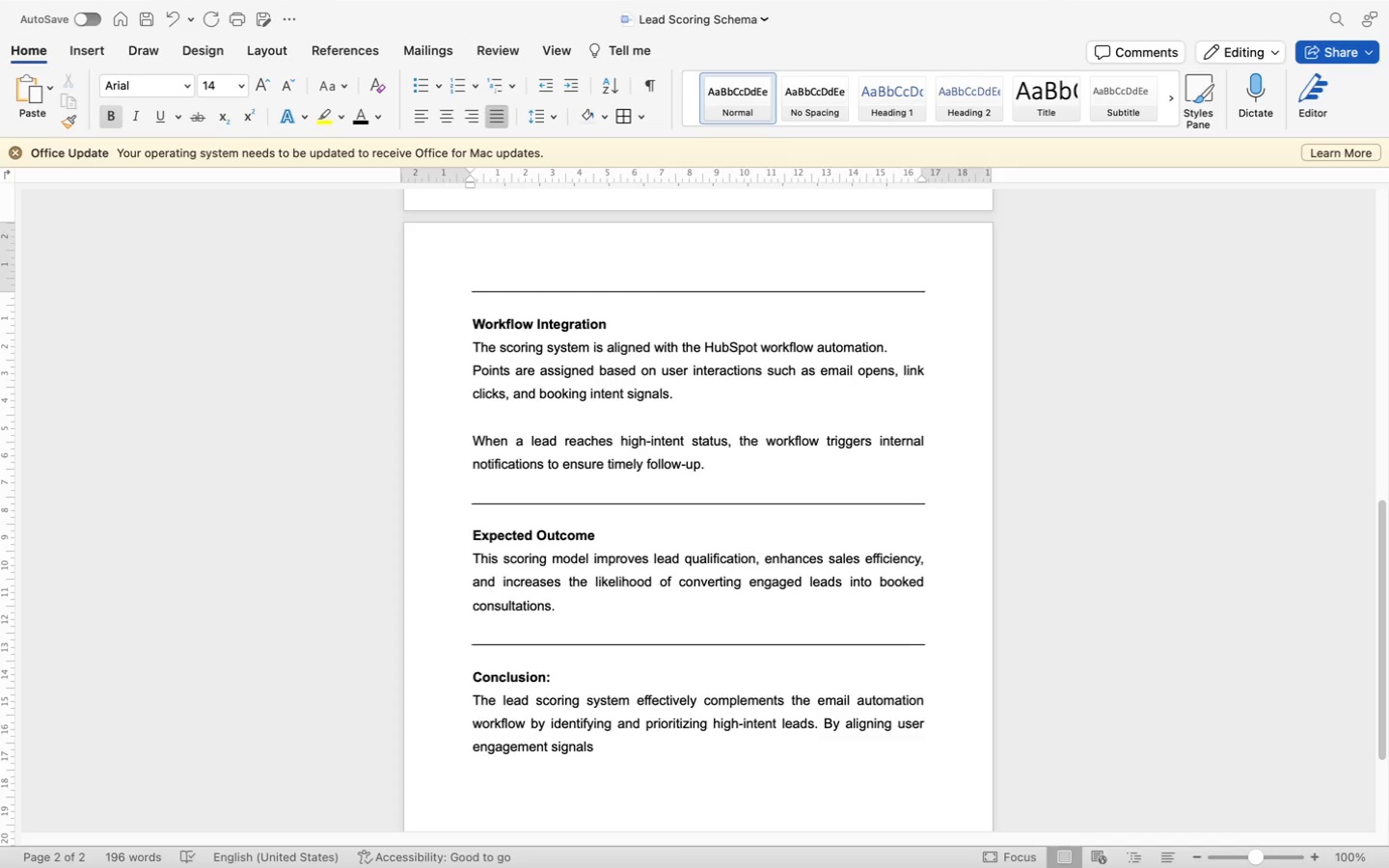 
wait(7.57)
 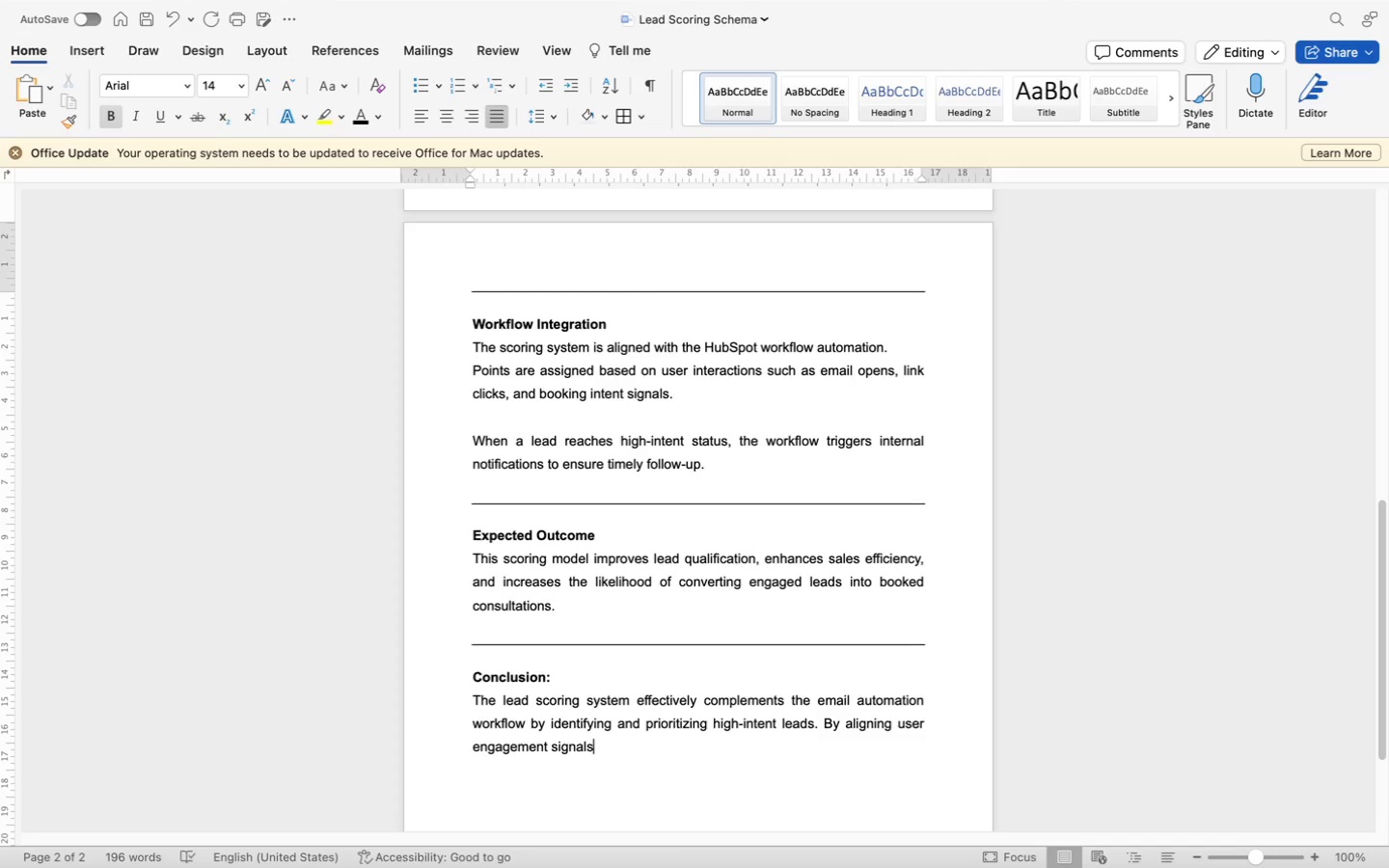 
type( with actionable follow-up steps, this approach ensures)
 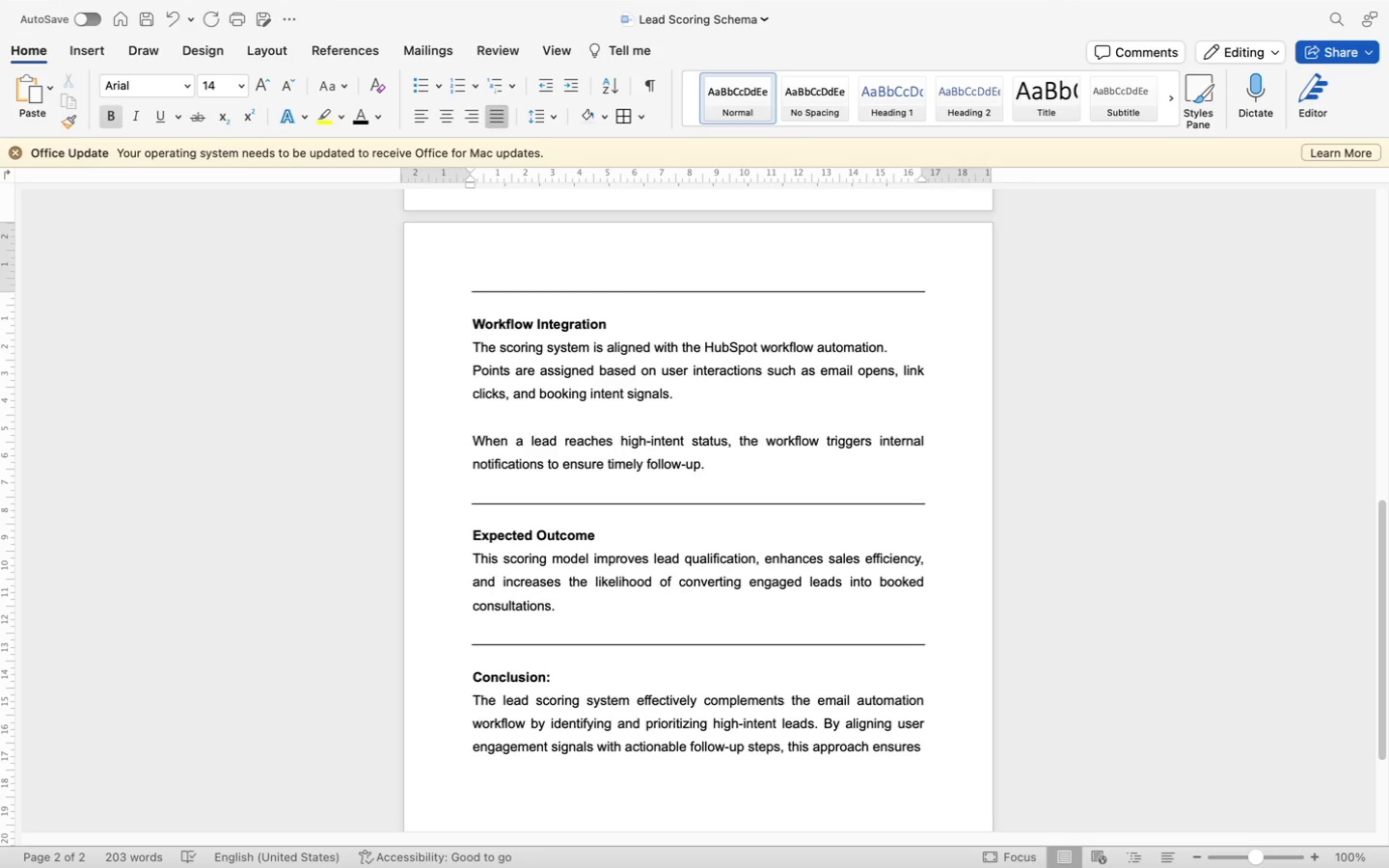 
type( that no potential customer)
 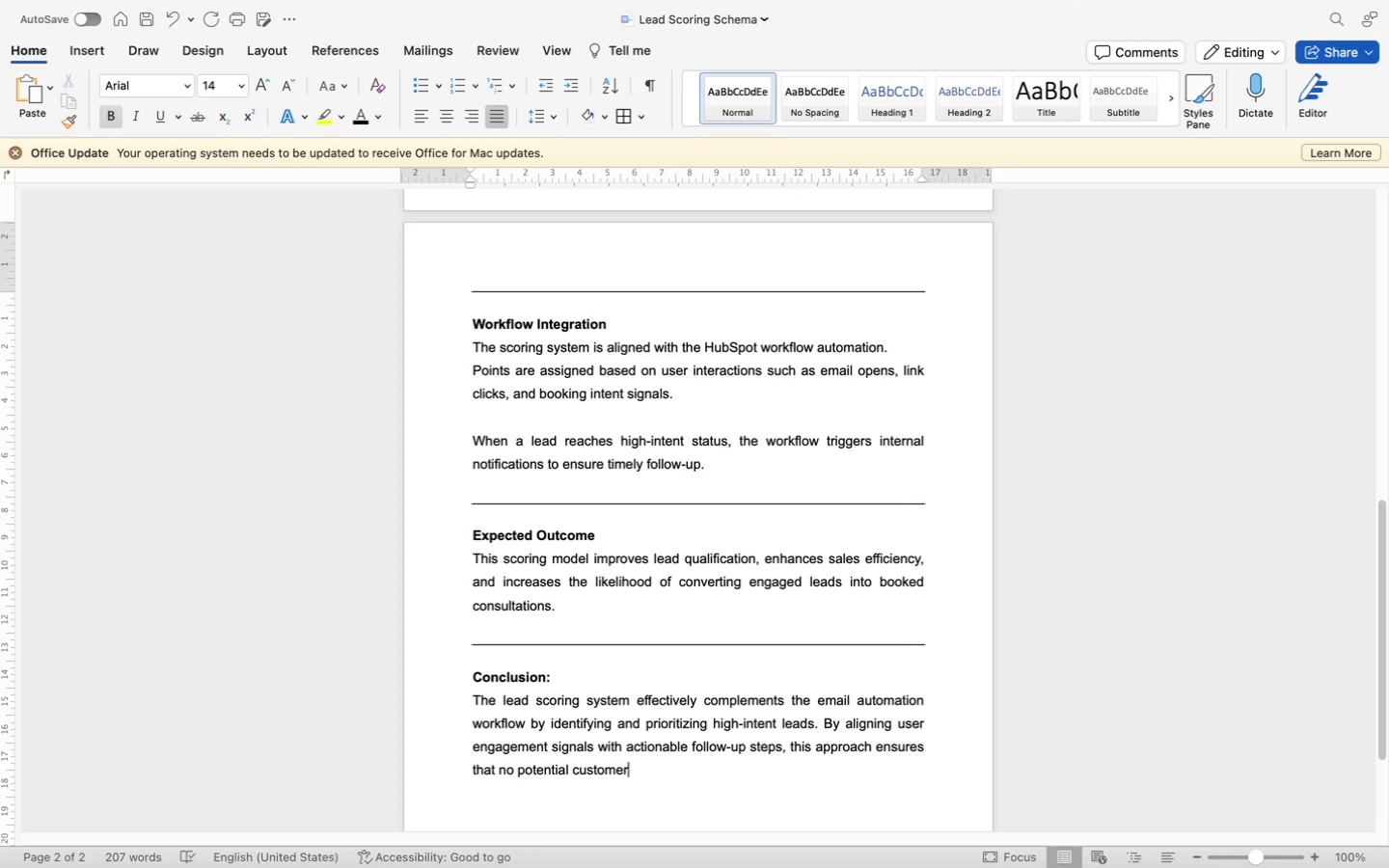 
wait(6.29)
 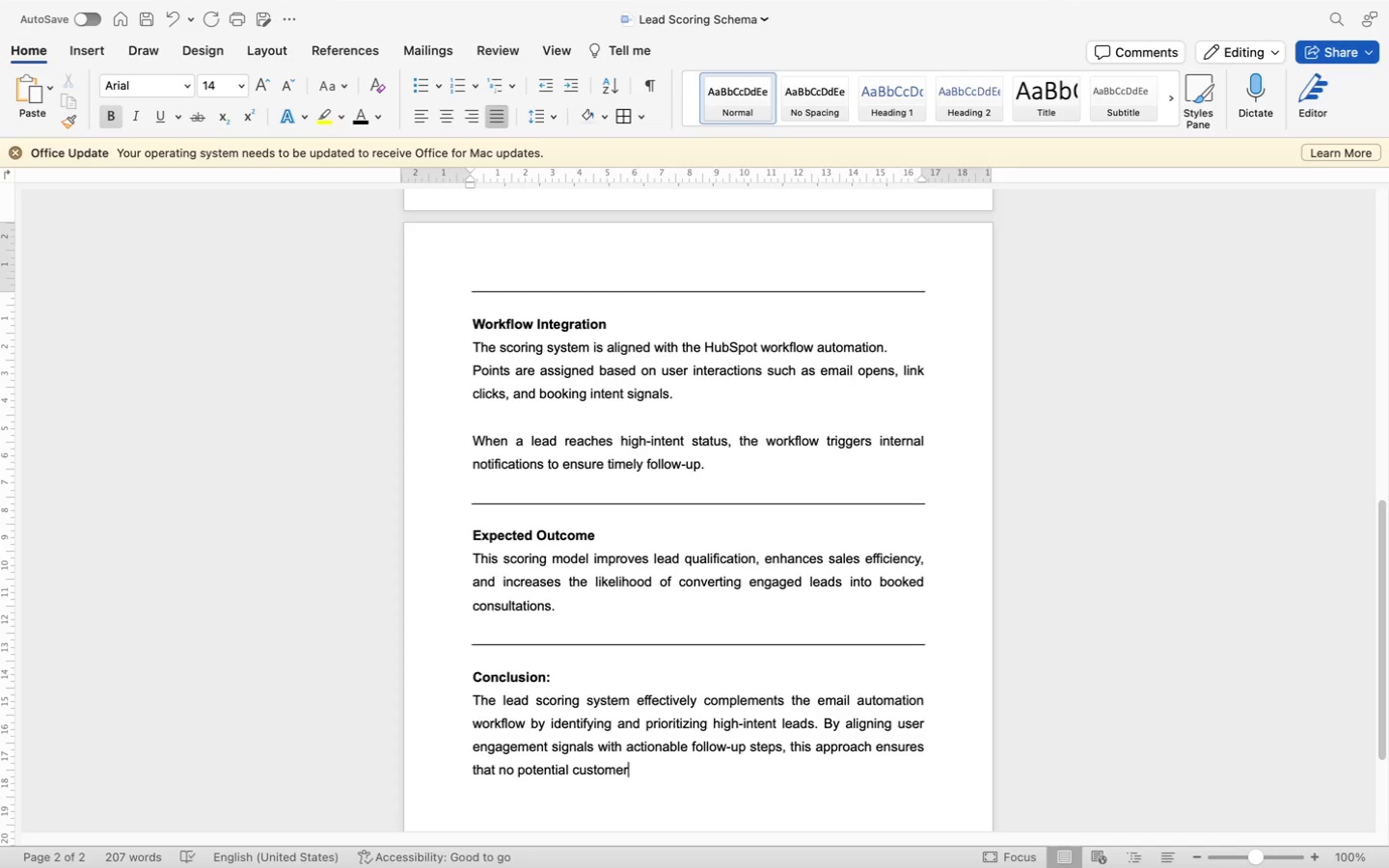 
type( is overlooked.)
 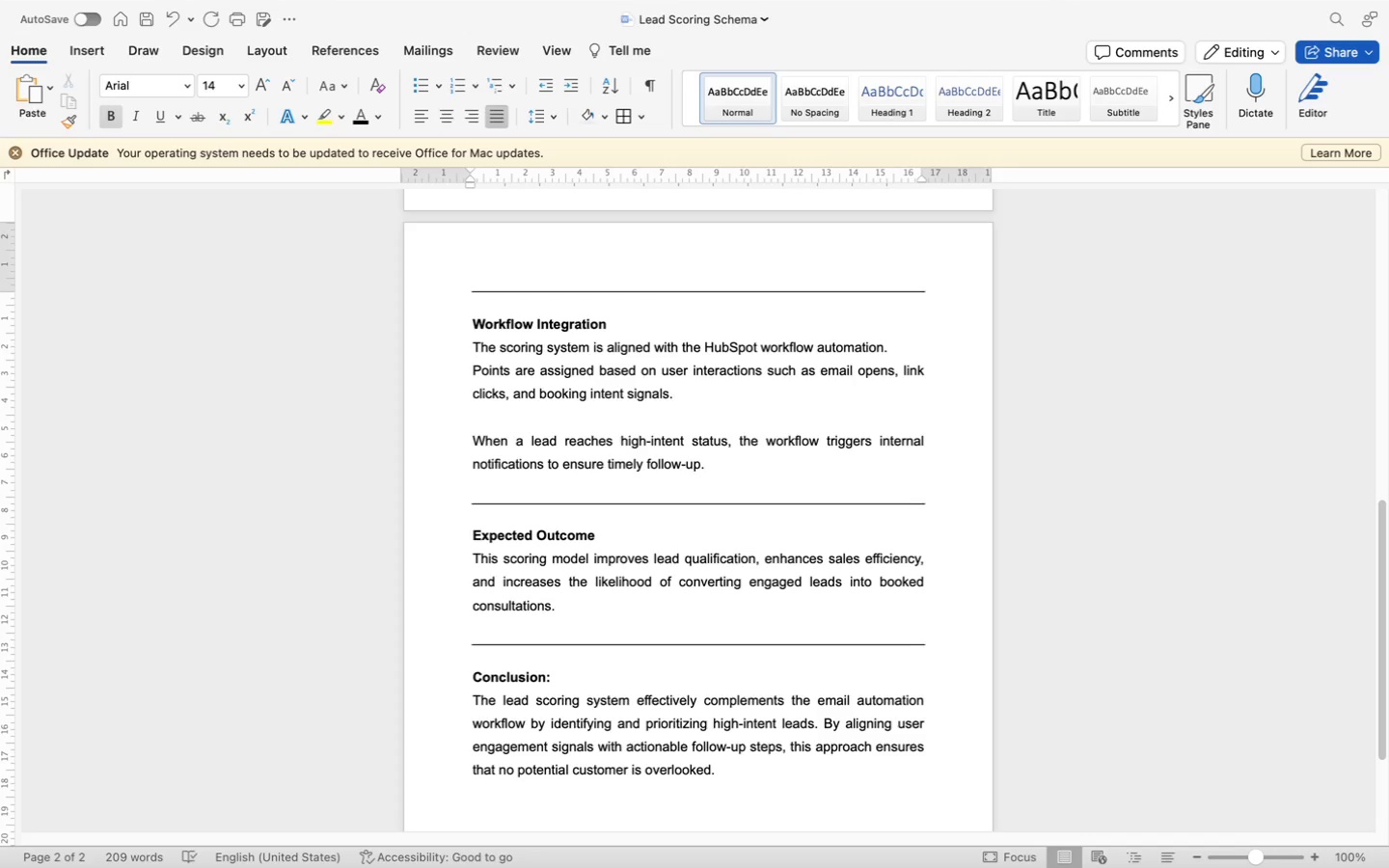 
key(Enter)
 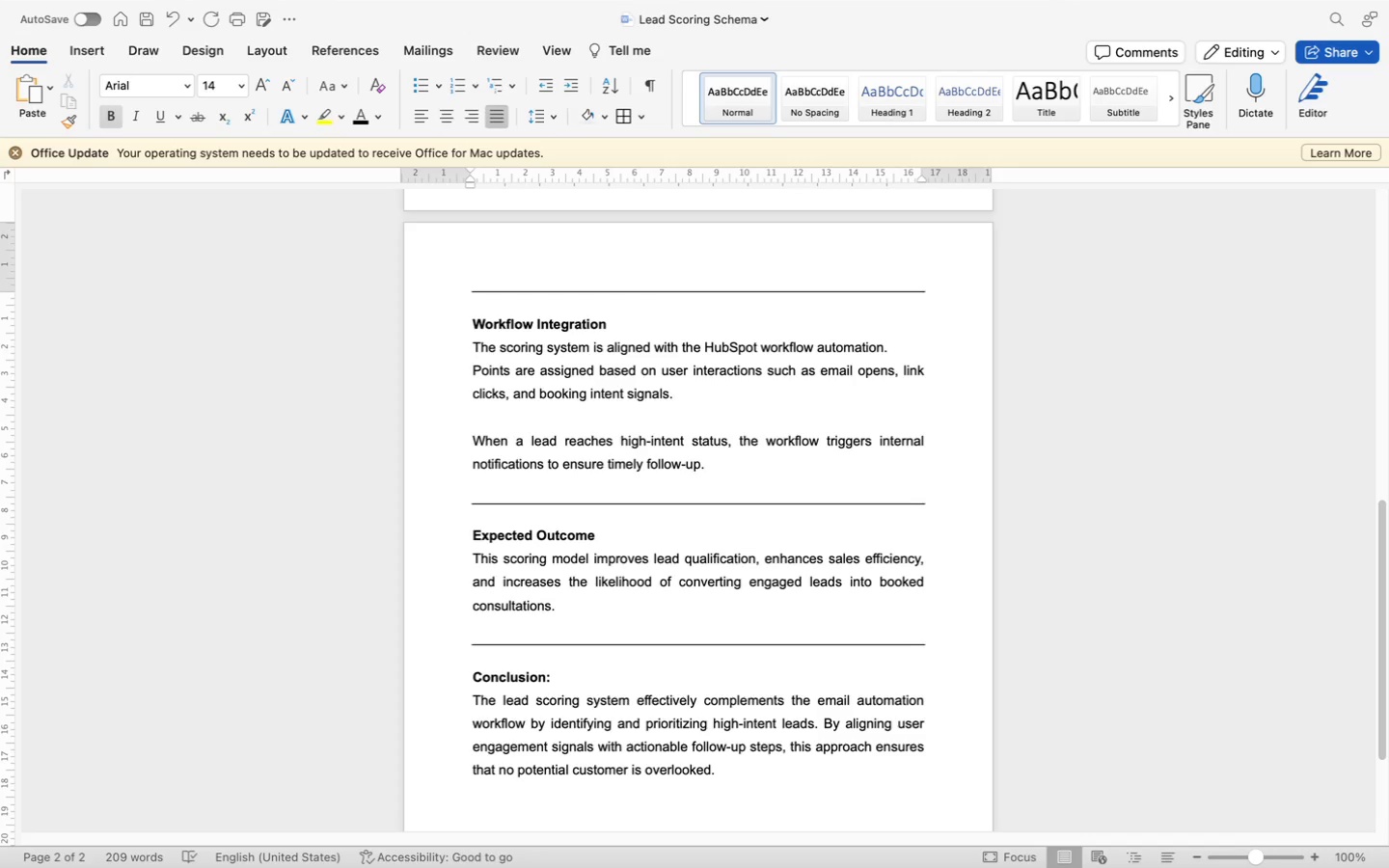 
key(Enter)
 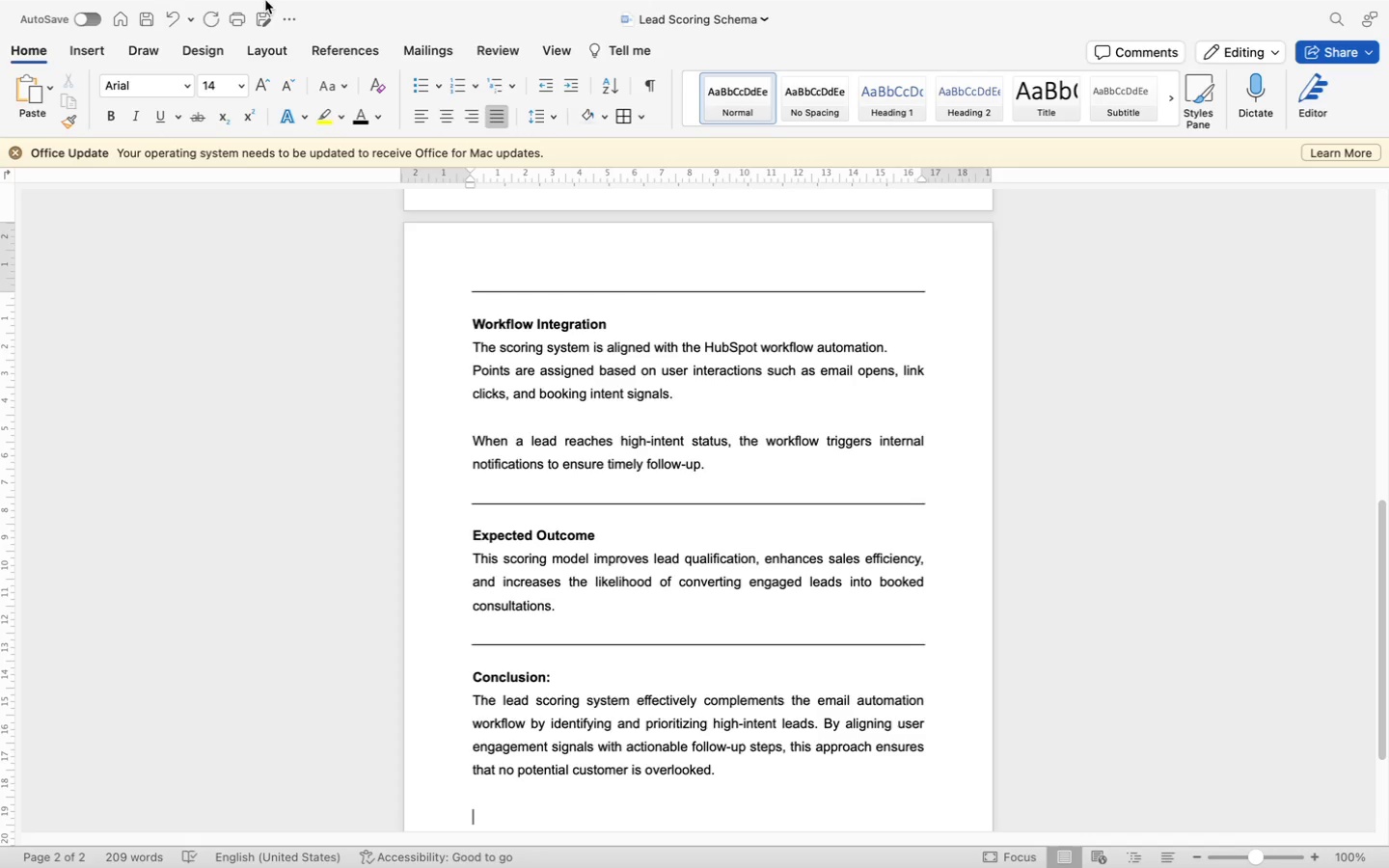 
scroll: coordinate [531, 559], scroll_direction: down, amount: 30.0
 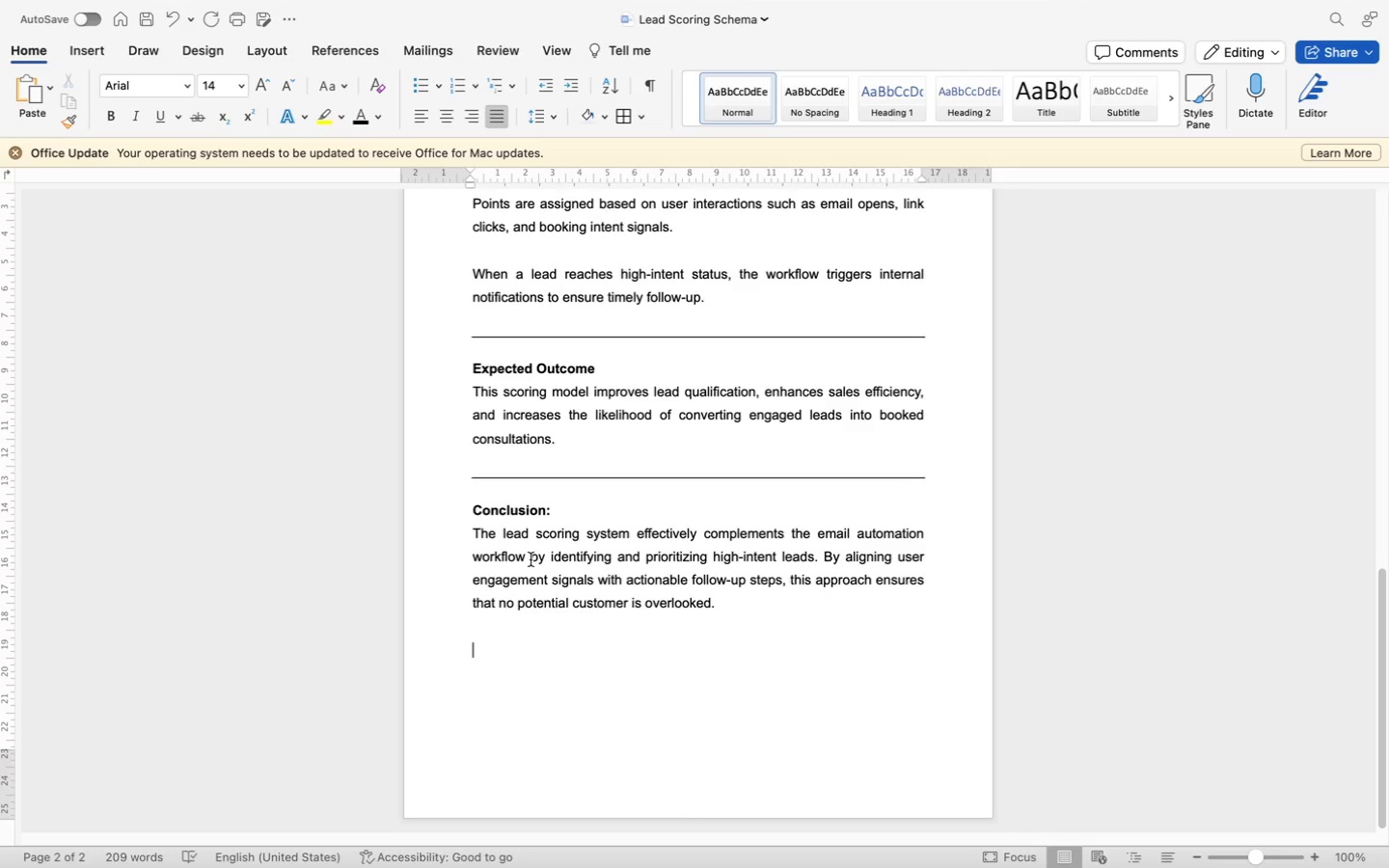 
type(Overall.)
key(Backspace)
type(, the integration of email nurturing)
 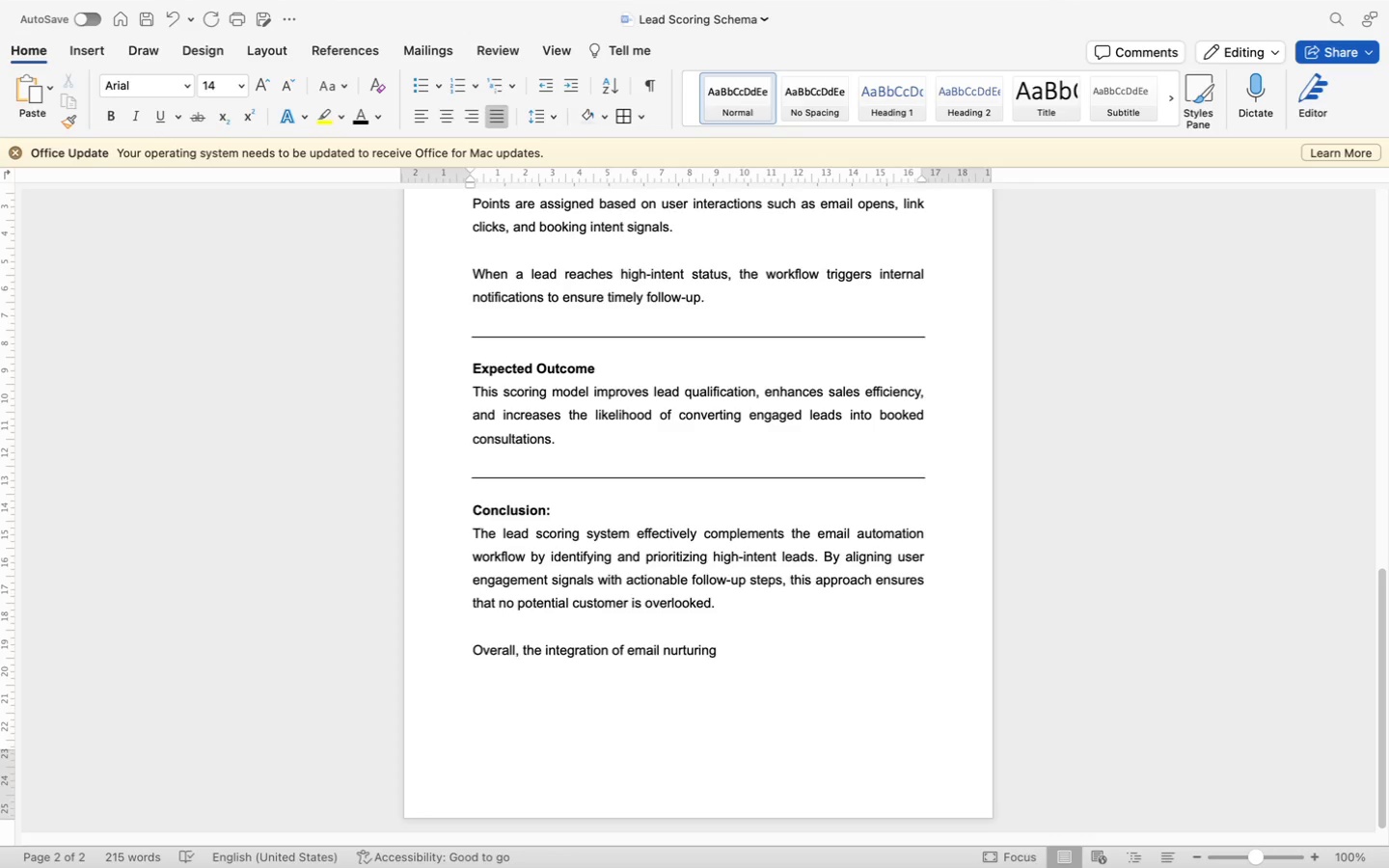 
type(, segmentation logic, and lead)
 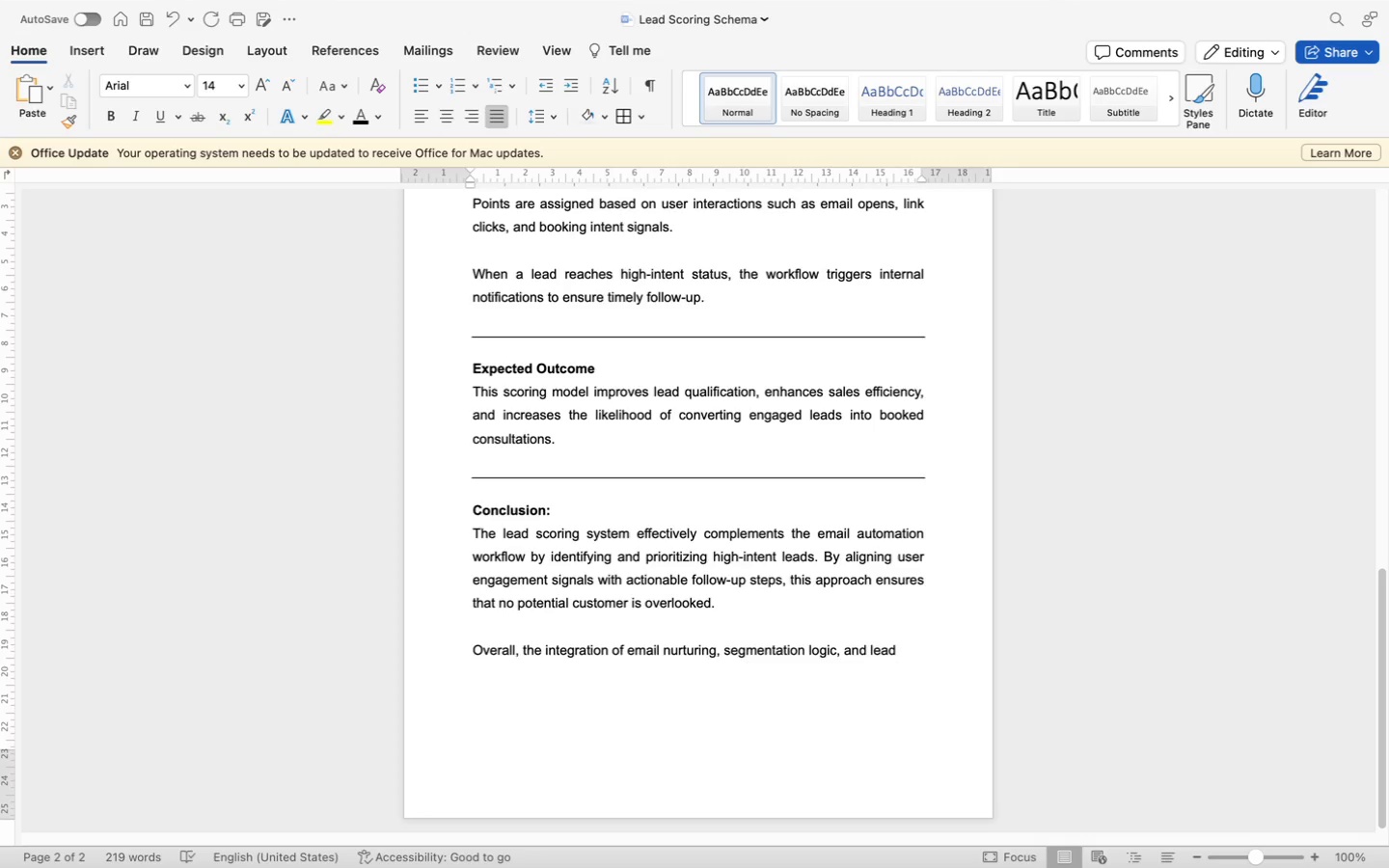 
type( scoring)
 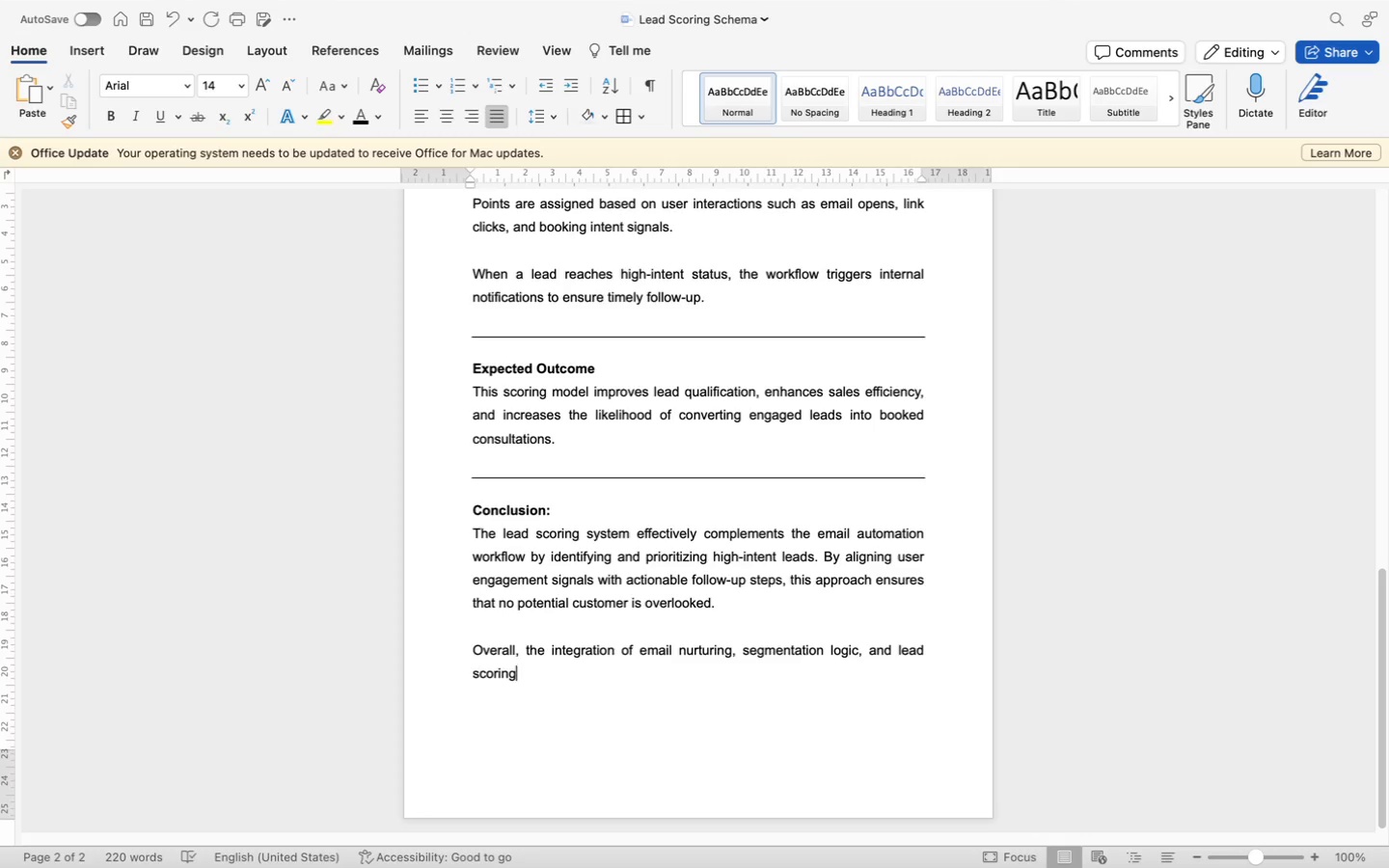 
wait(13.86)
 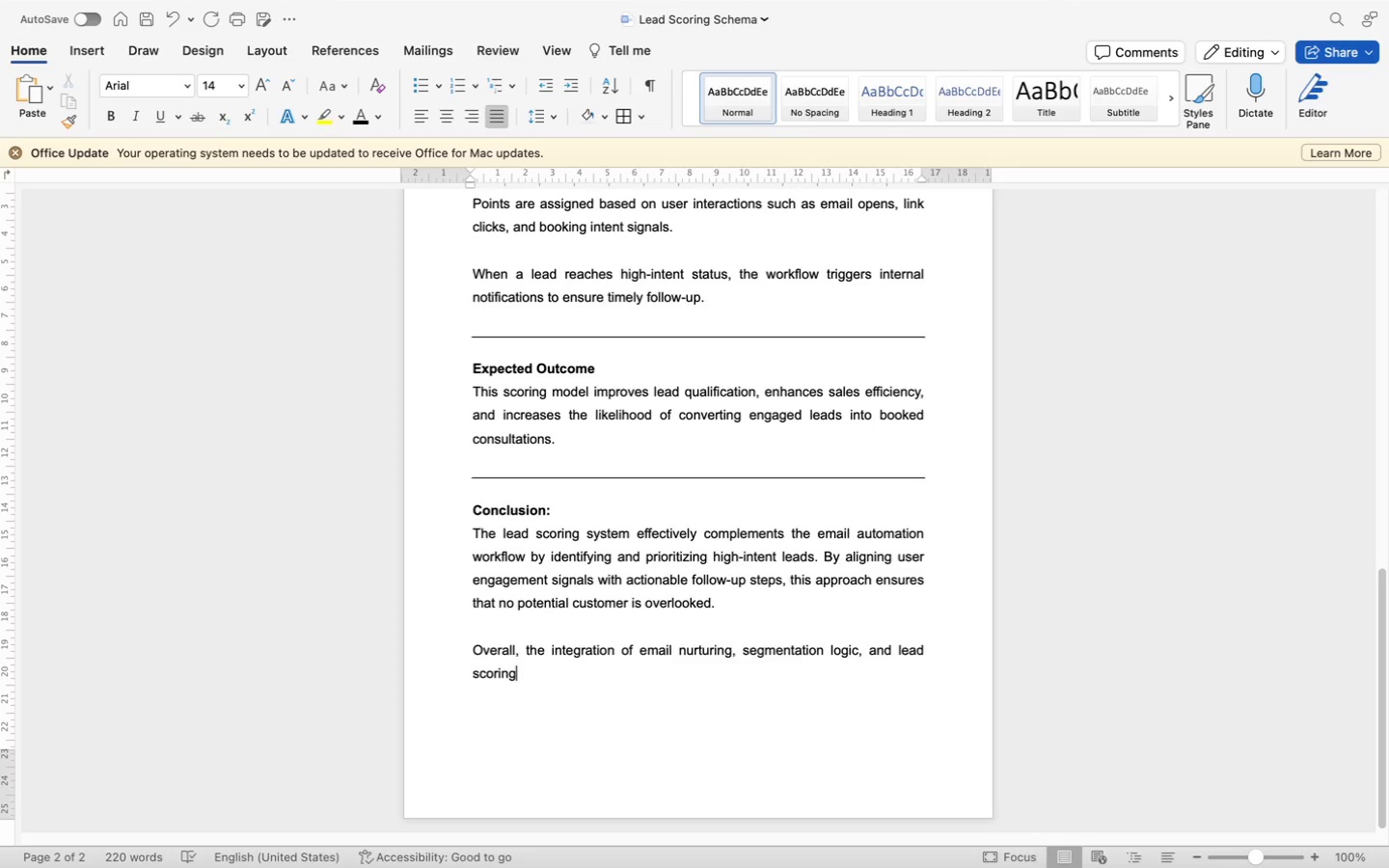 
type( creates a)
 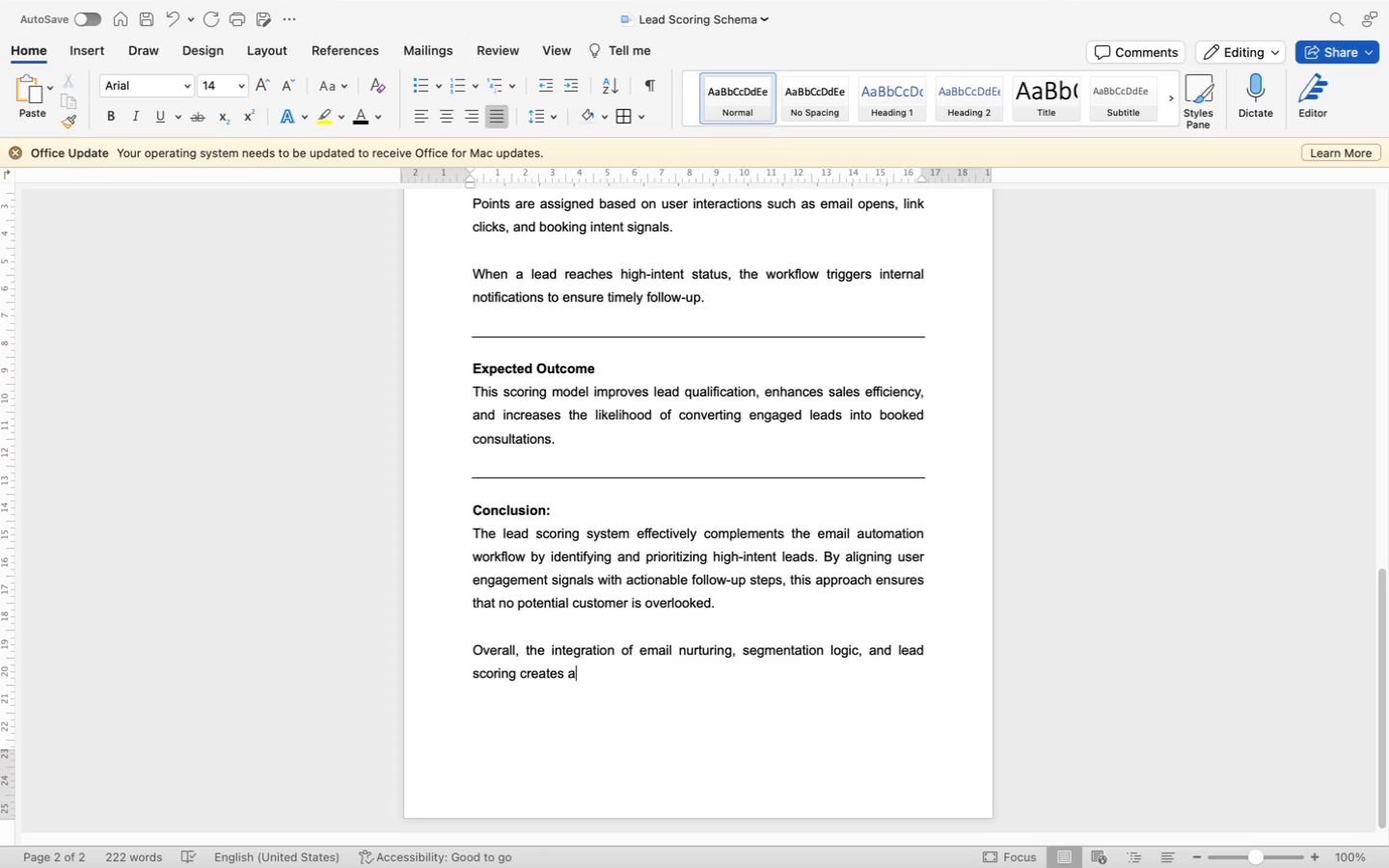 
type( streamlined conversion funnel that supports both marketing efficiency and sales pere)
key(Backspace)
type(d)
key(Backspace)
type(formance.)
 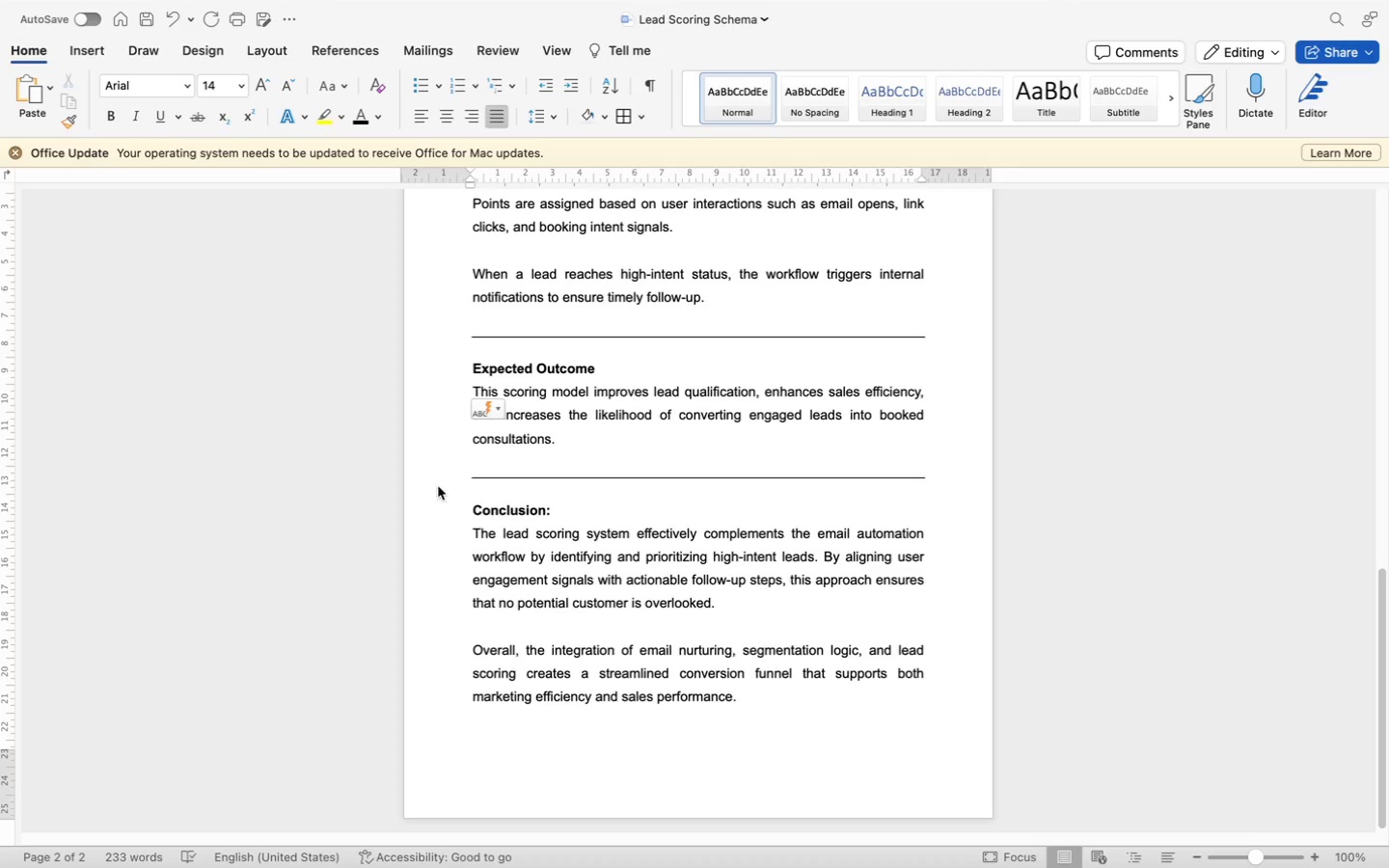 
wait(8.18)
 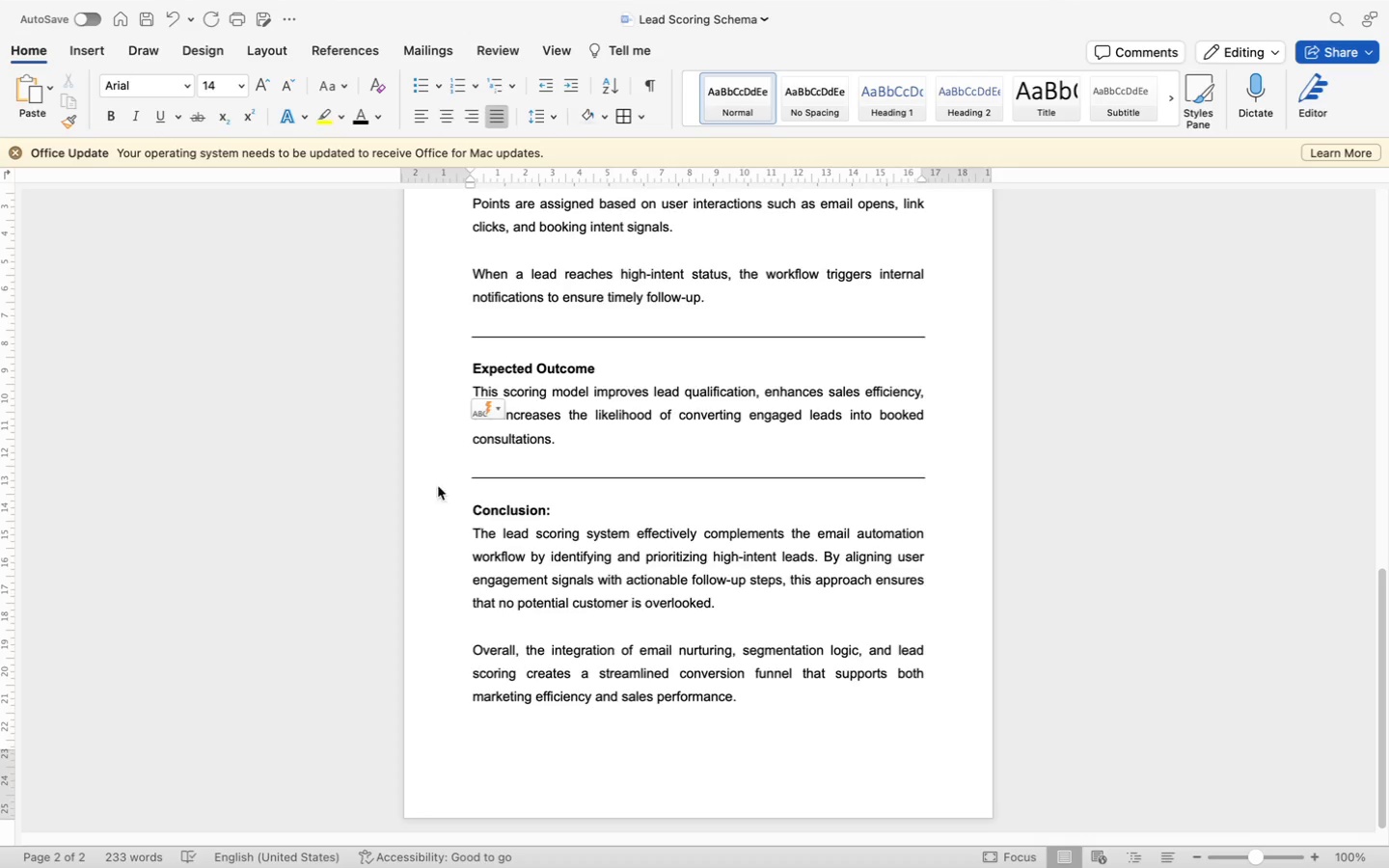 
double_click([146, 18])
 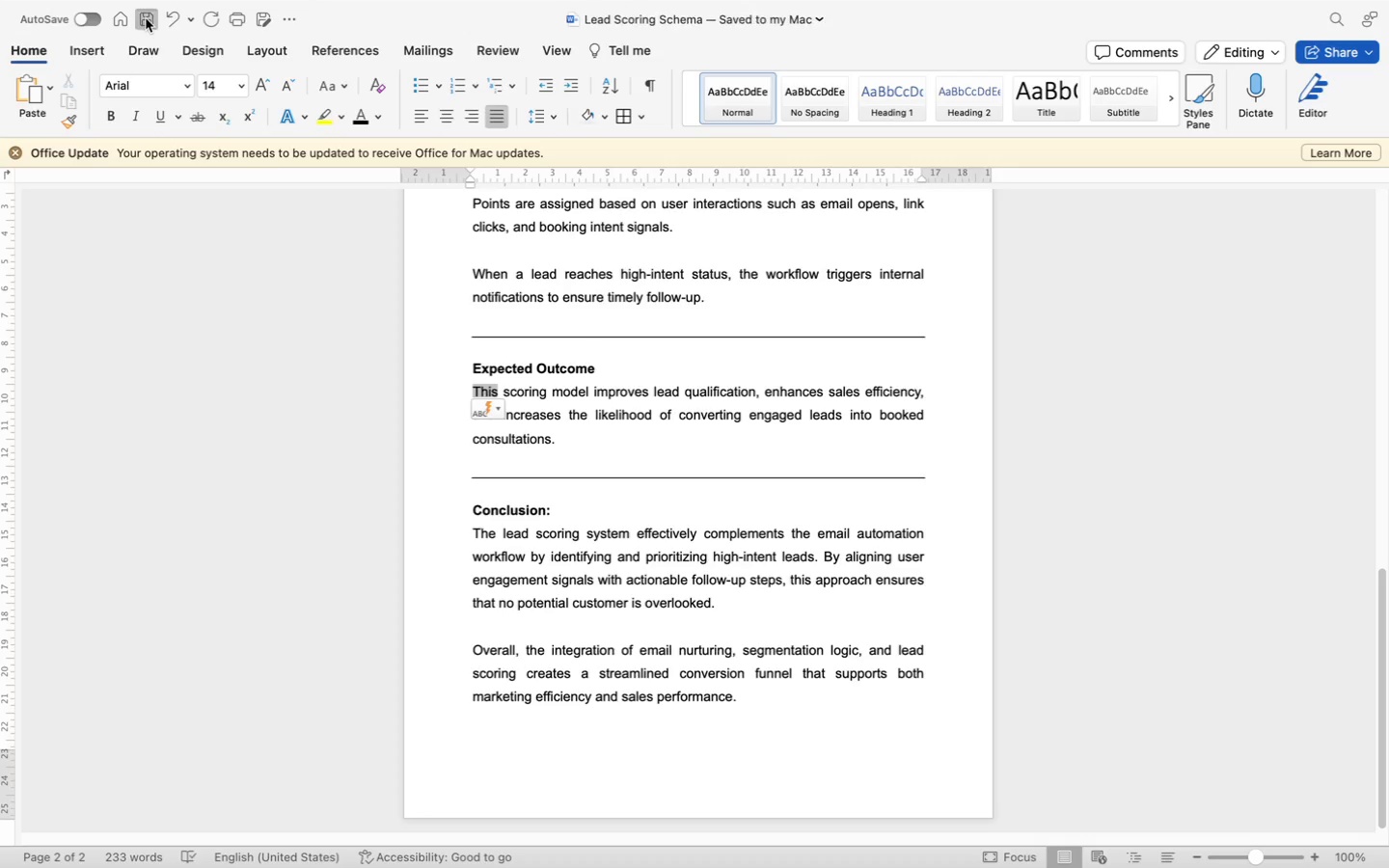 
triple_click([146, 18])
 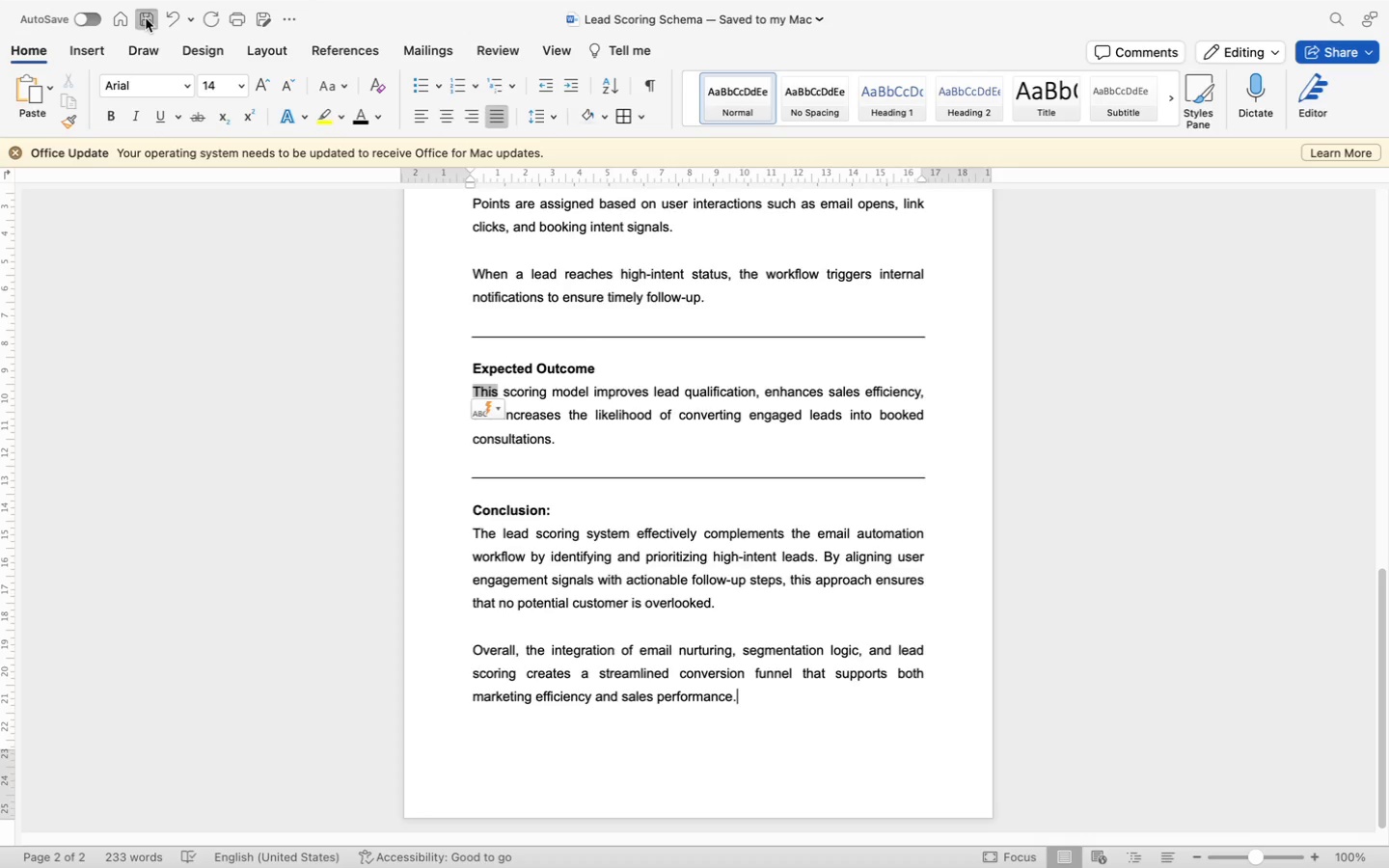 
triple_click([146, 18])
 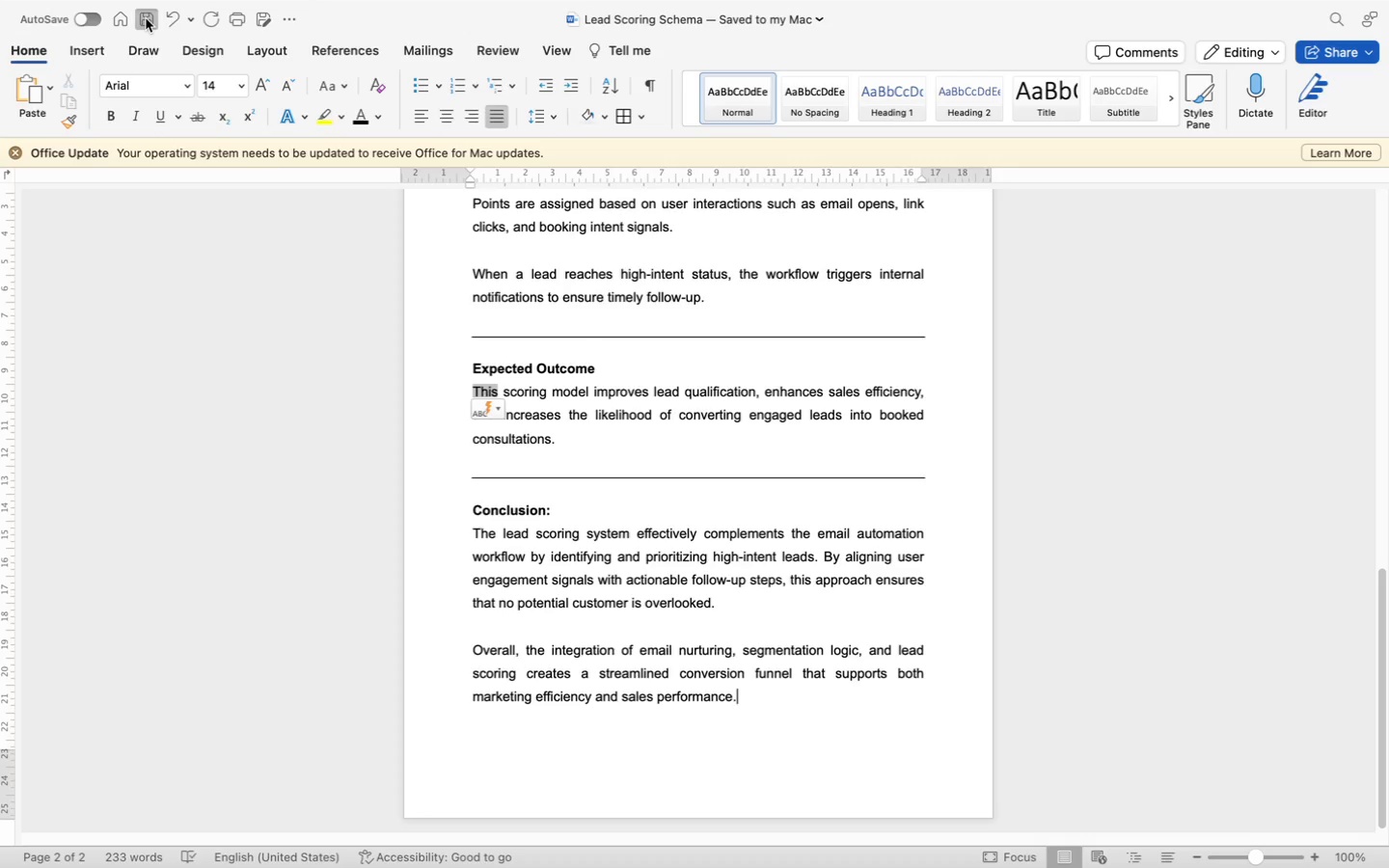 
triple_click([146, 18])
 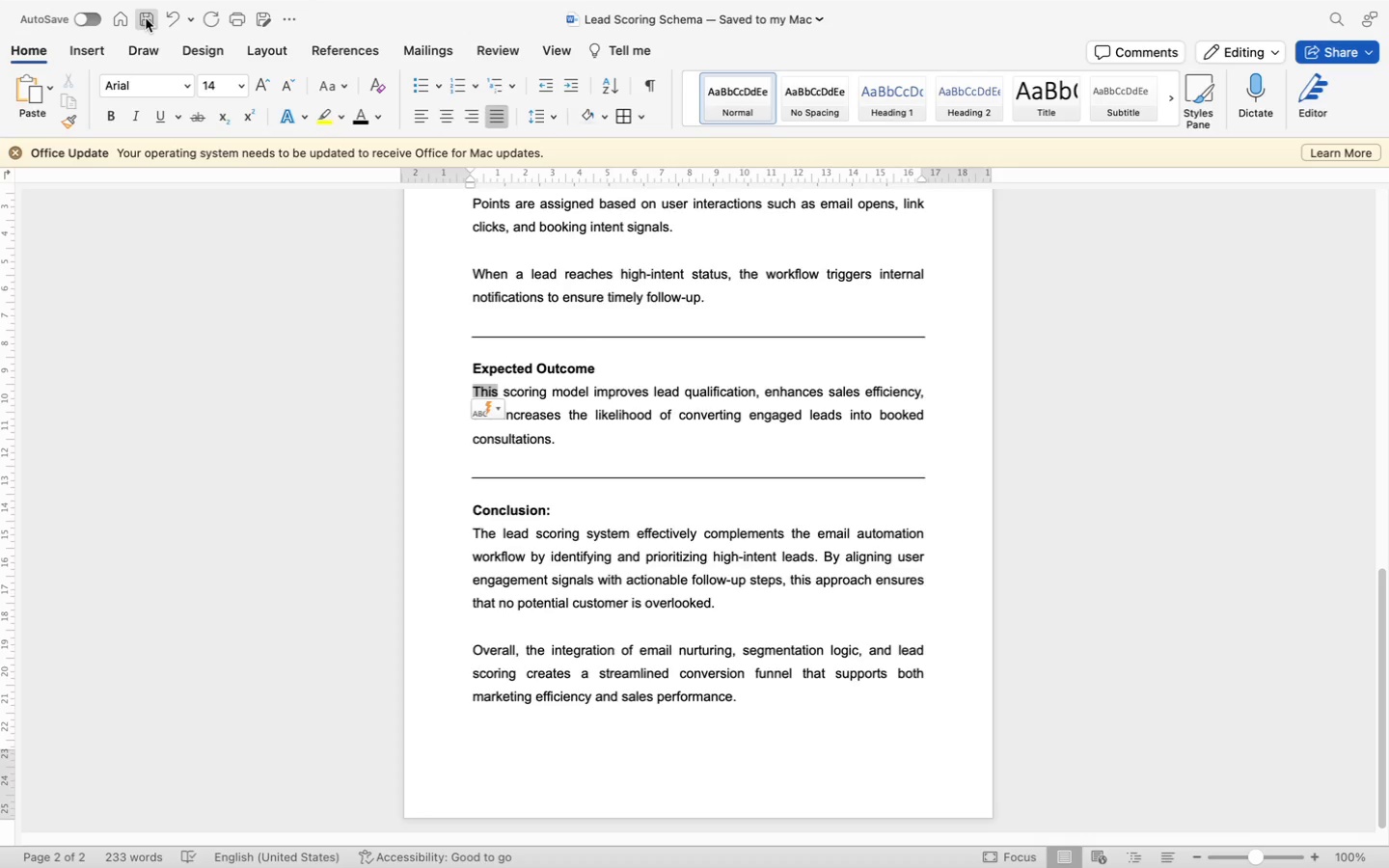 
triple_click([146, 18])
 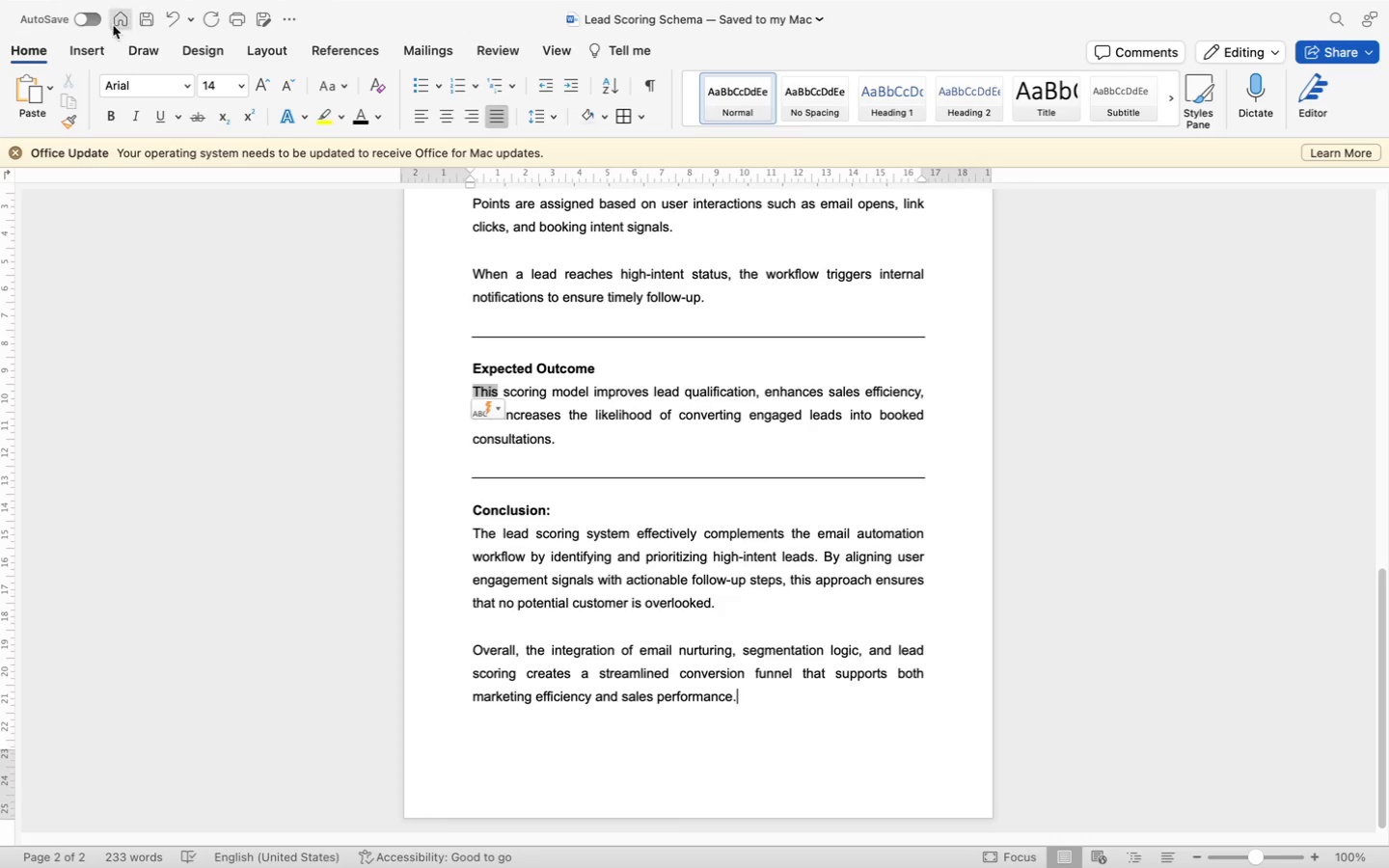 
mouse_move([71, 12])
 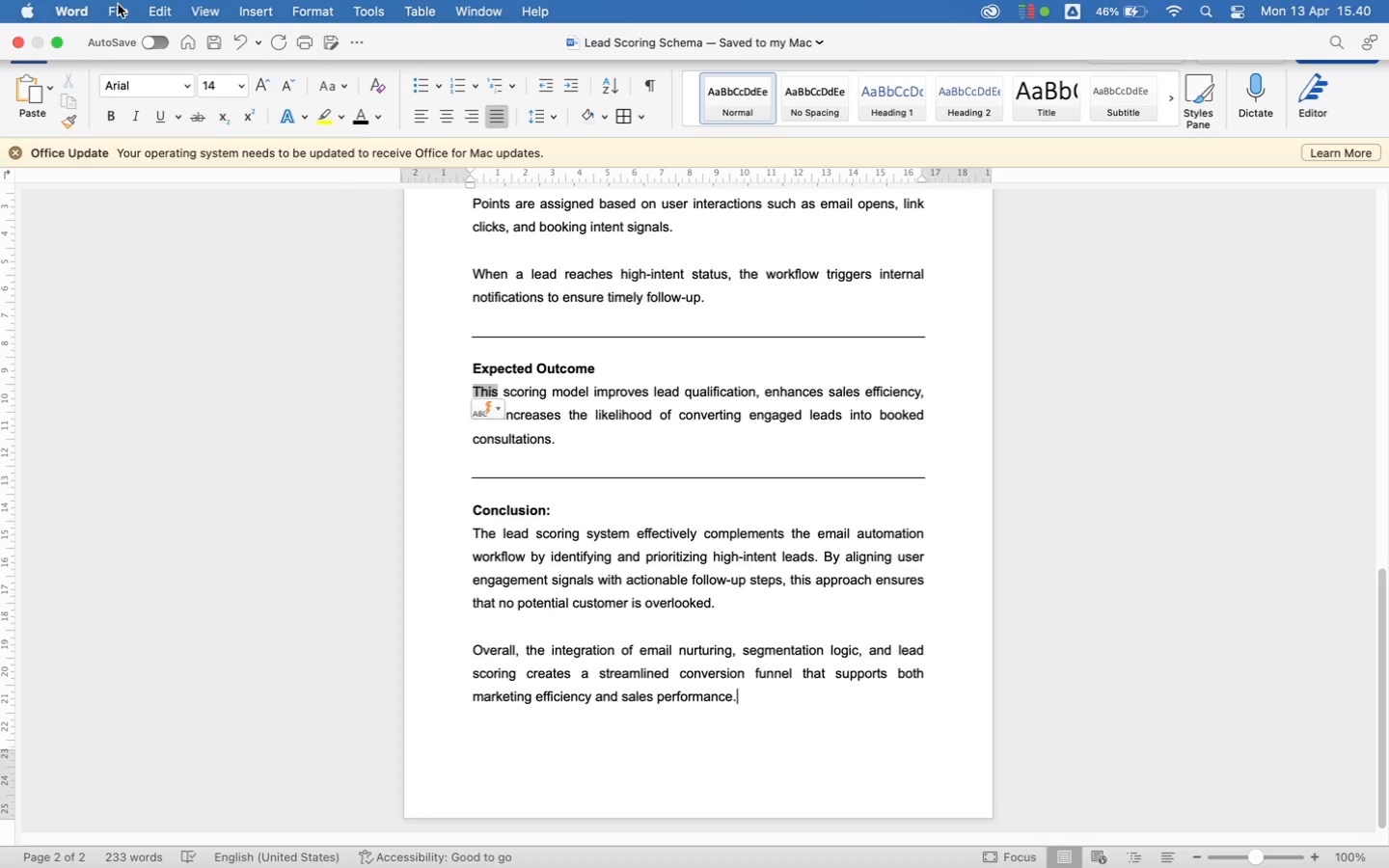 
left_click([118, 4])
 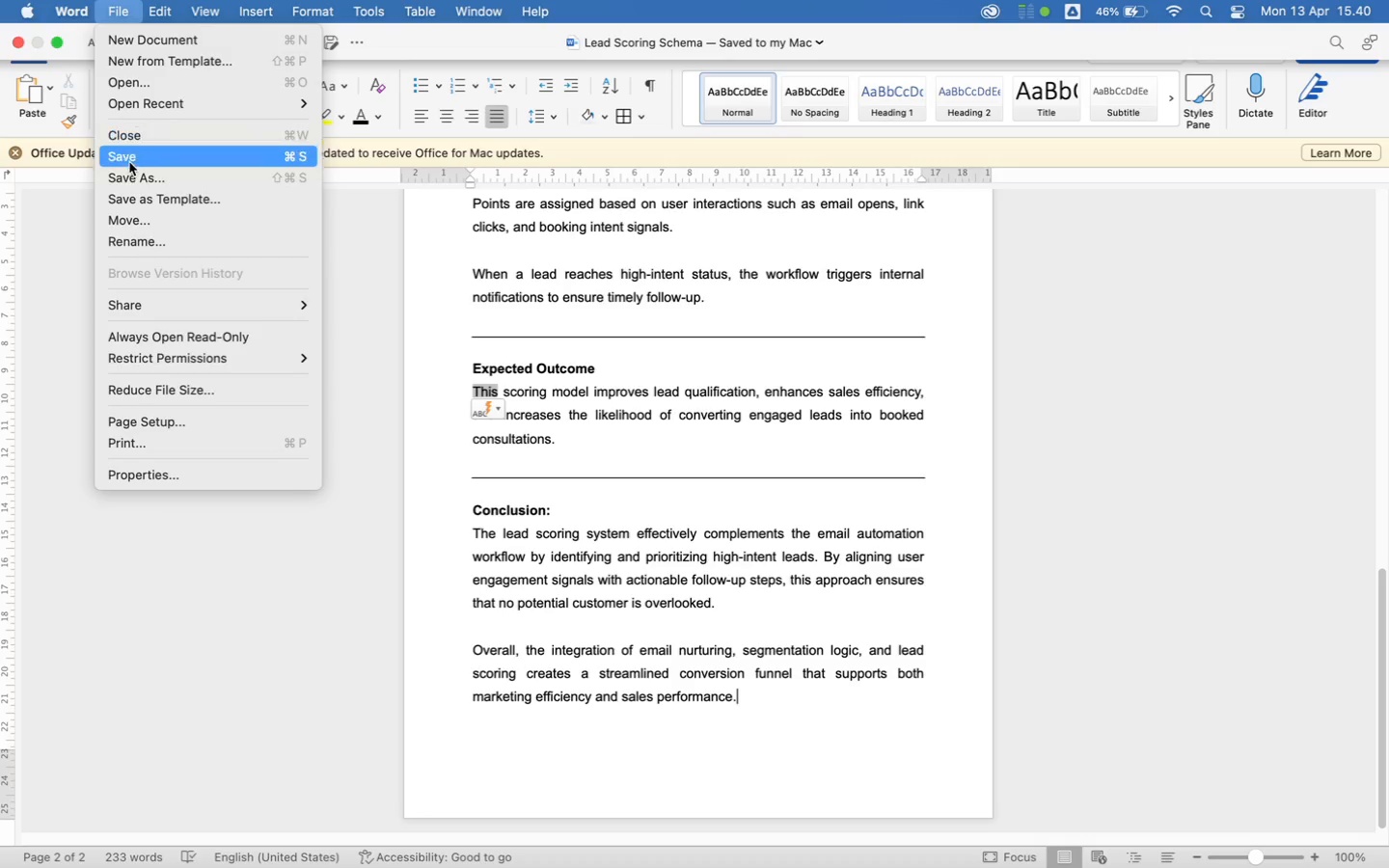 
left_click([133, 179])
 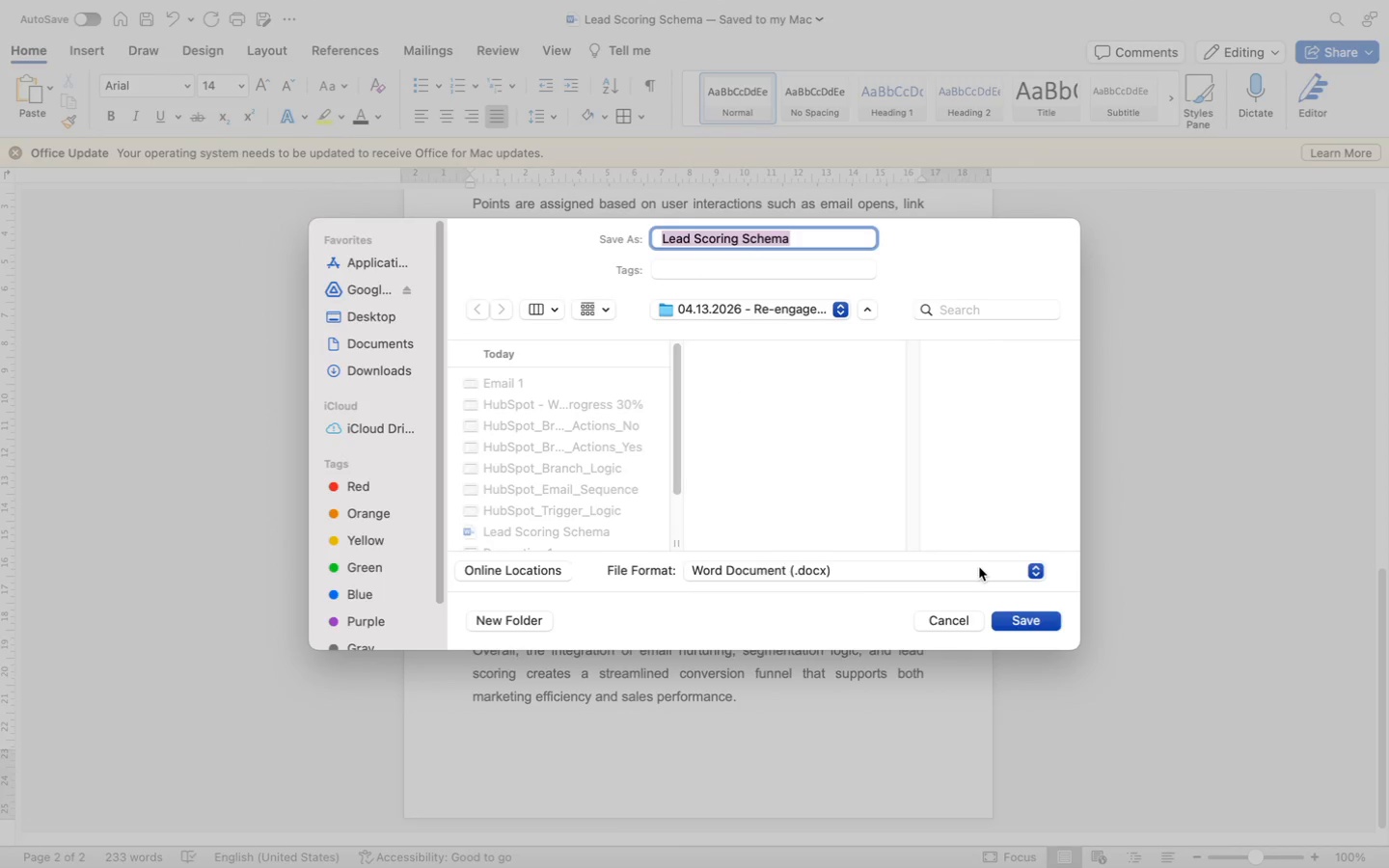 
left_click([978, 570])
 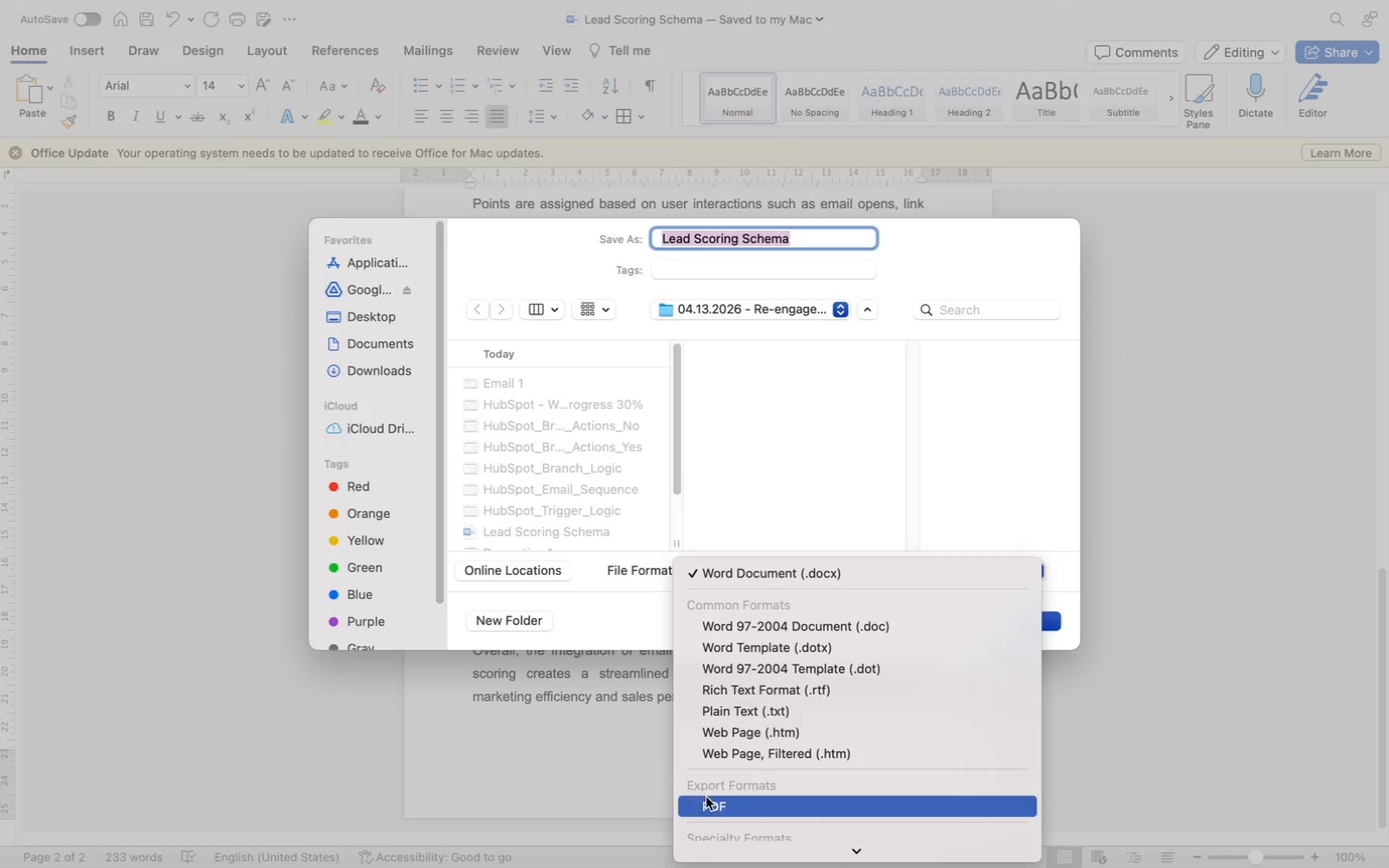 
left_click([719, 800])
 